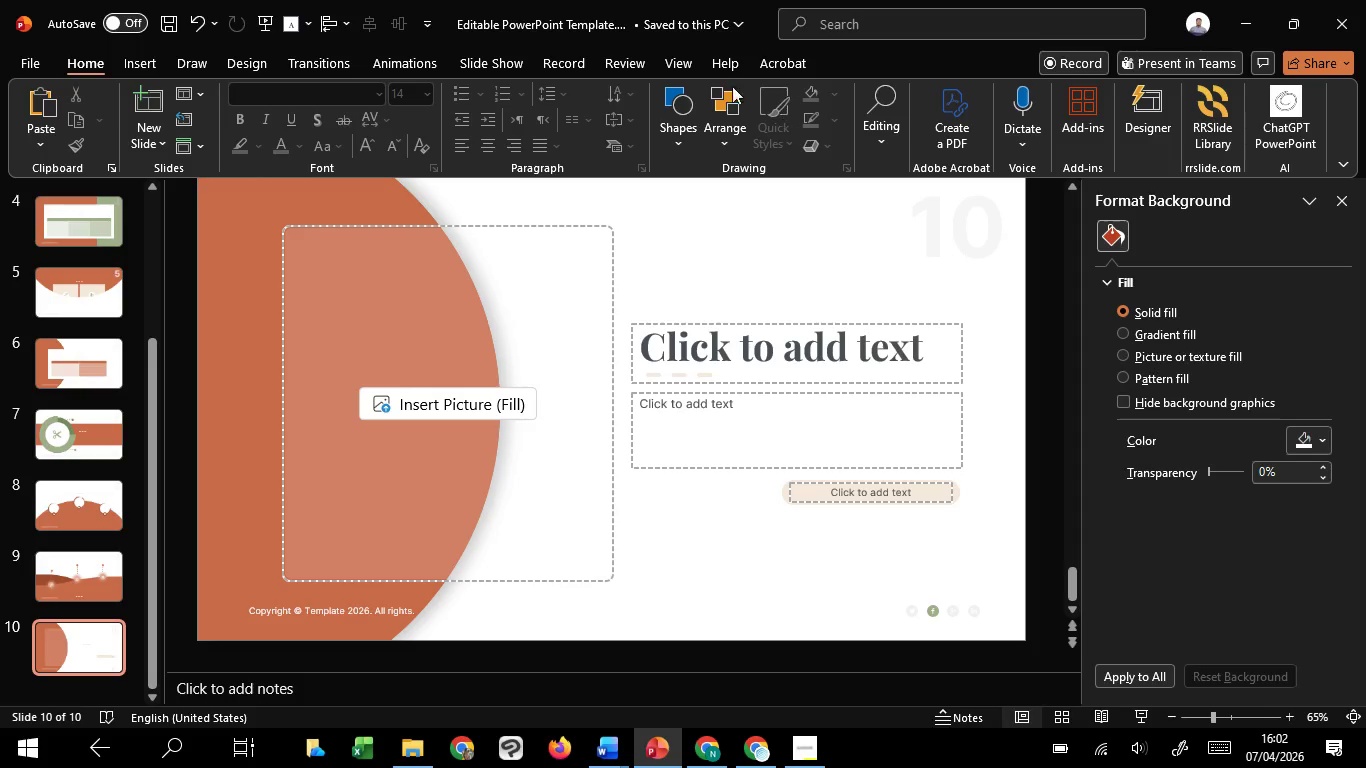 
left_click([682, 56])
 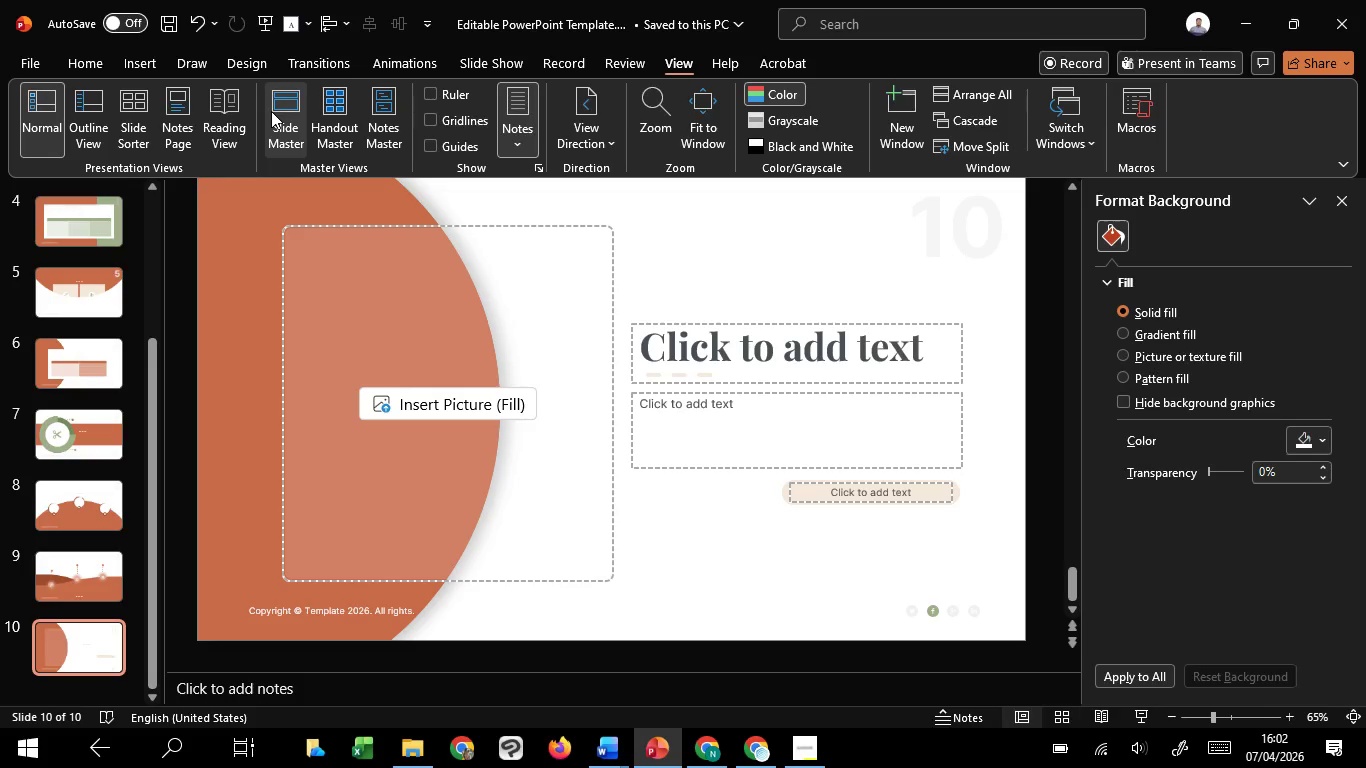 
left_click([271, 111])
 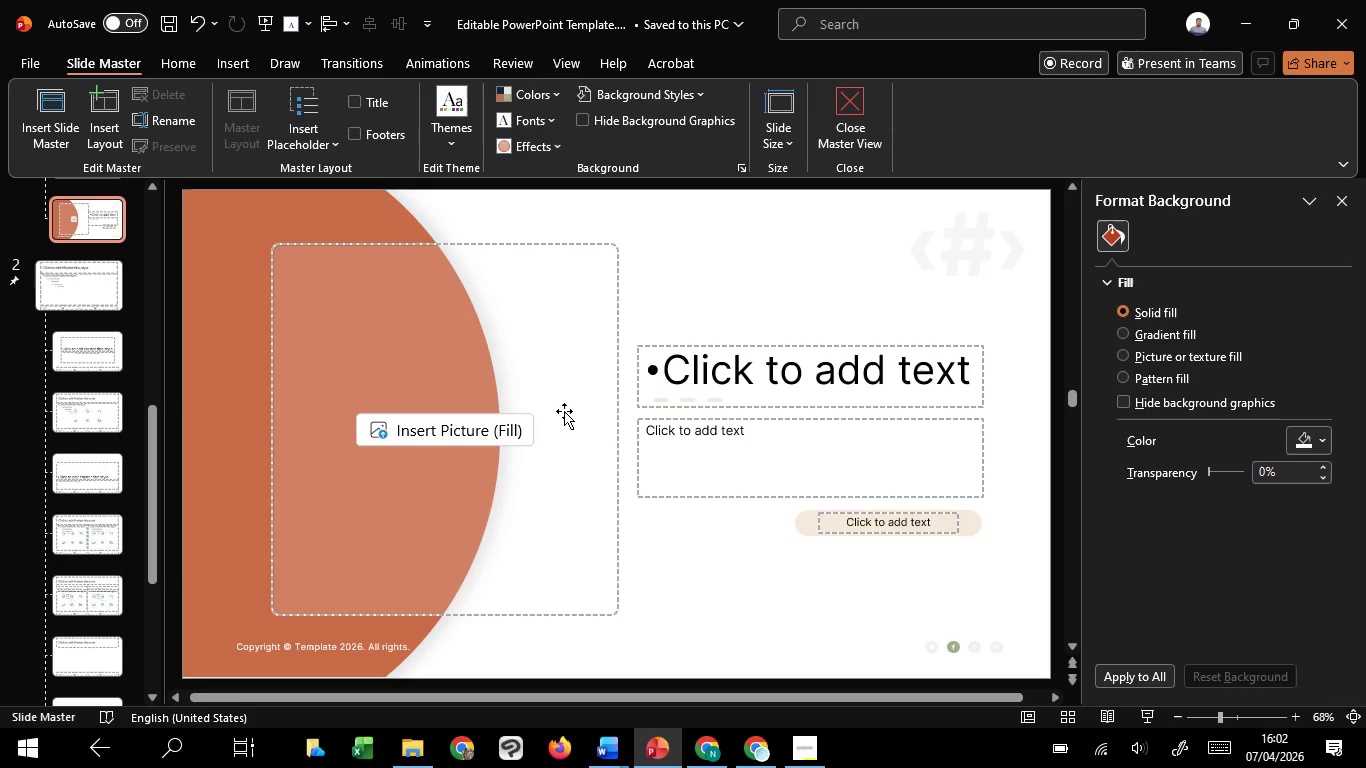 
left_click([835, 380])
 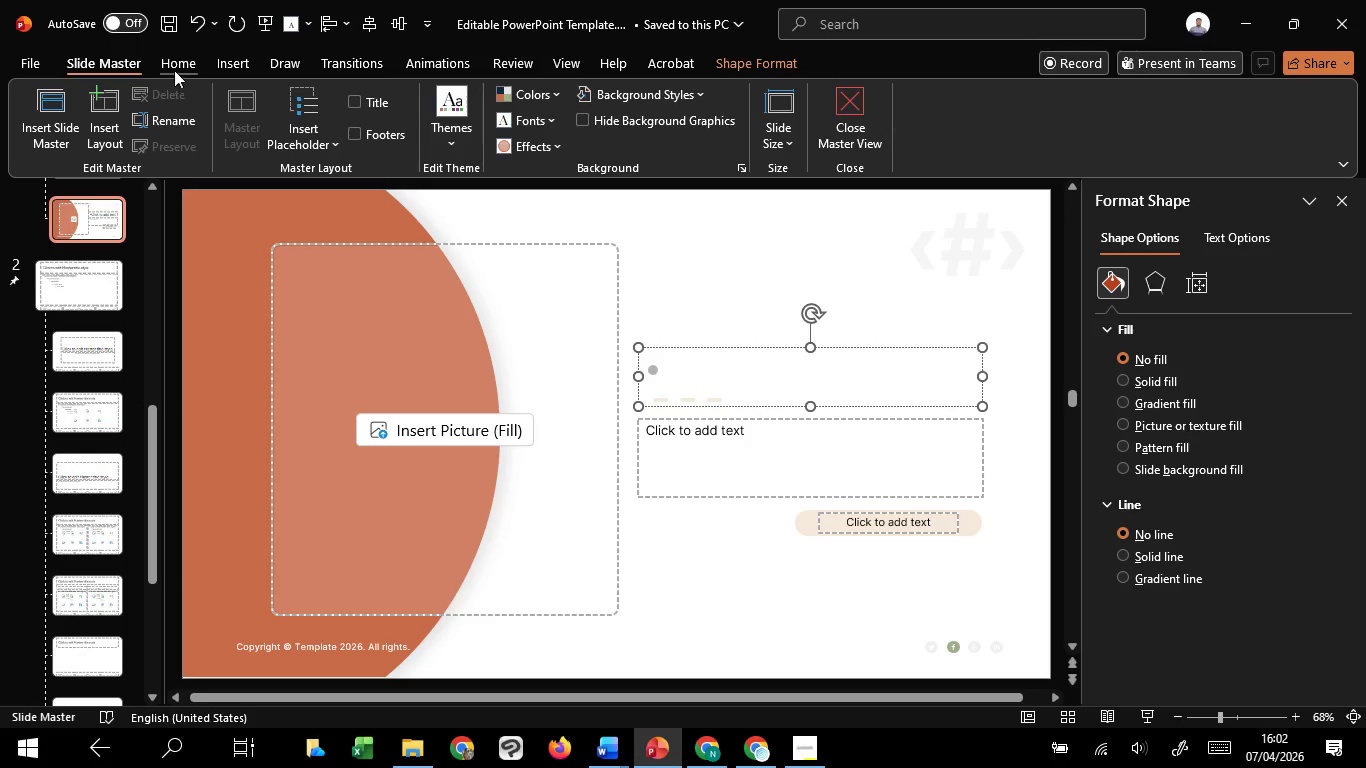 
left_click([171, 67])
 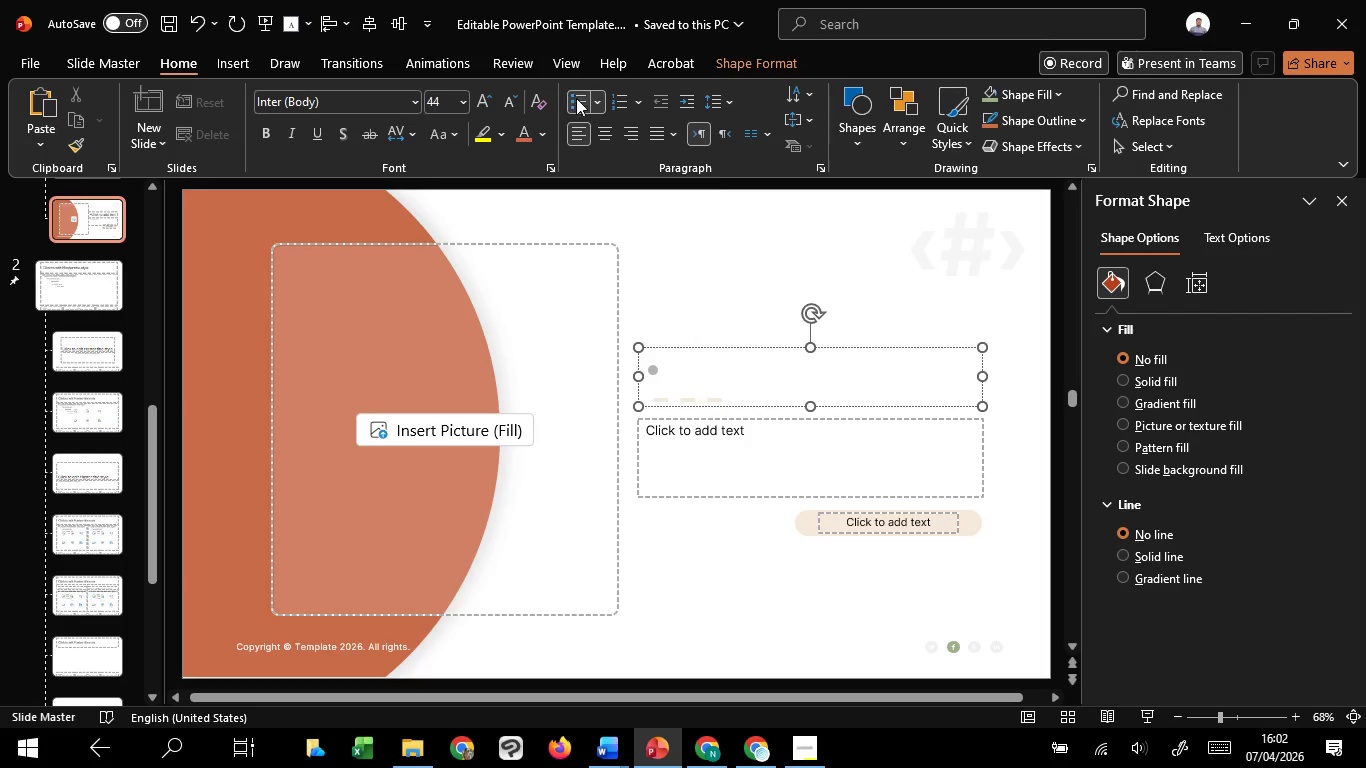 
left_click([576, 98])
 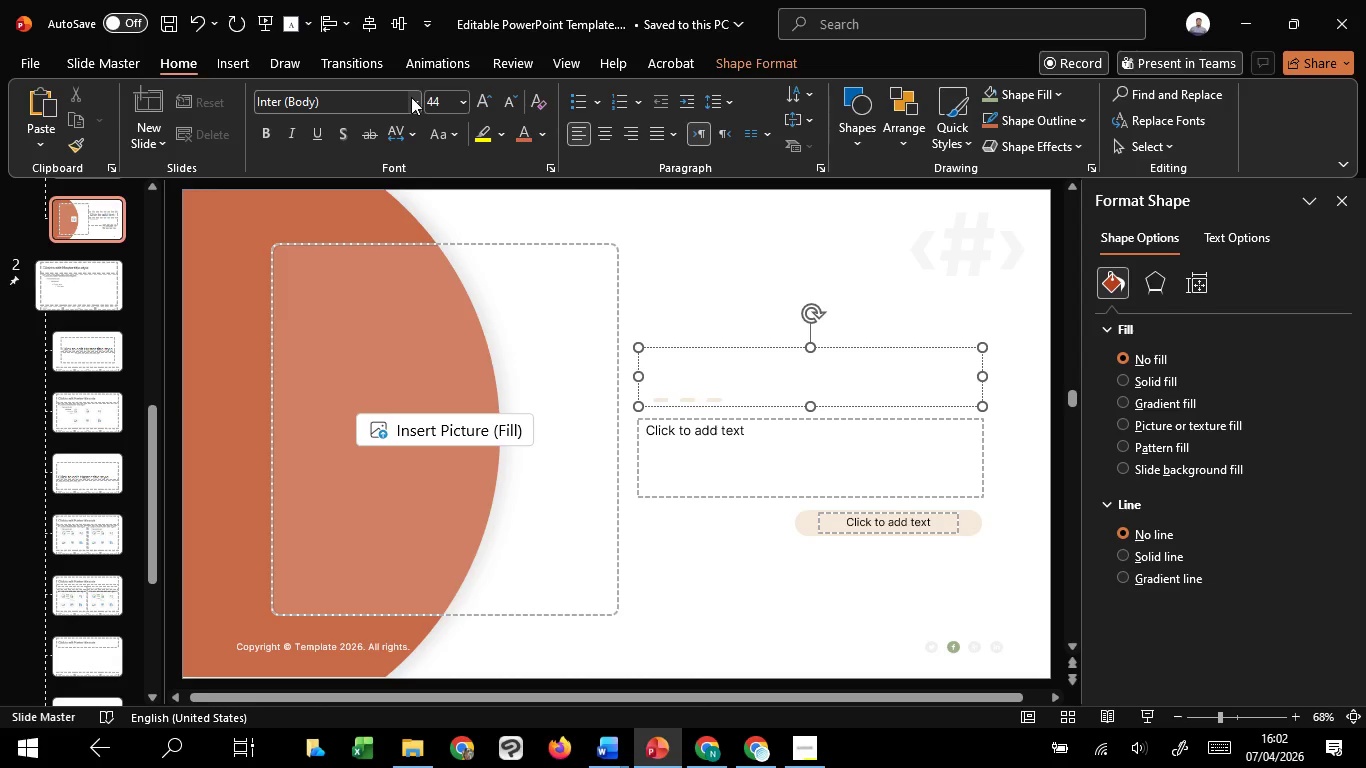 
left_click([411, 97])
 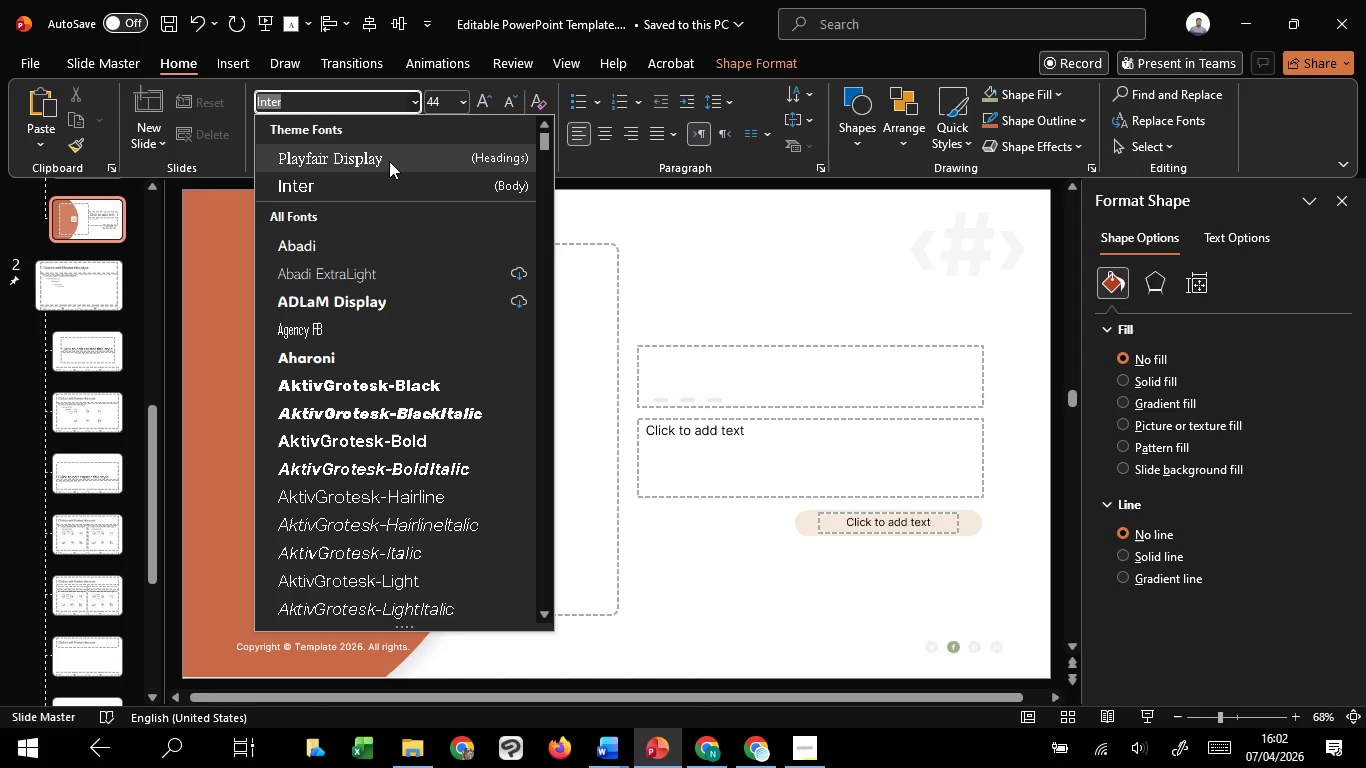 
left_click([390, 160])
 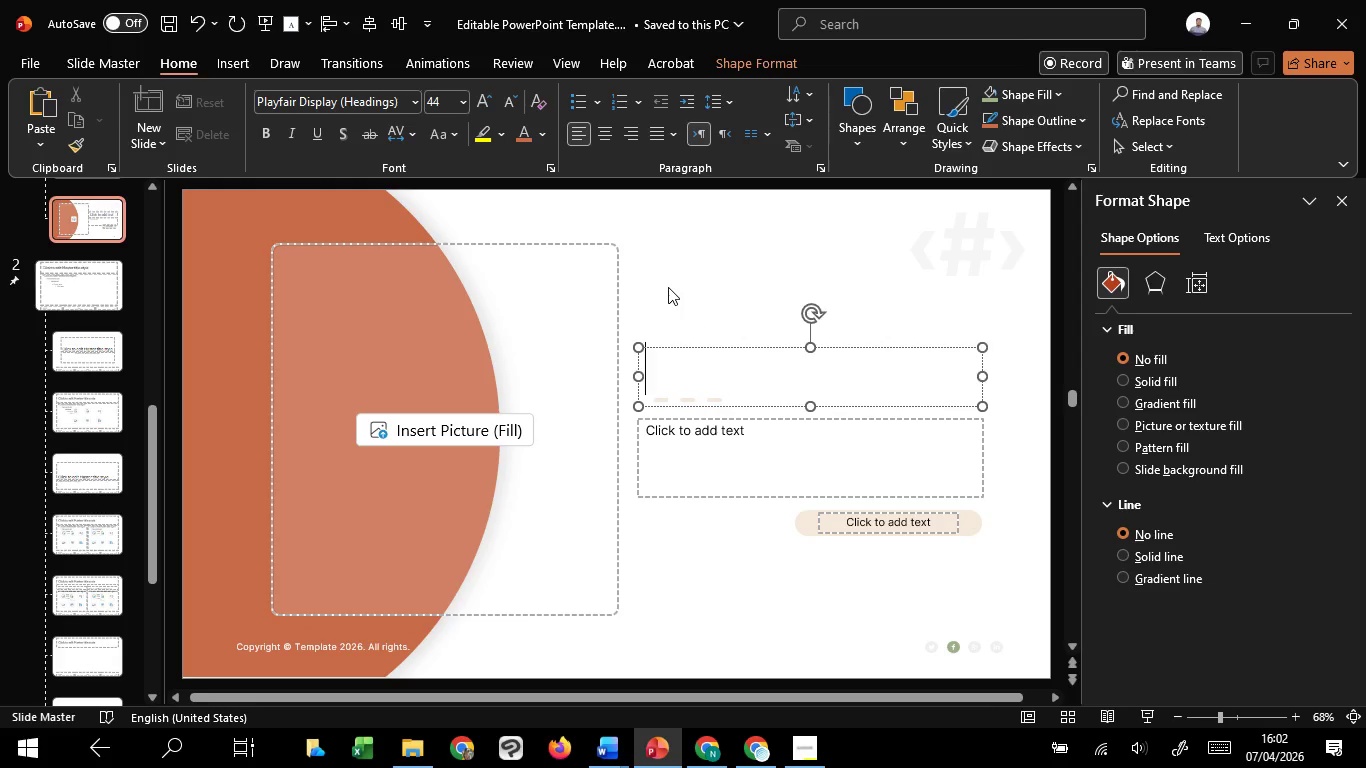 
left_click_drag(start_coordinate=[668, 287], to_coordinate=[757, 347])
 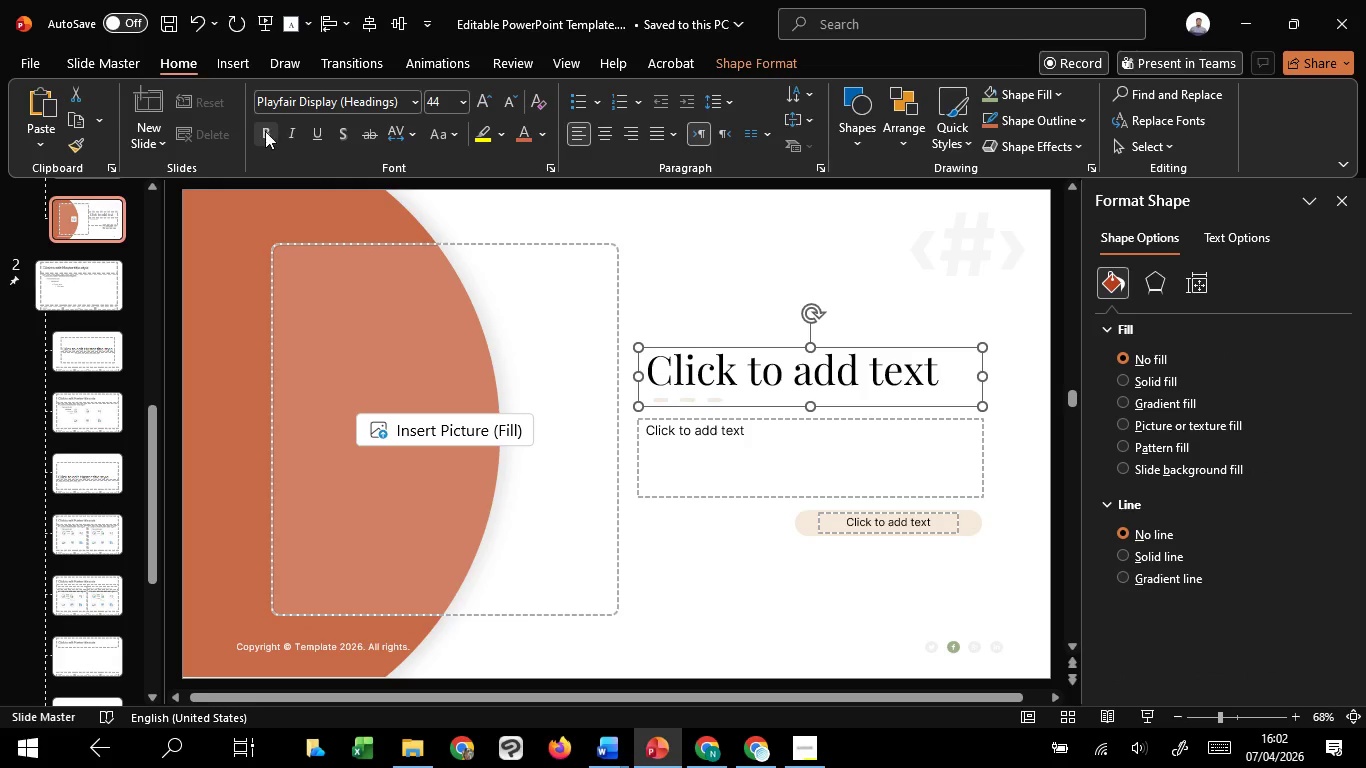 
left_click([265, 131])
 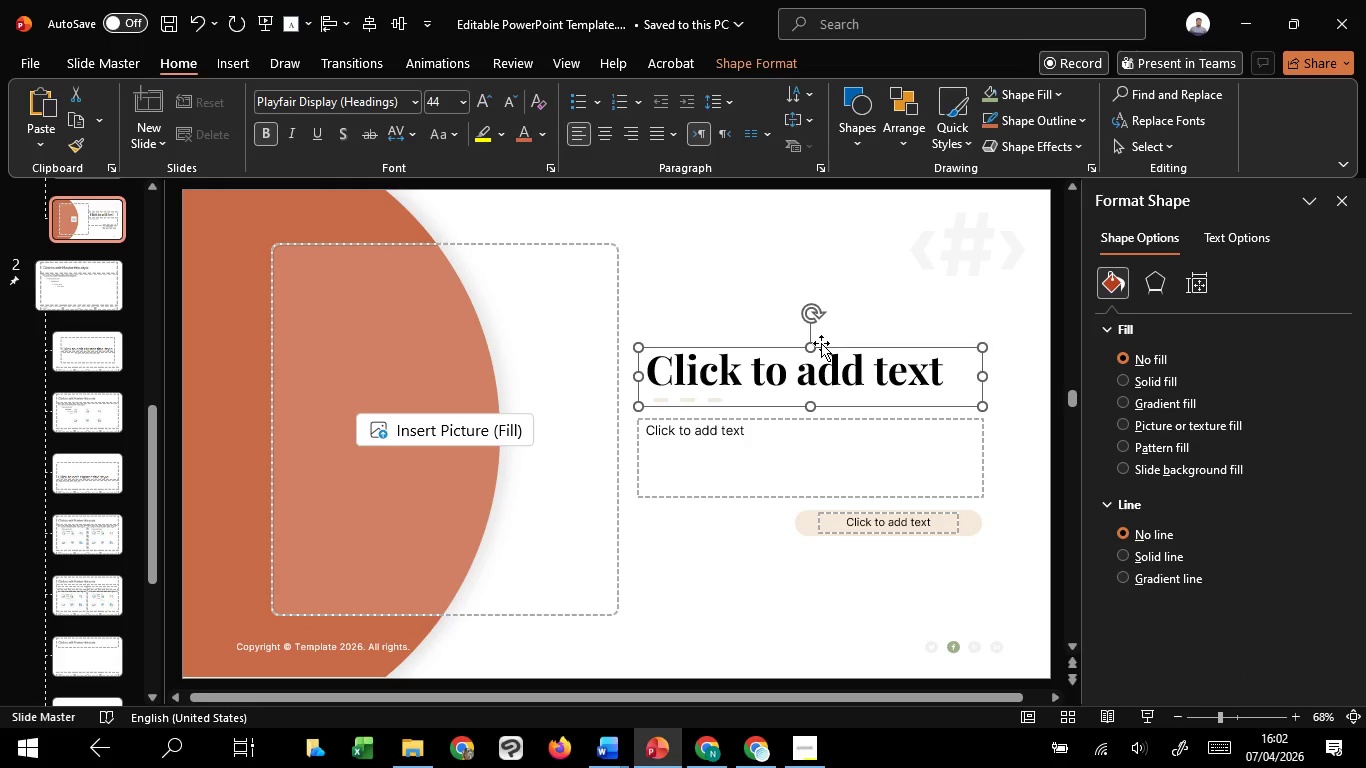 
scroll: coordinate [821, 343], scroll_direction: up, amount: 1.0
 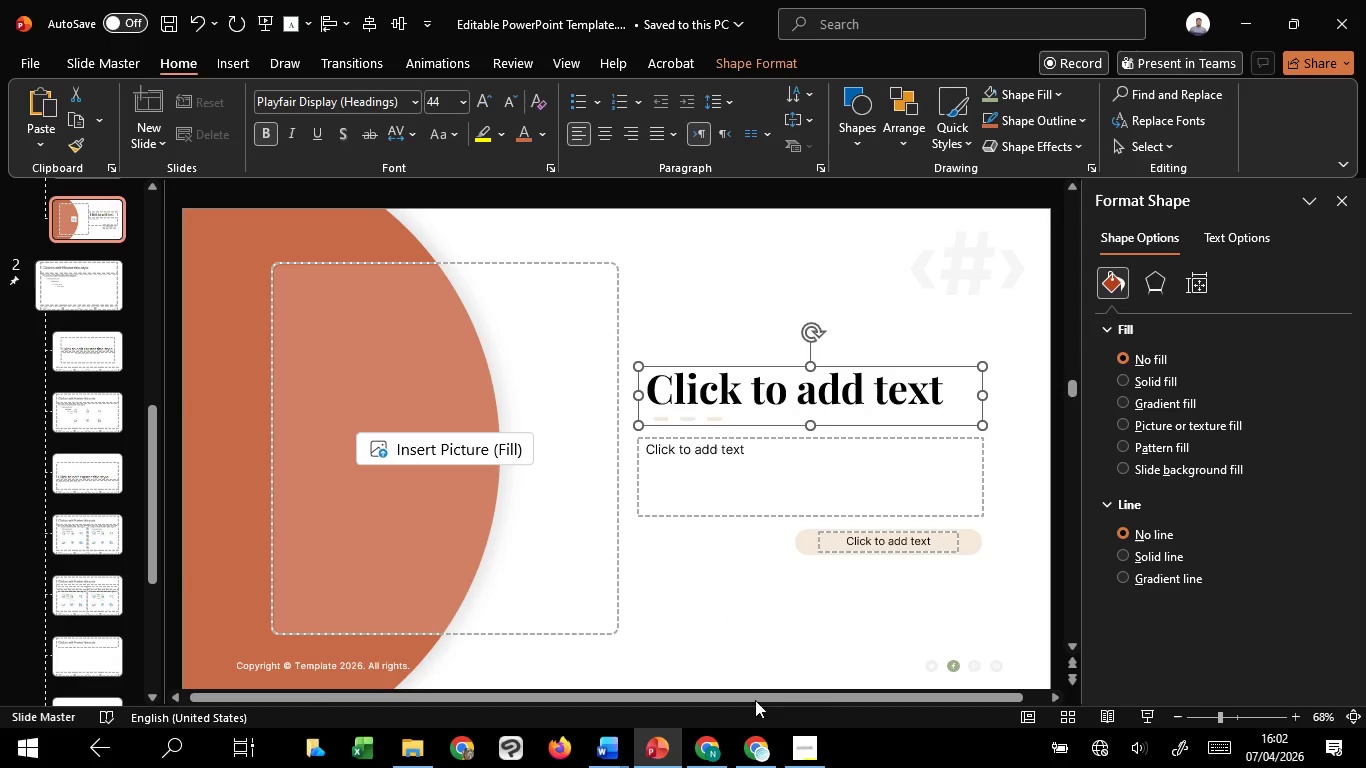 
wait(34.5)
 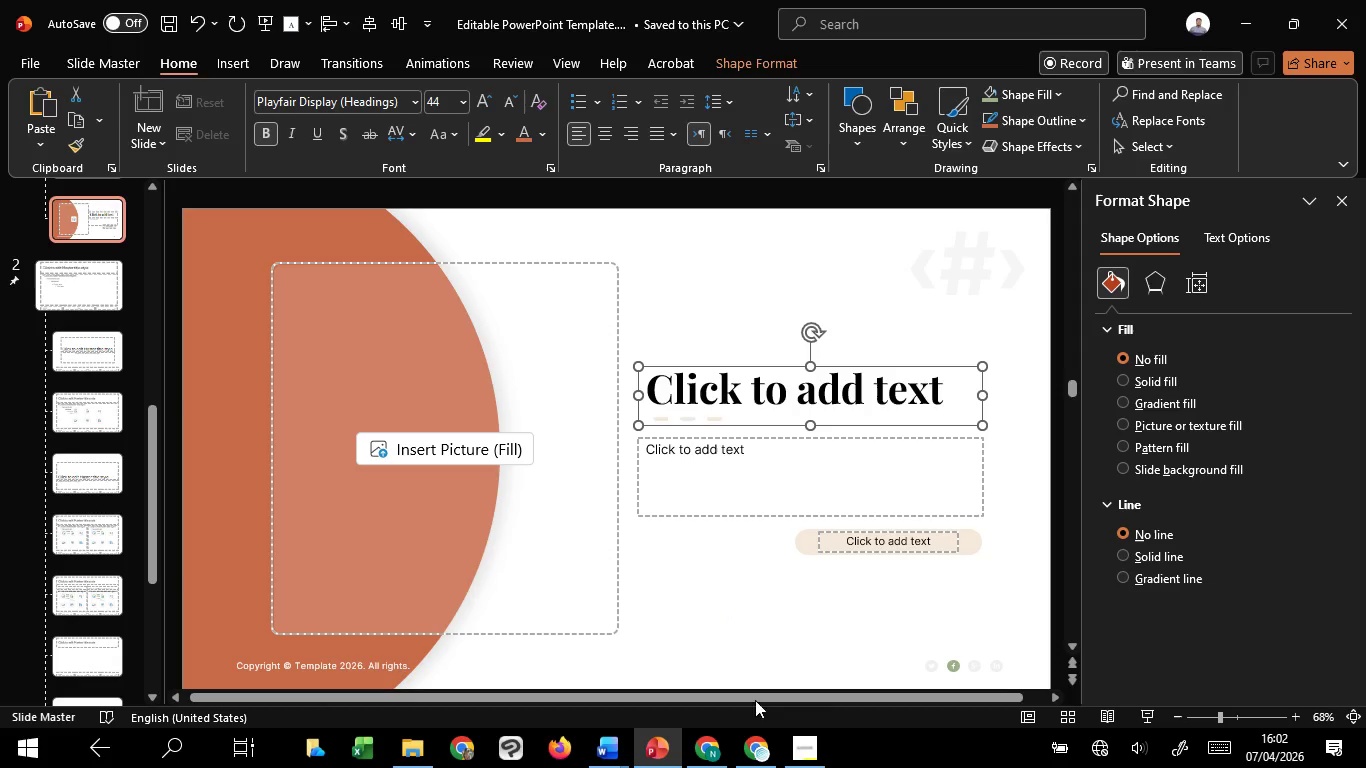 
left_click_drag(start_coordinate=[726, 635], to_coordinate=[731, 640])
 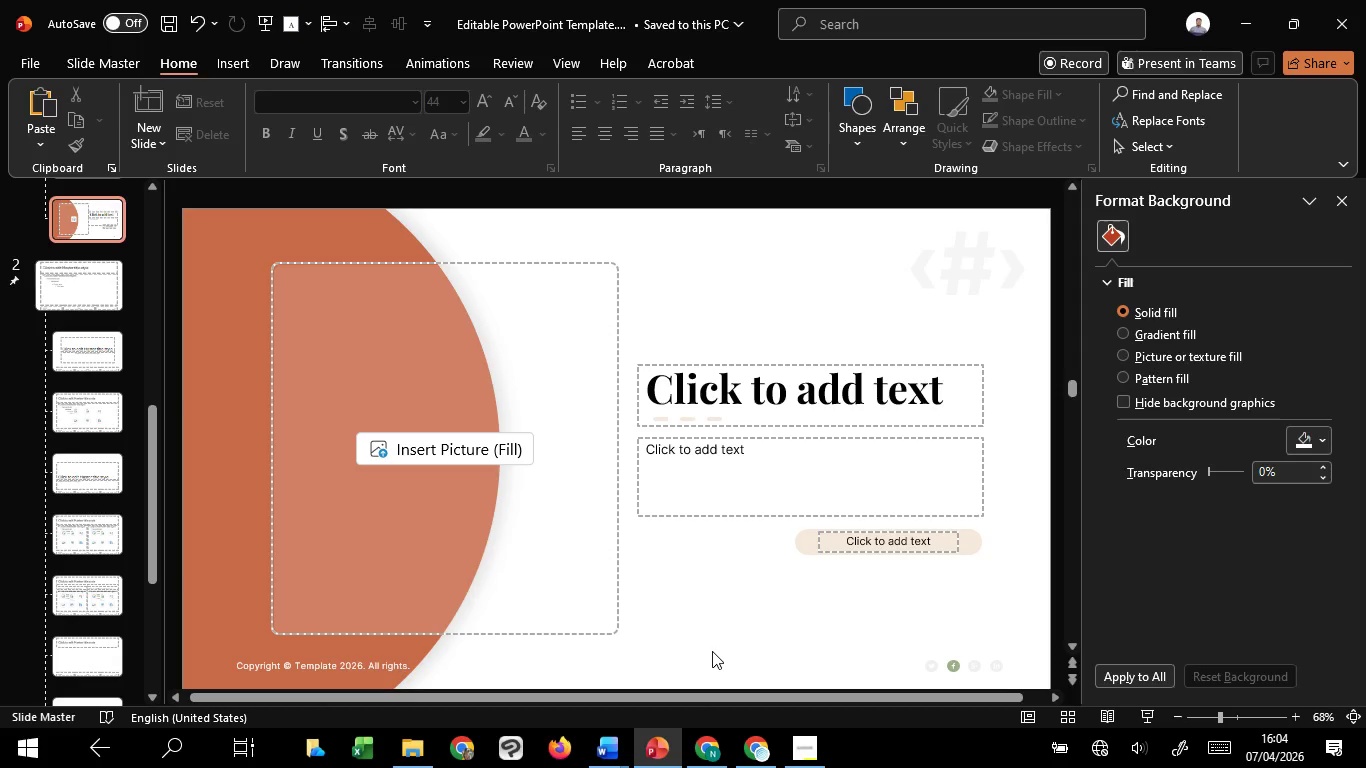 
wait(115.16)
 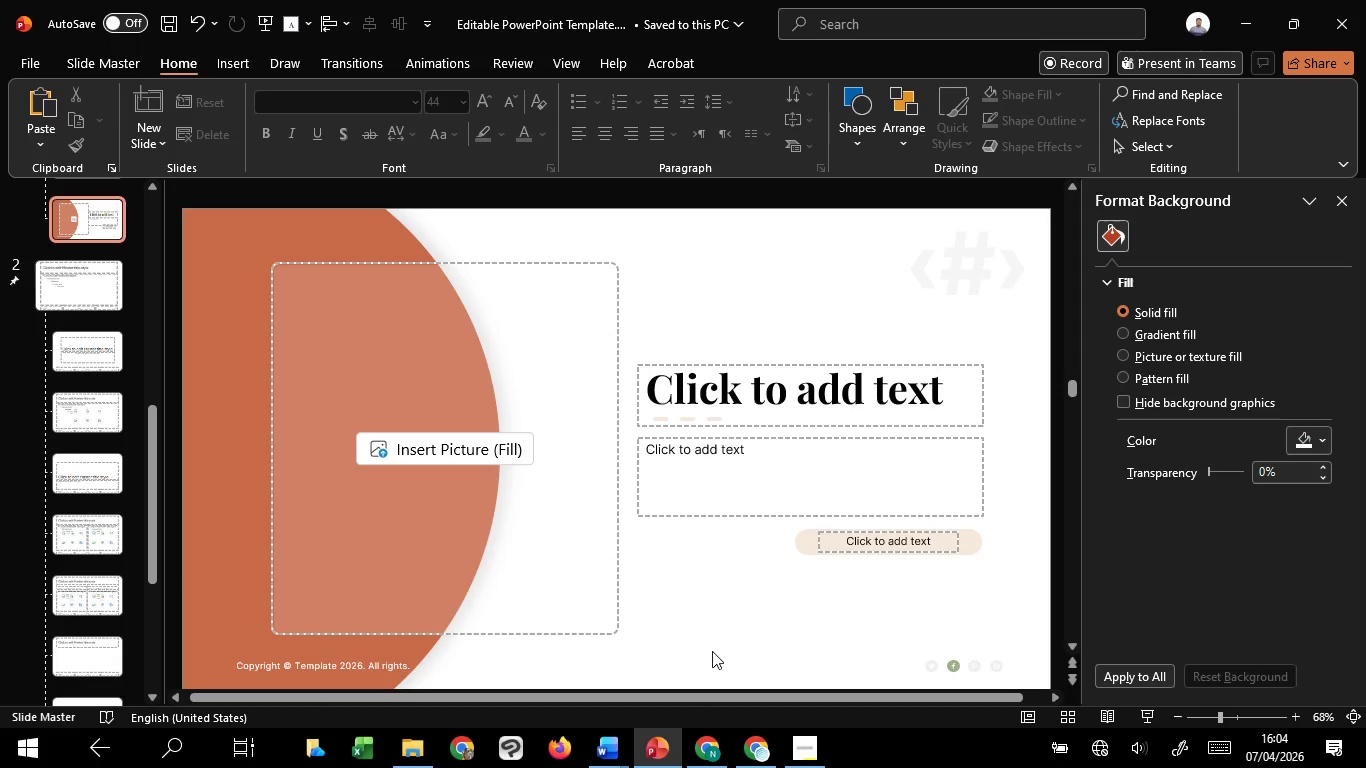 
left_click([712, 651])
 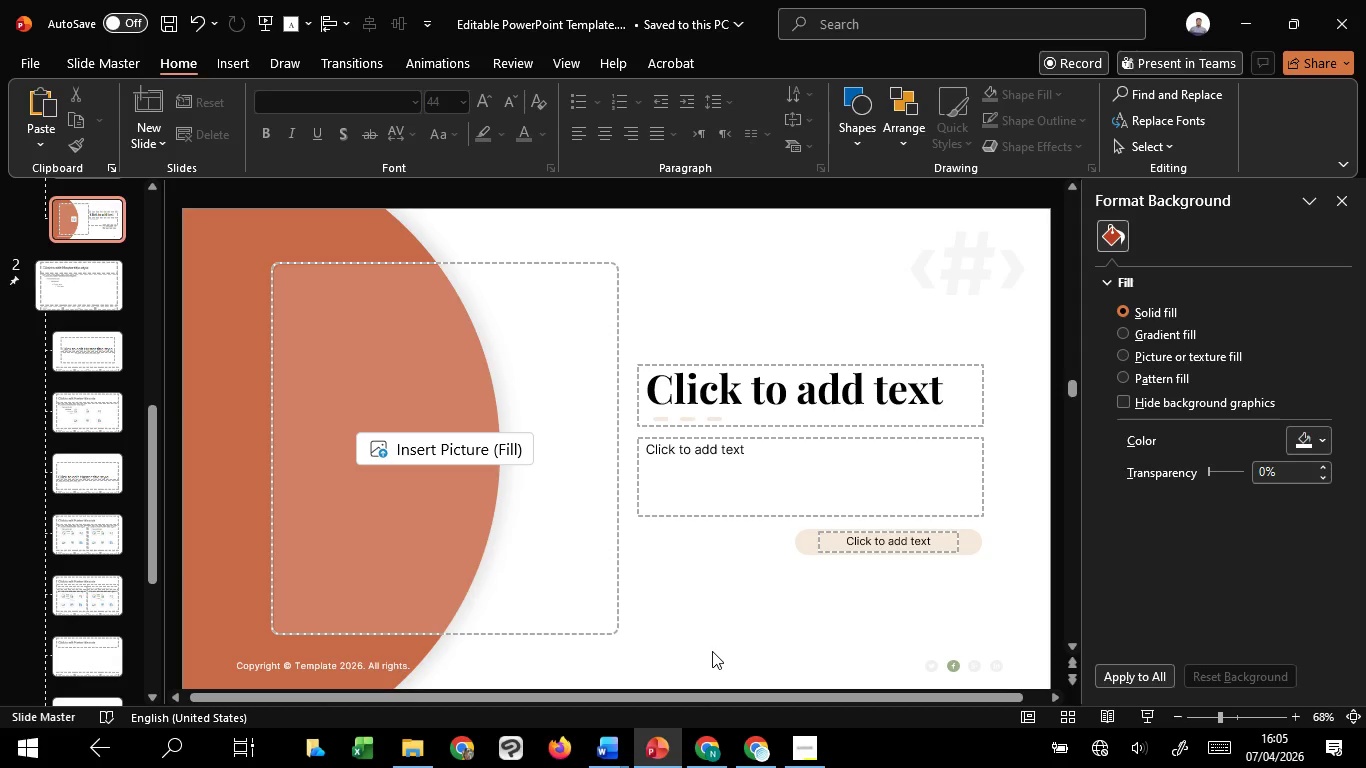 
wait(19.28)
 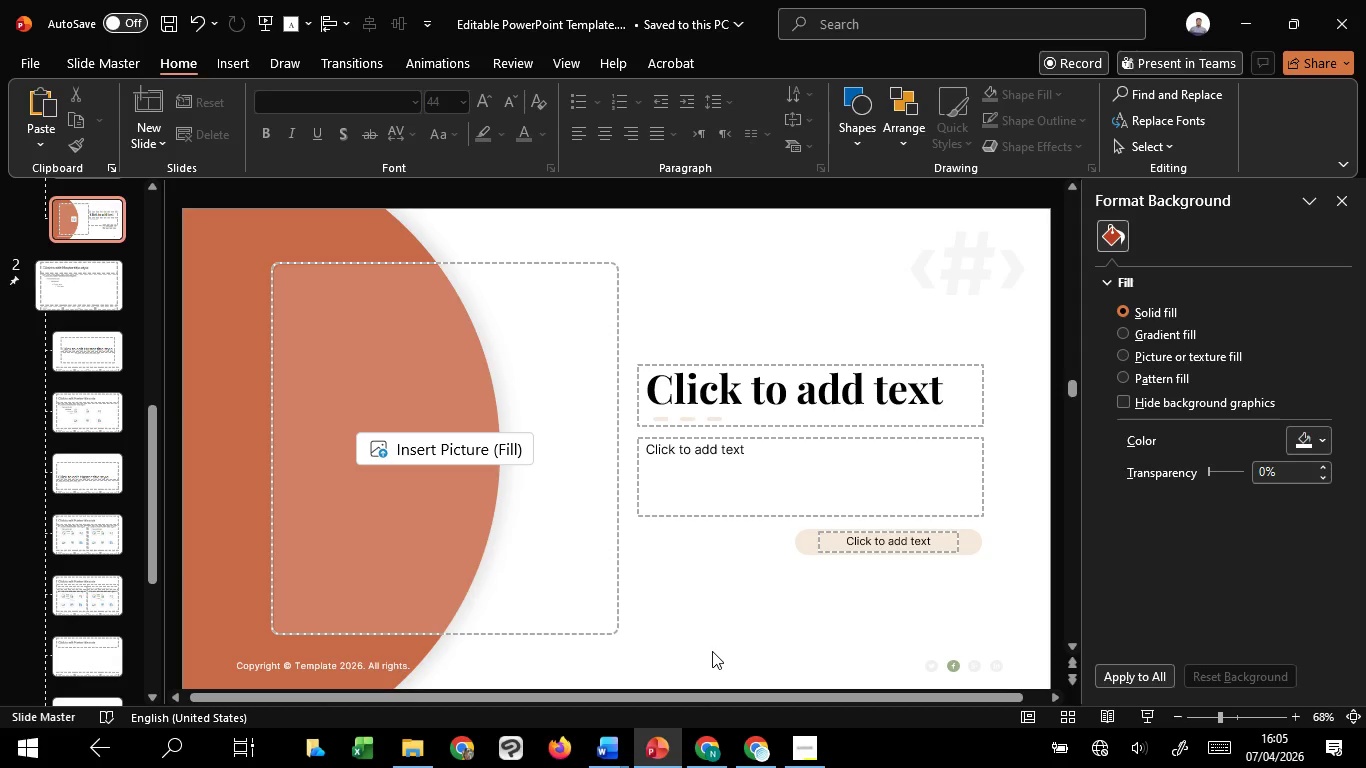 
left_click([712, 651])
 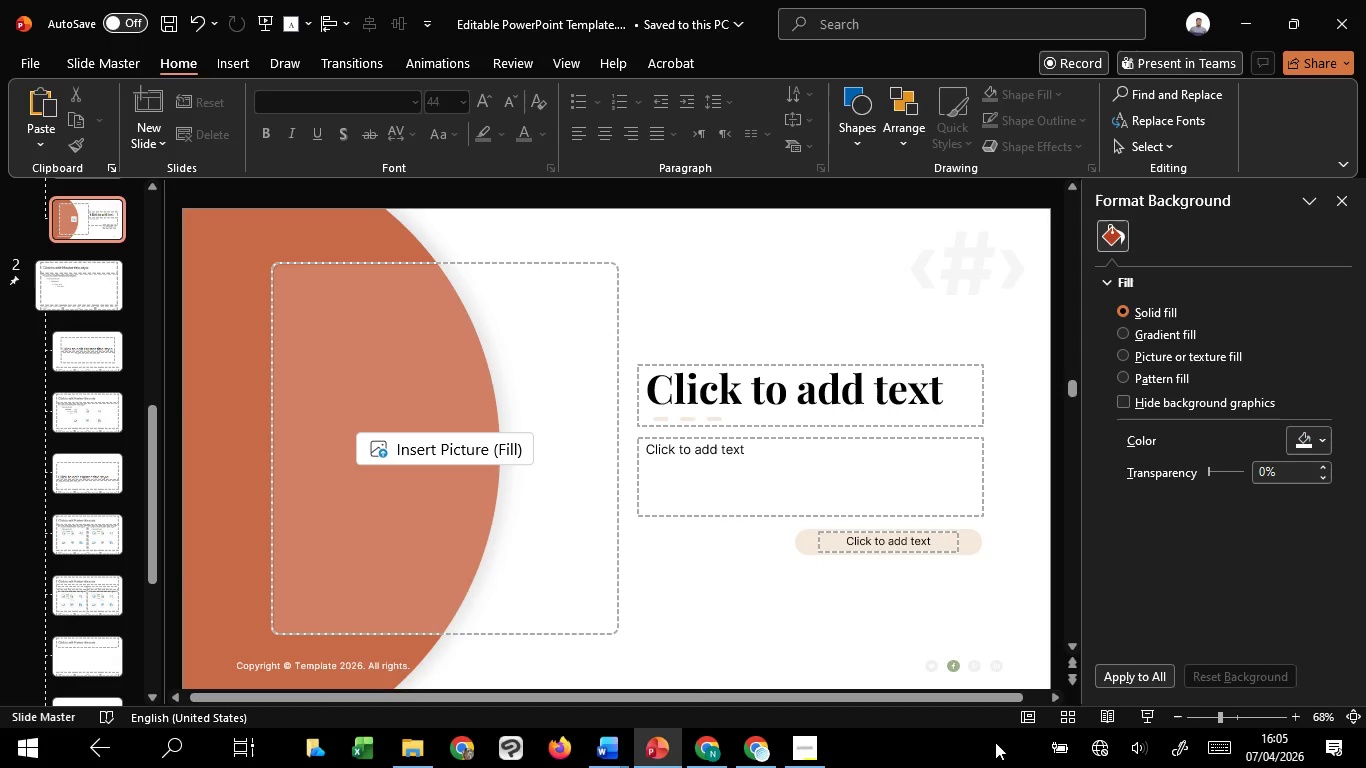 
left_click([1105, 740])
 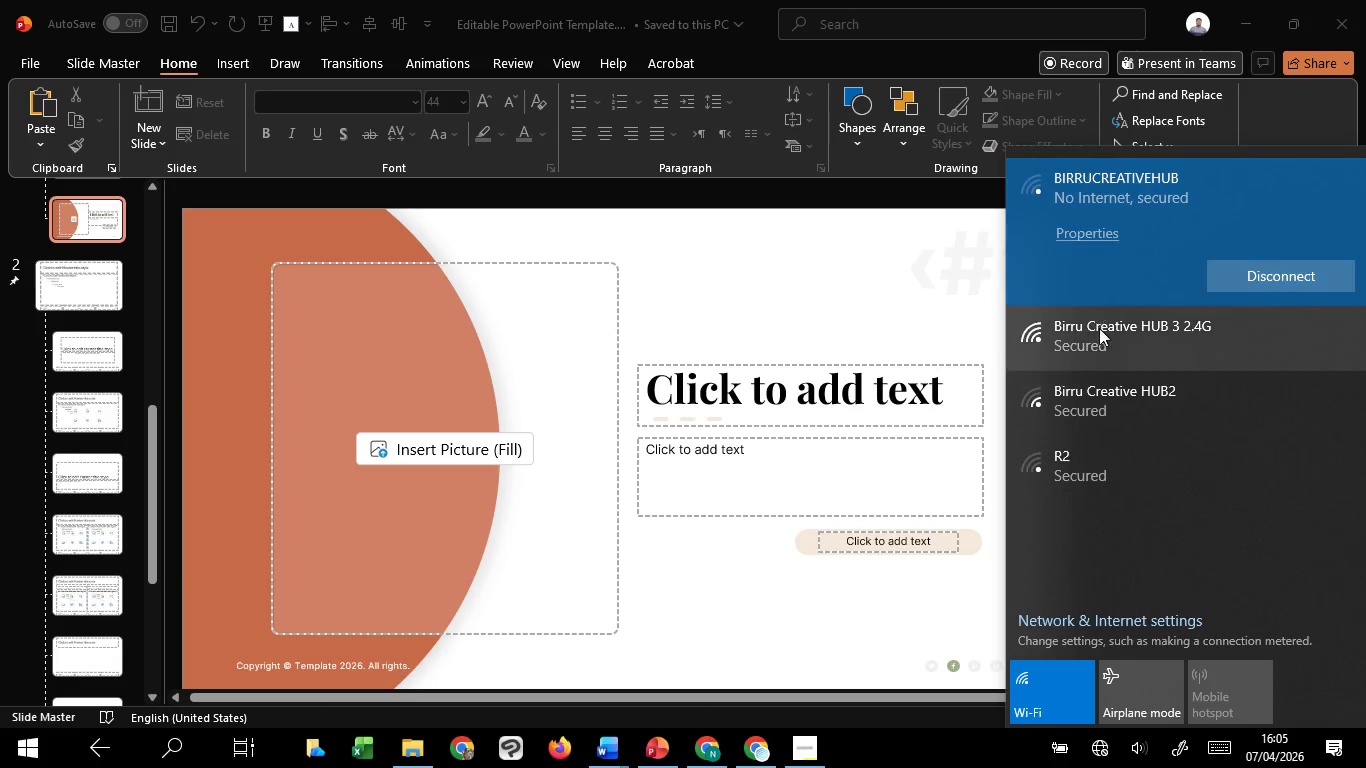 
left_click([1102, 339])
 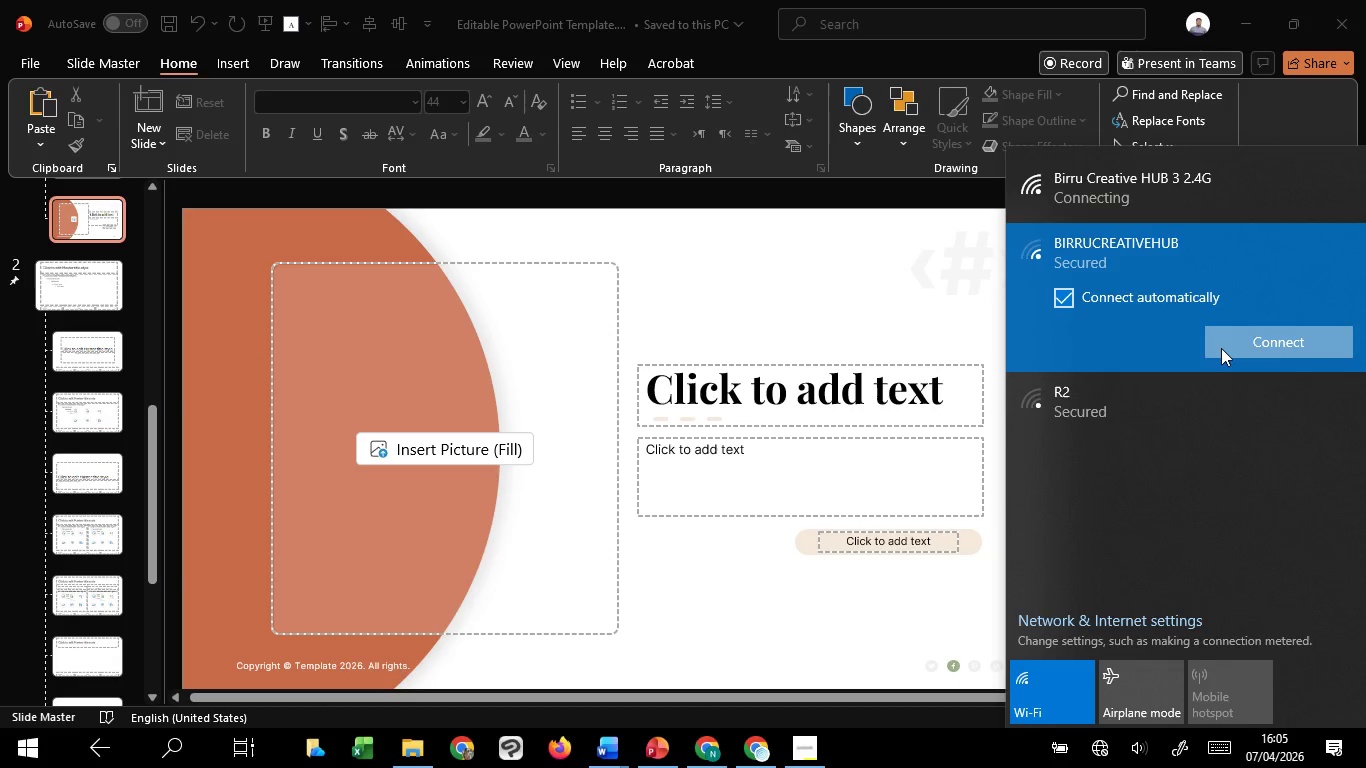 
left_click([1221, 348])
 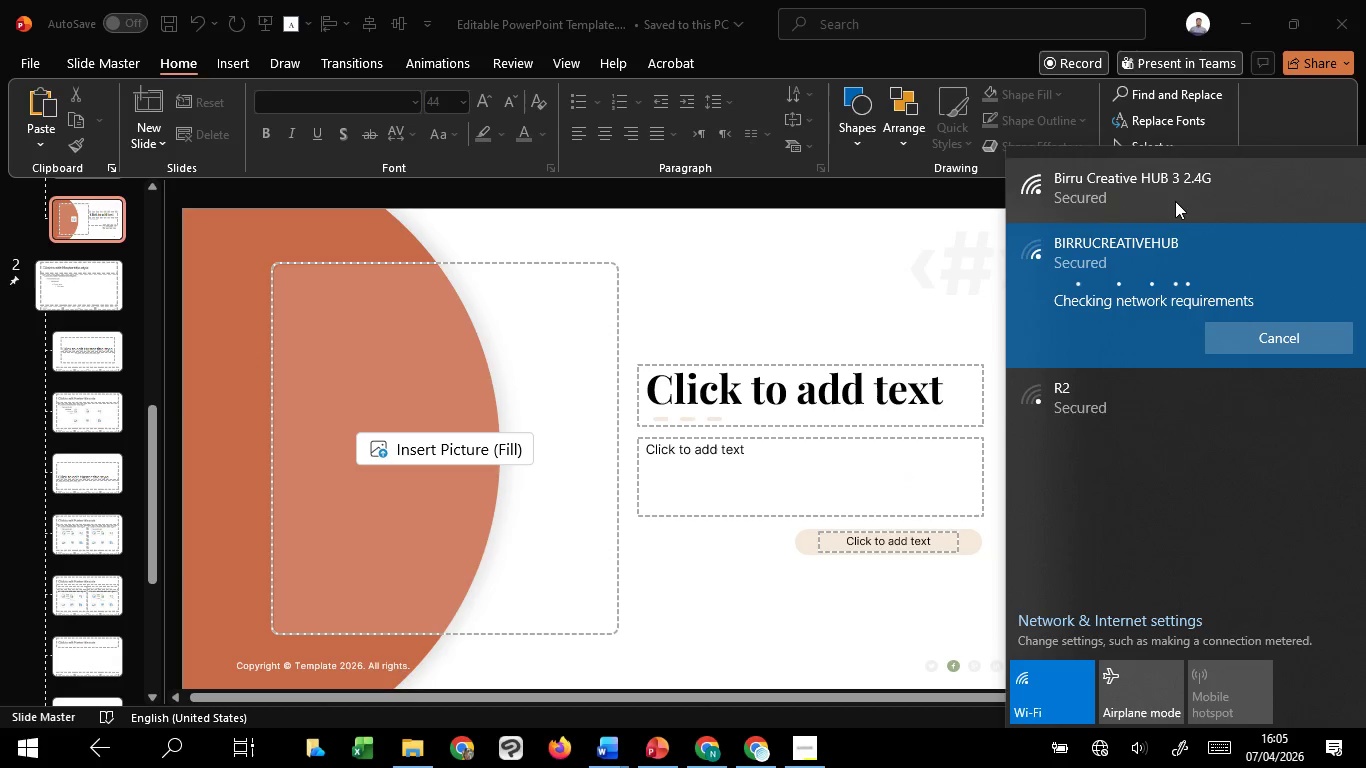 
left_click([1176, 196])
 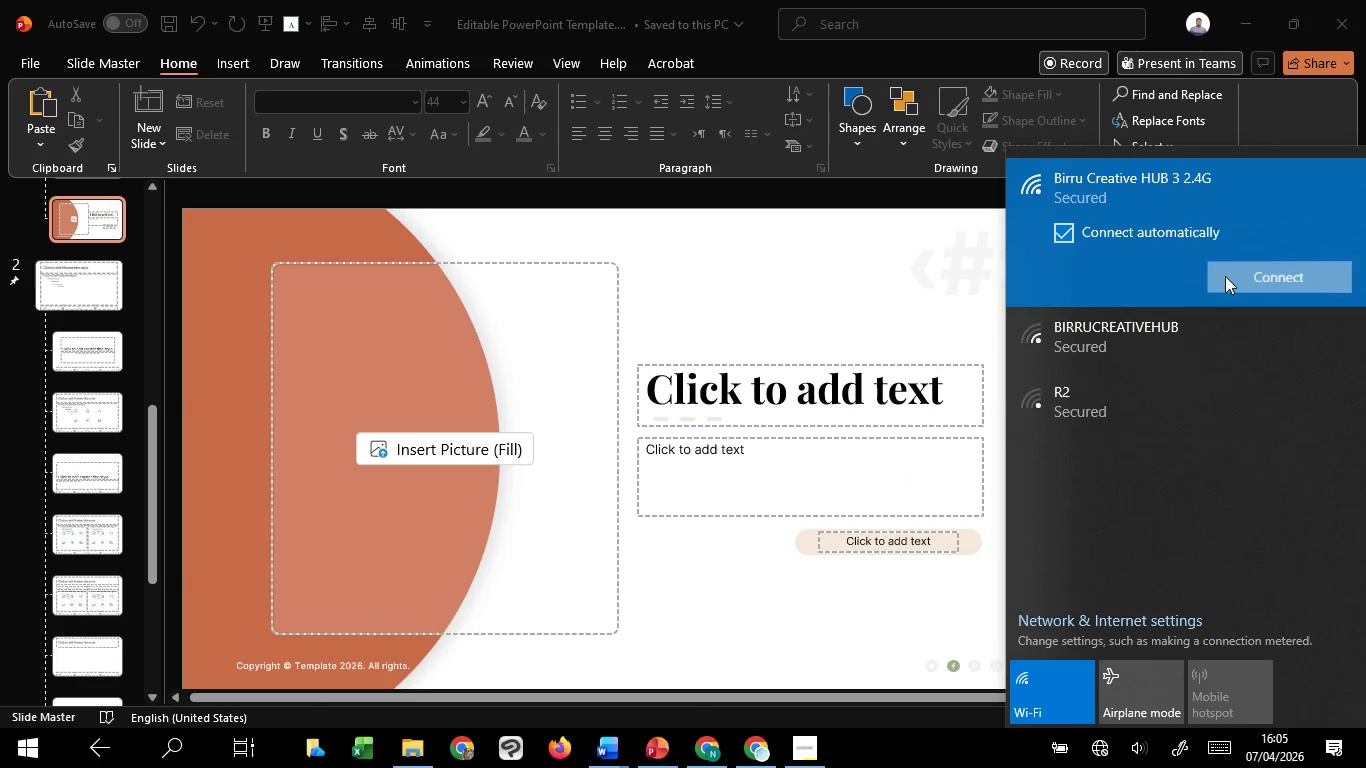 
left_click([1225, 276])
 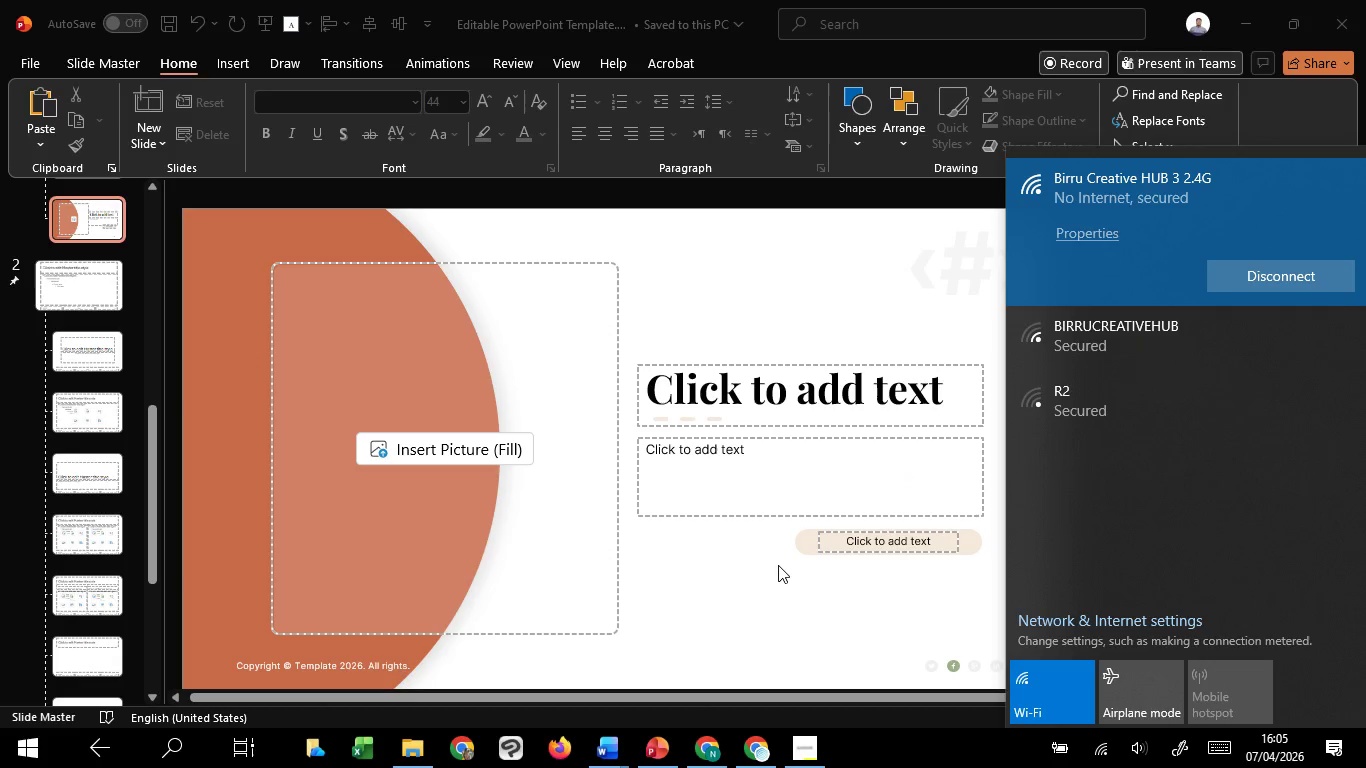 
left_click([778, 565])
 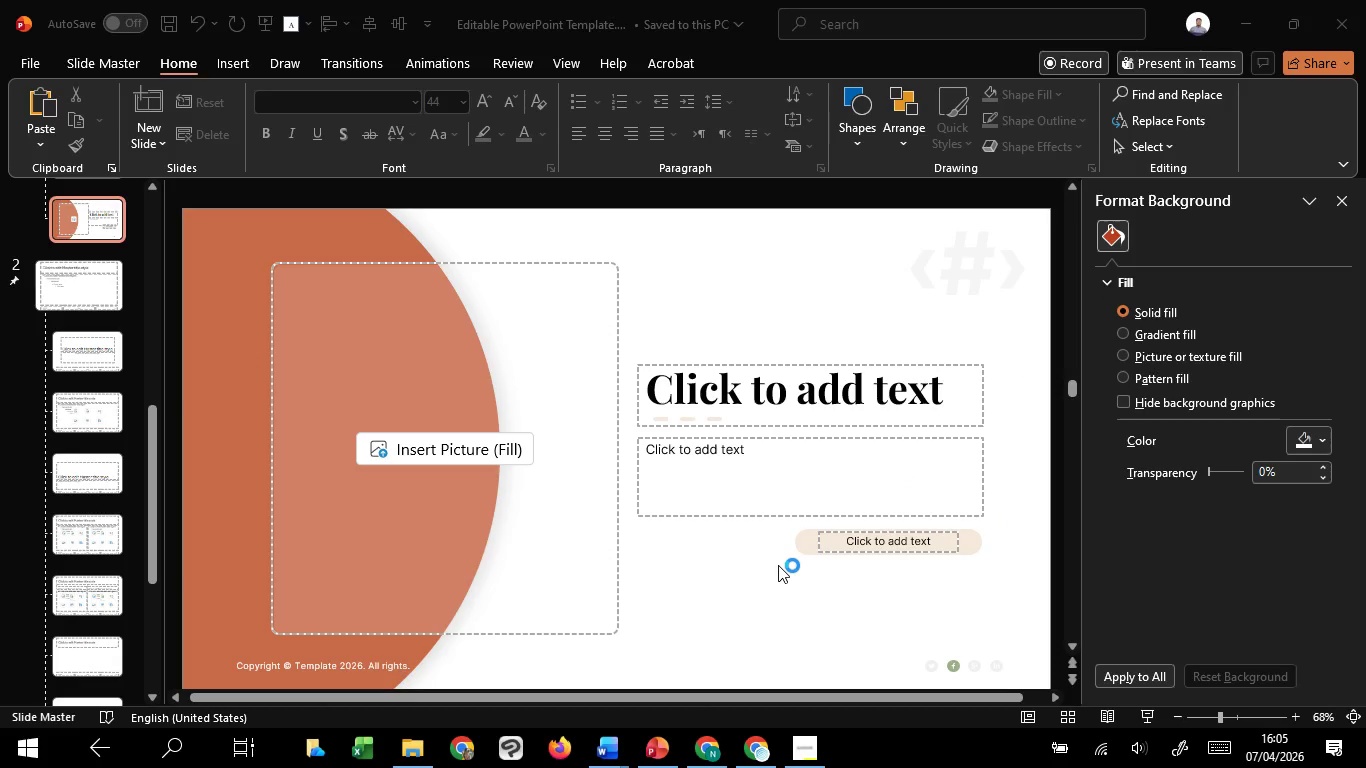 
left_click([778, 565])
 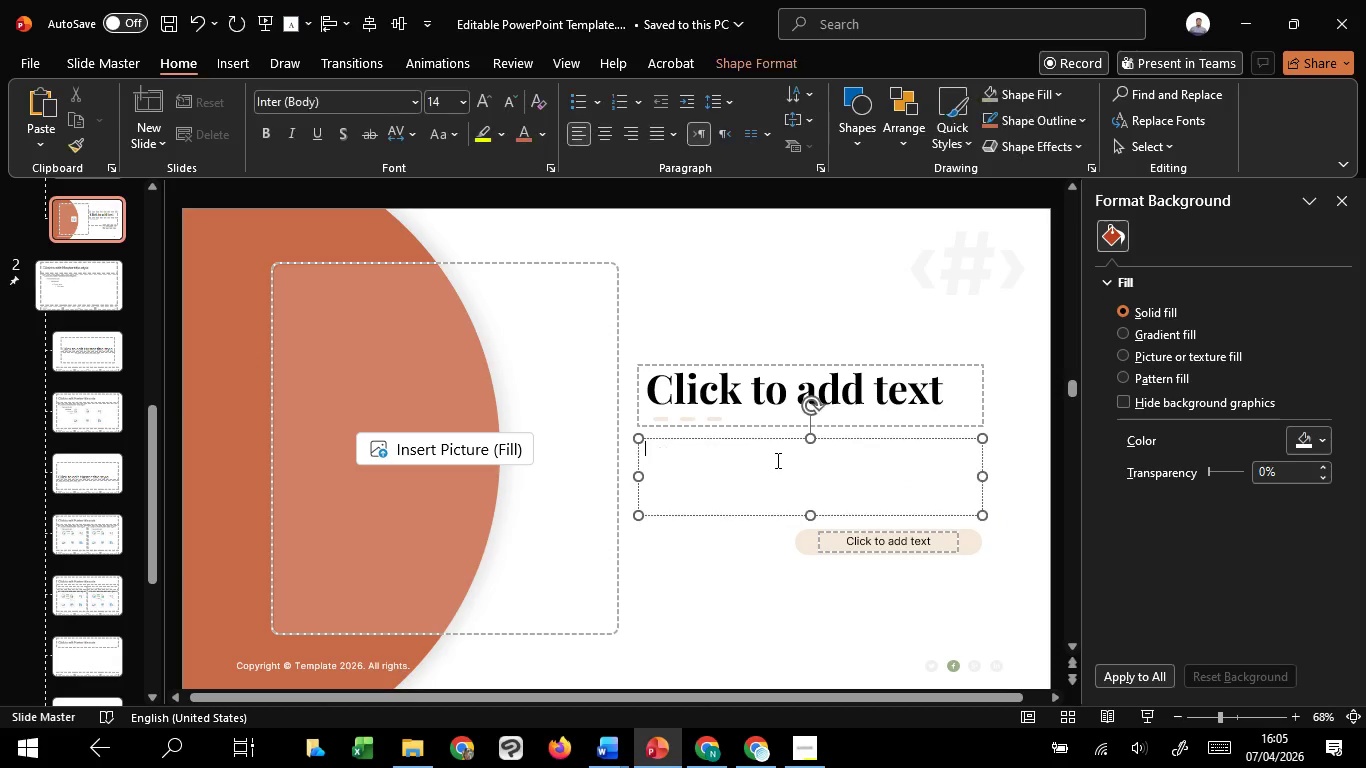 
double_click([776, 460])
 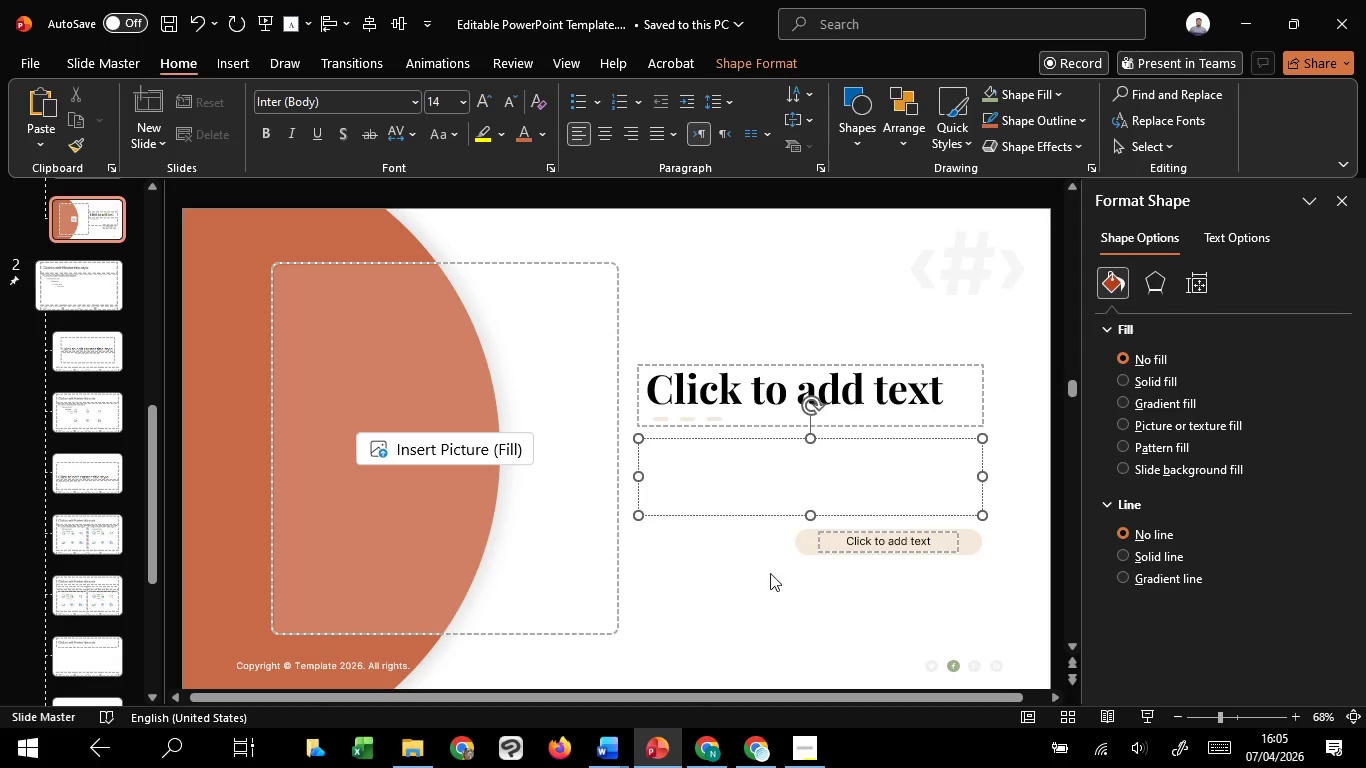 
left_click([762, 606])
 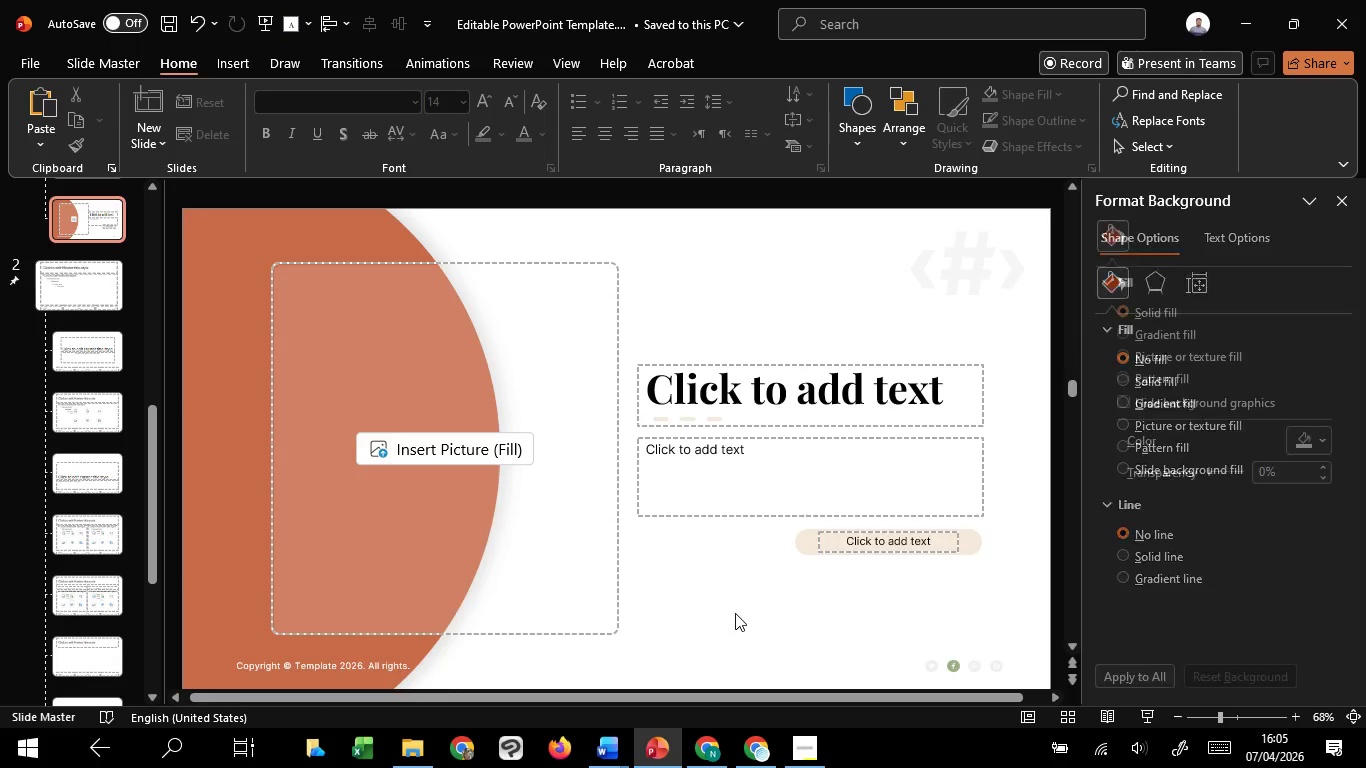 
scroll: coordinate [735, 613], scroll_direction: up, amount: 2.0
 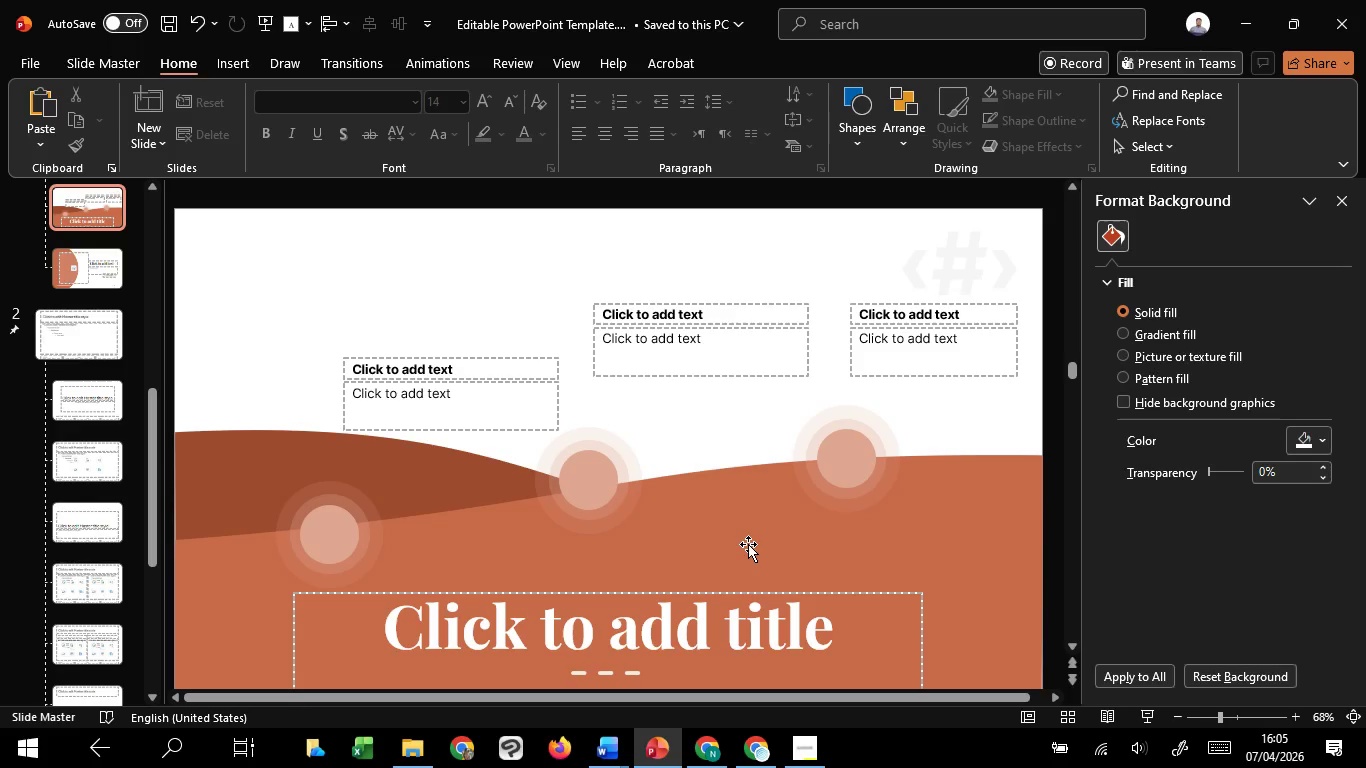 
hold_key(key=ControlLeft, duration=0.69)
scroll: coordinate [748, 544], scroll_direction: down, amount: 1.0
 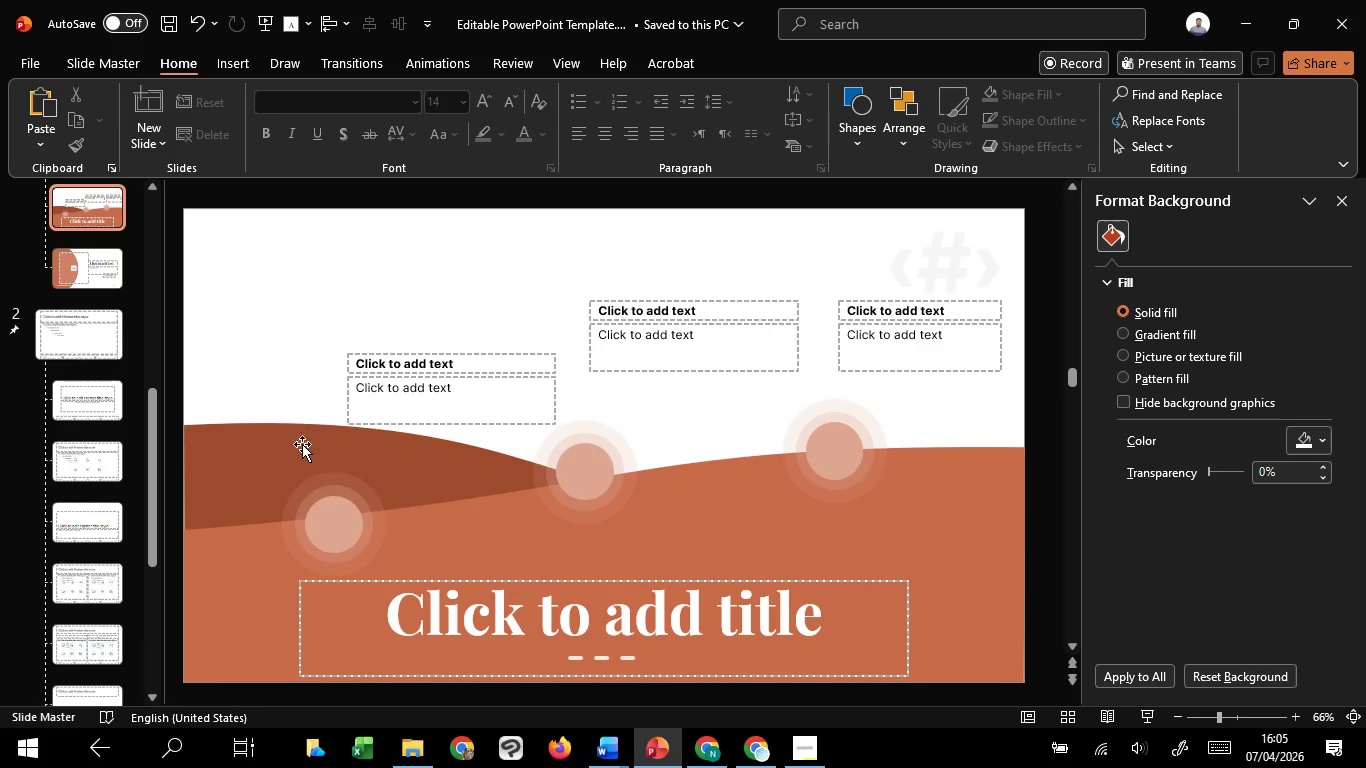 
hold_key(key=ControlLeft, duration=2.12)
left_click([322, 389])
 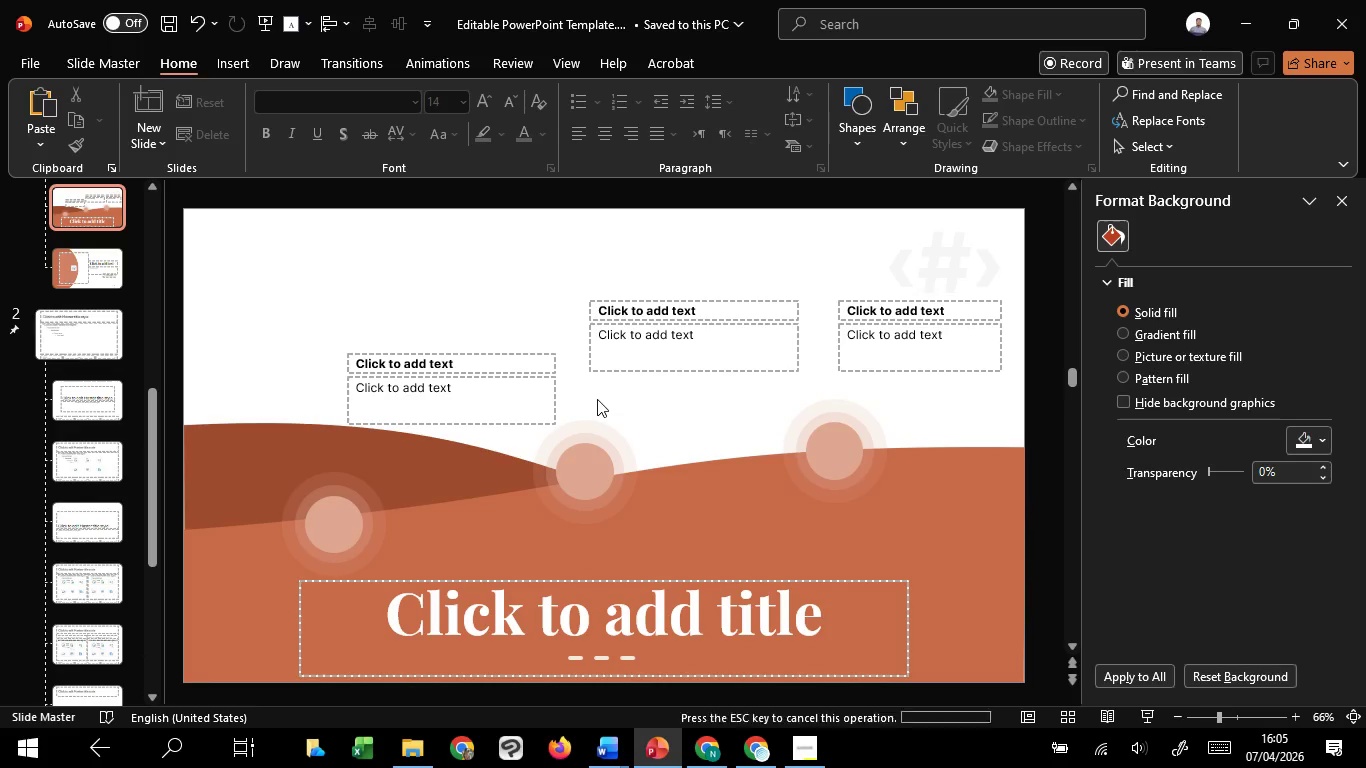 
left_click([597, 399])
 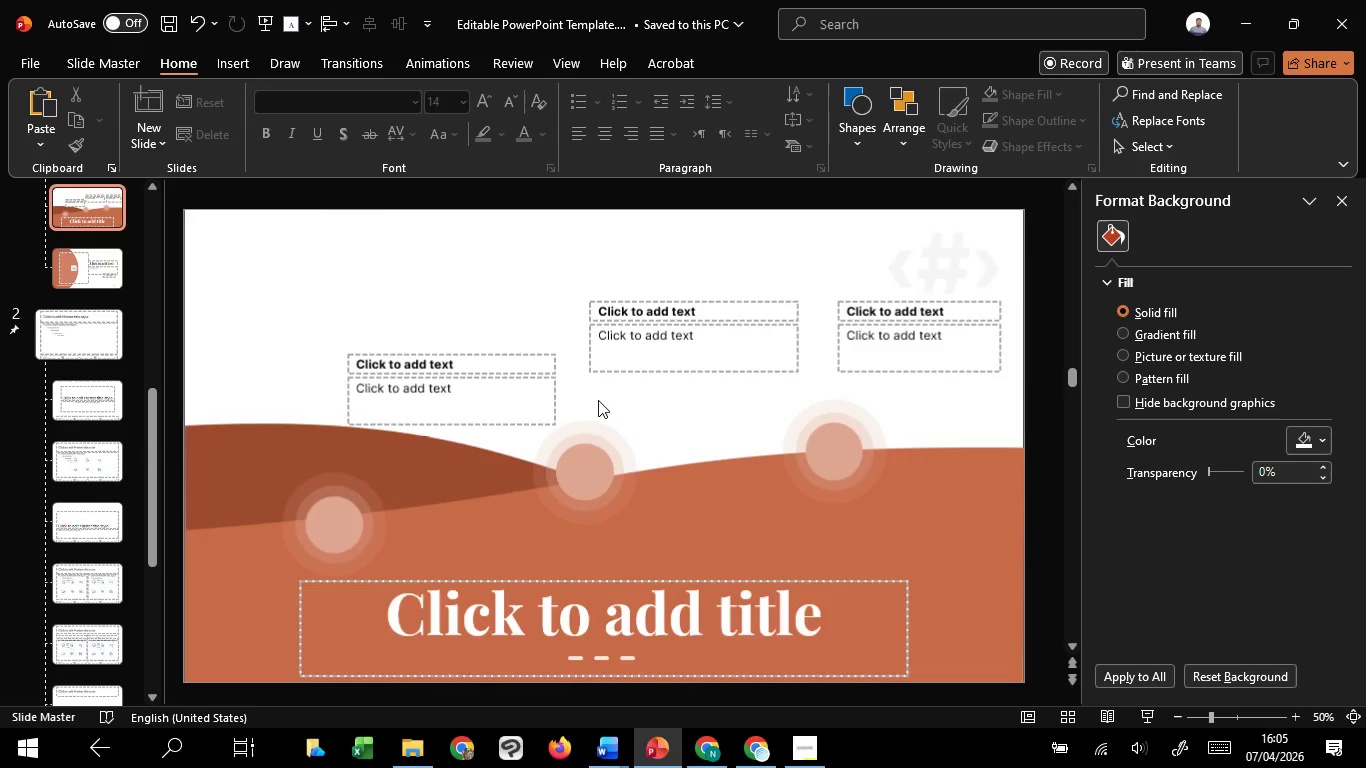 
hold_key(key=ControlLeft, duration=0.83)
scroll: coordinate [598, 400], scroll_direction: down, amount: 1.0
 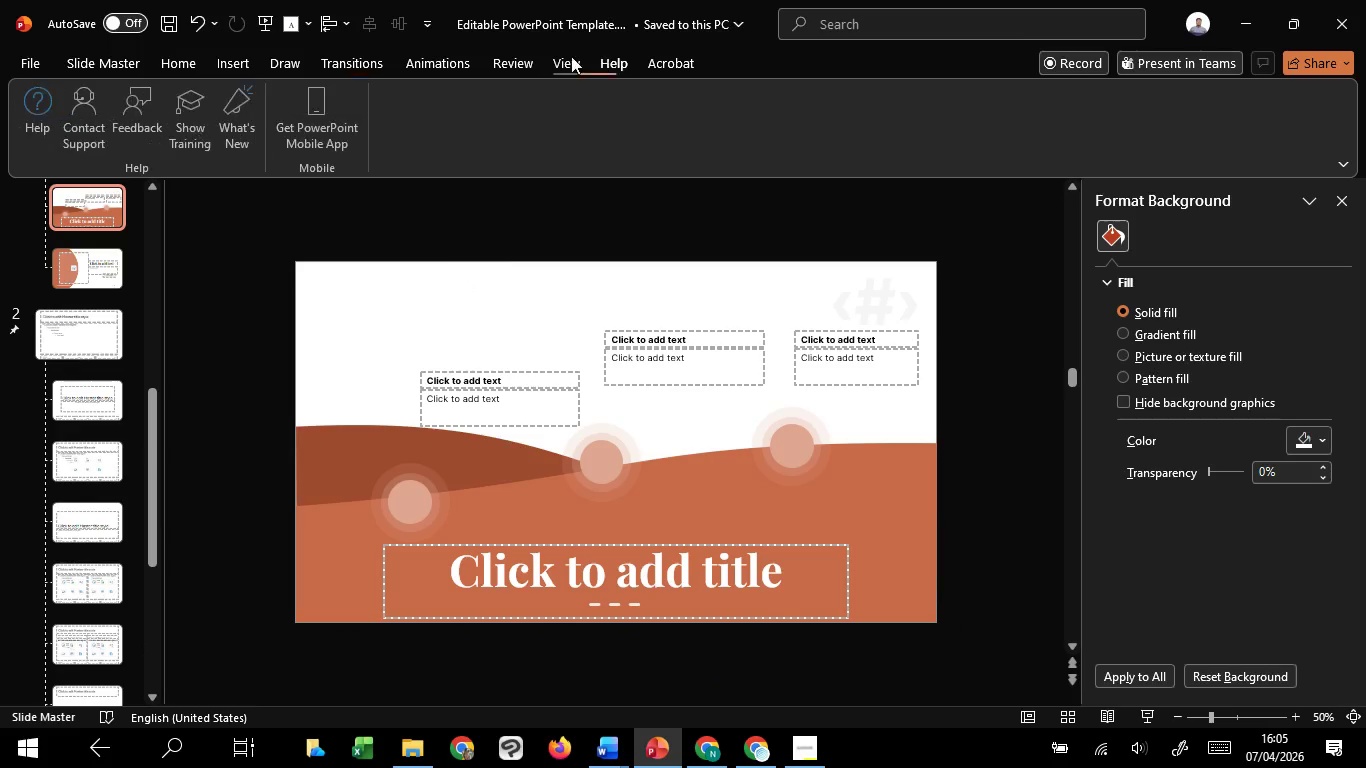 
double_click([553, 57])
 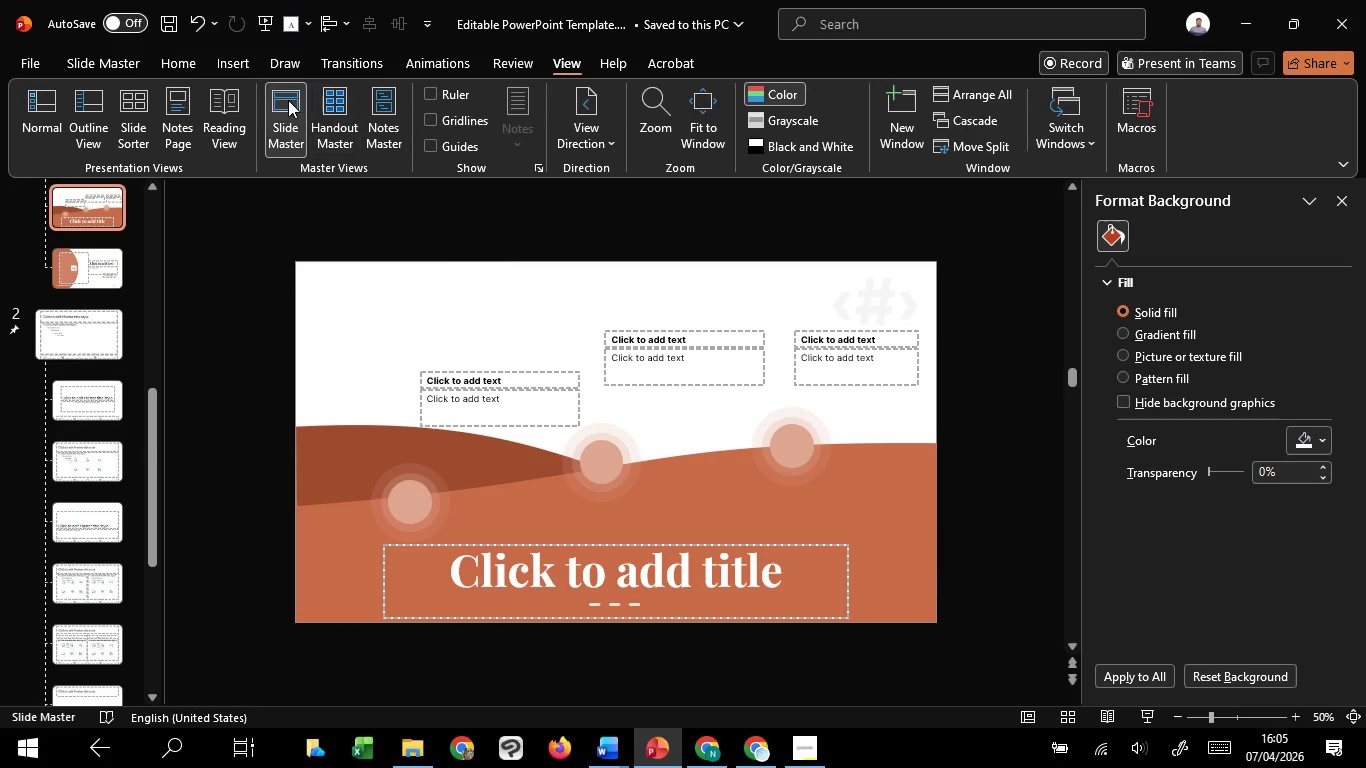 
mouse_move([287, 125])
 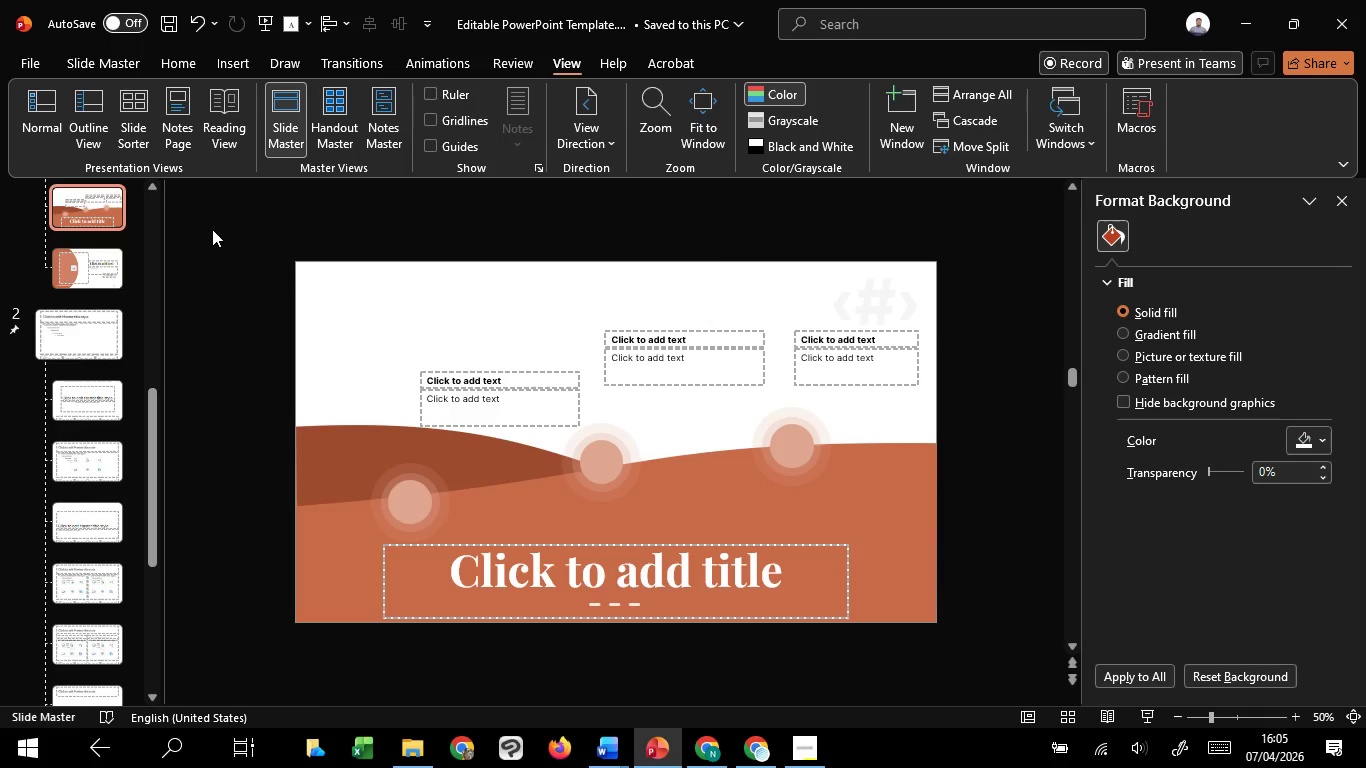 
left_click([212, 229])
 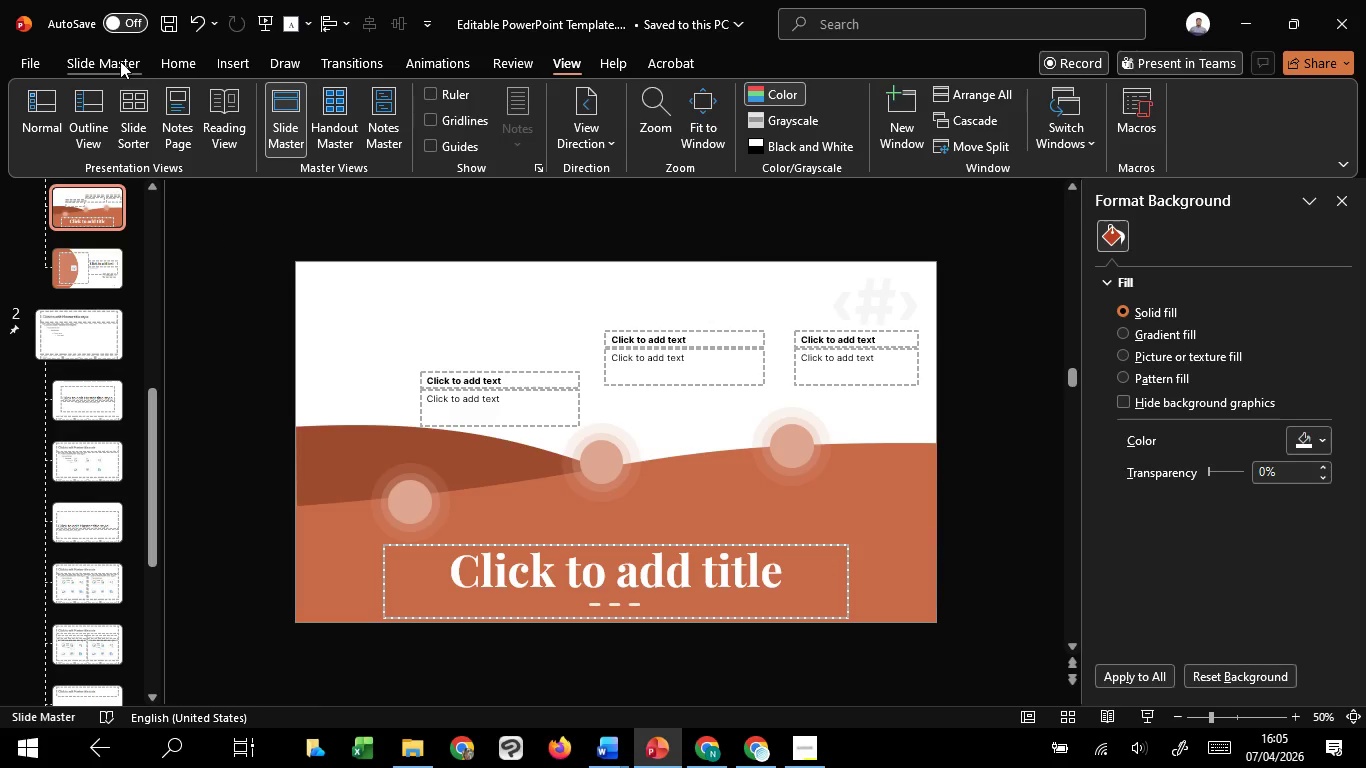 
left_click([120, 61])
 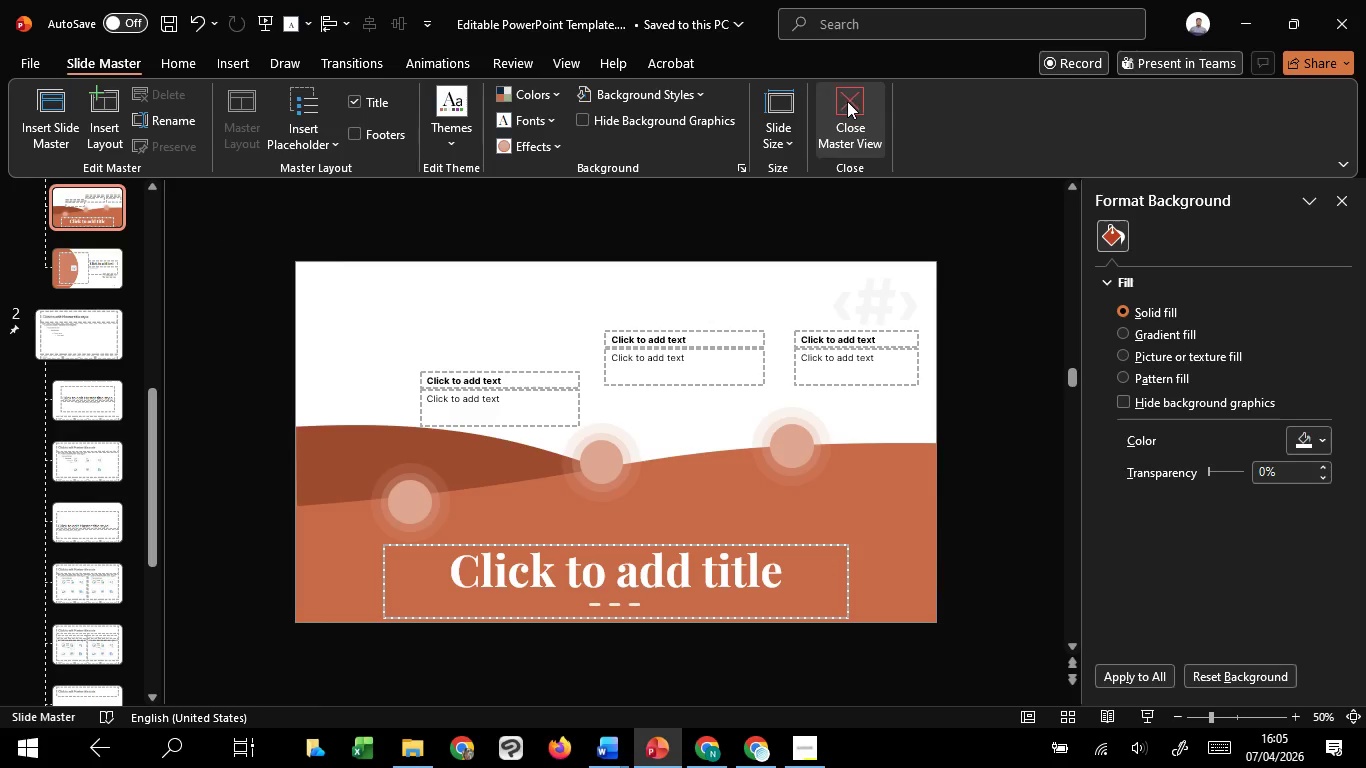 
left_click([847, 101])
 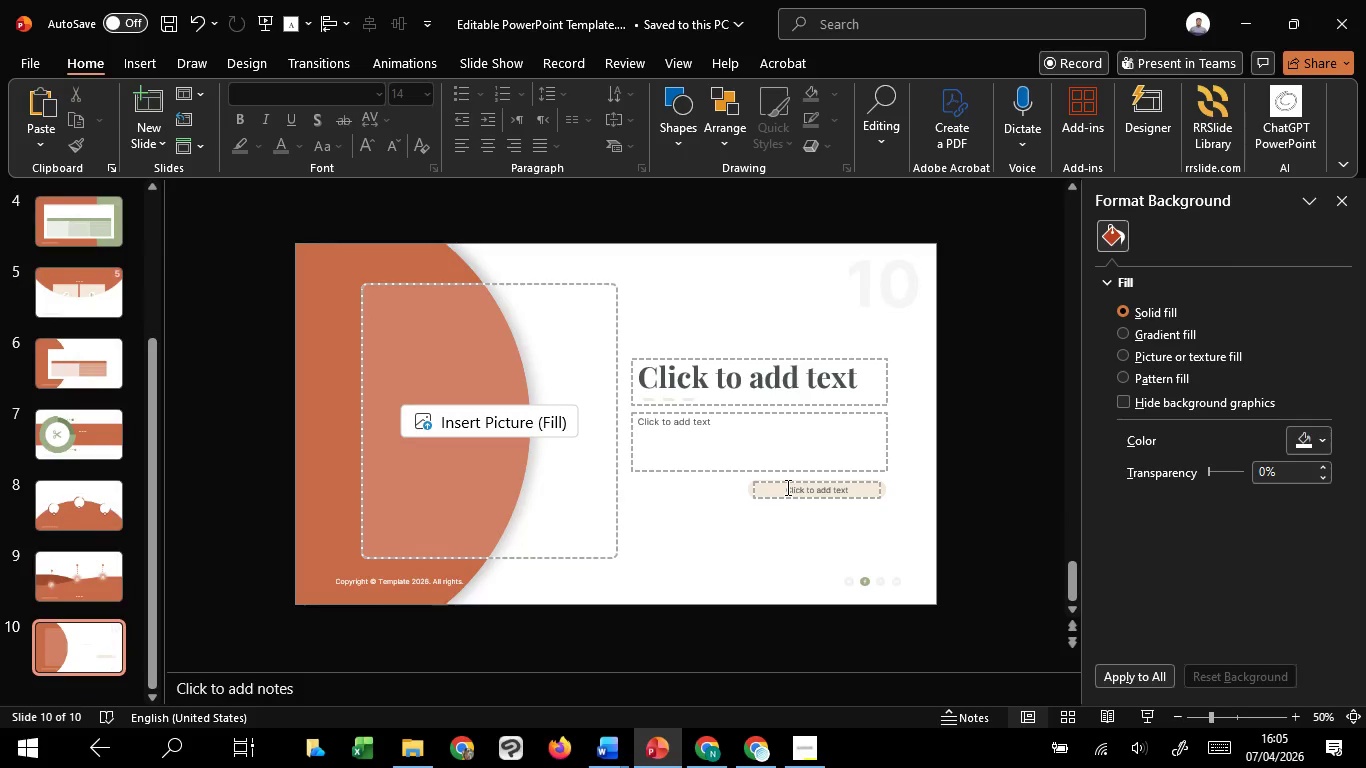 
scroll: coordinate [786, 517], scroll_direction: none, amount: 0.0
 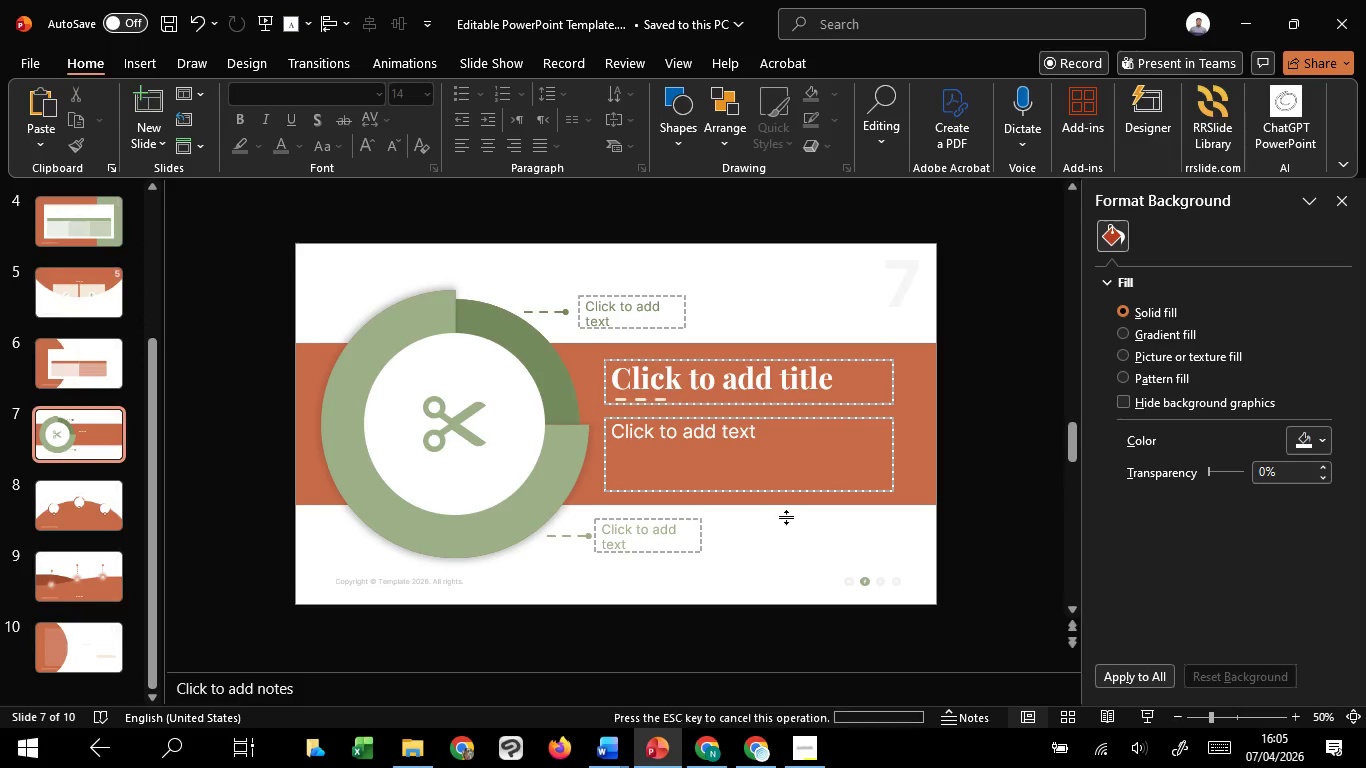 
scroll: coordinate [786, 517], scroll_direction: down, amount: 3.0
 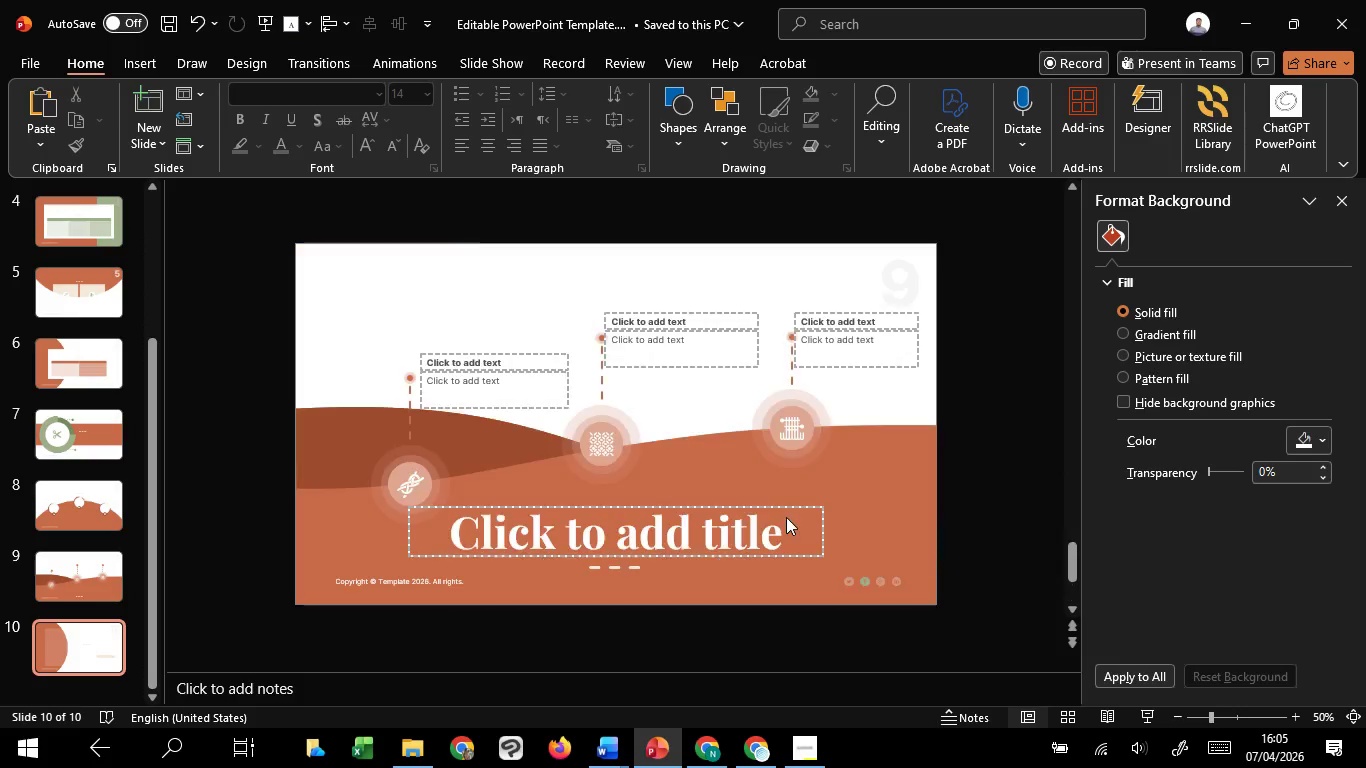 
scroll: coordinate [789, 598], scroll_direction: up, amount: 6.0
 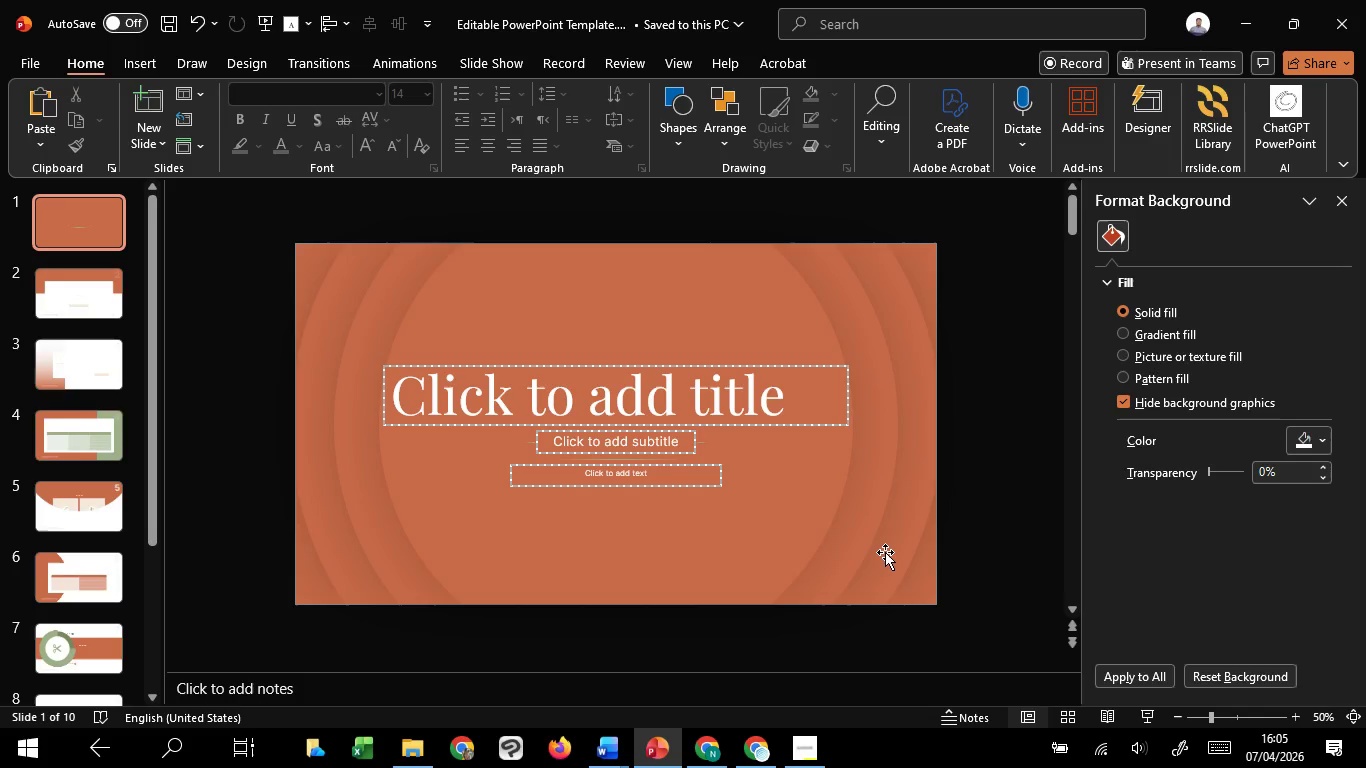 
left_click([885, 552])
 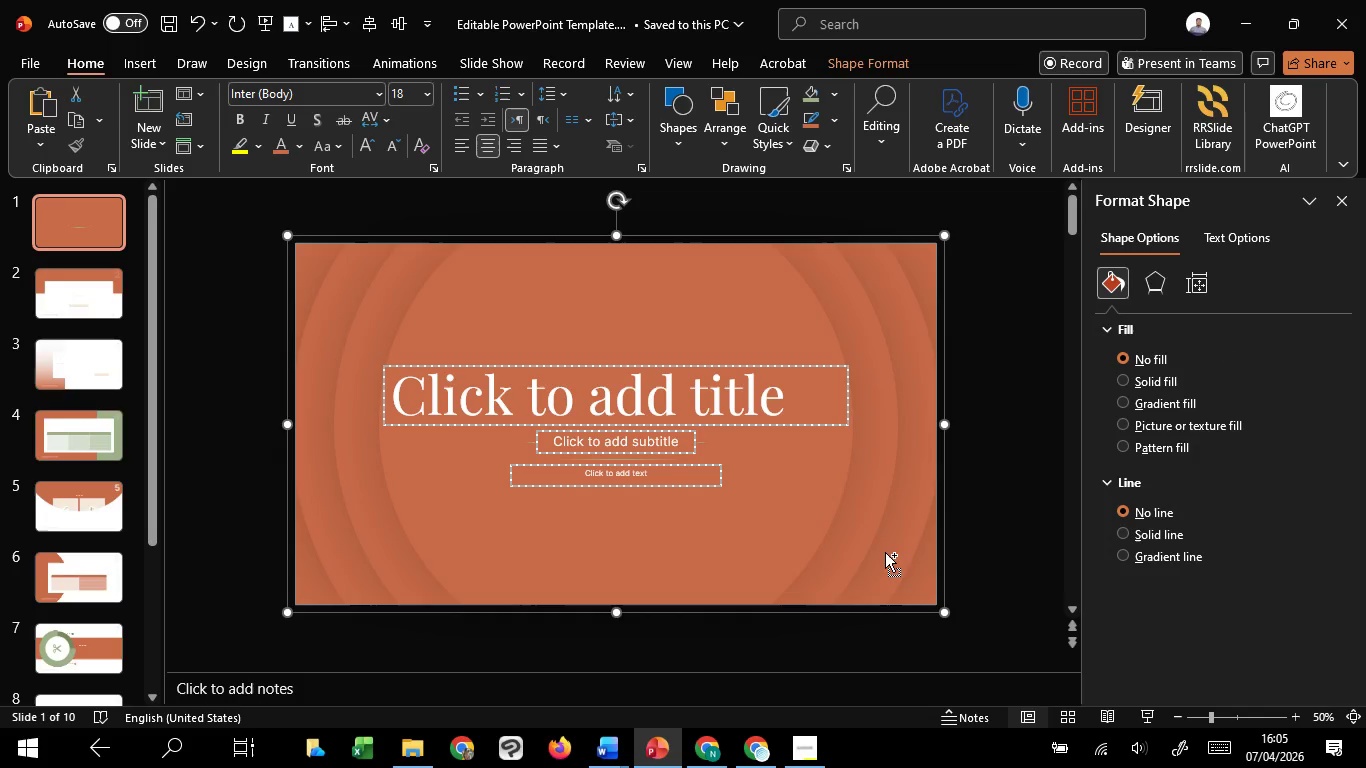 
hold_key(key=ShiftLeft, duration=1.5)
 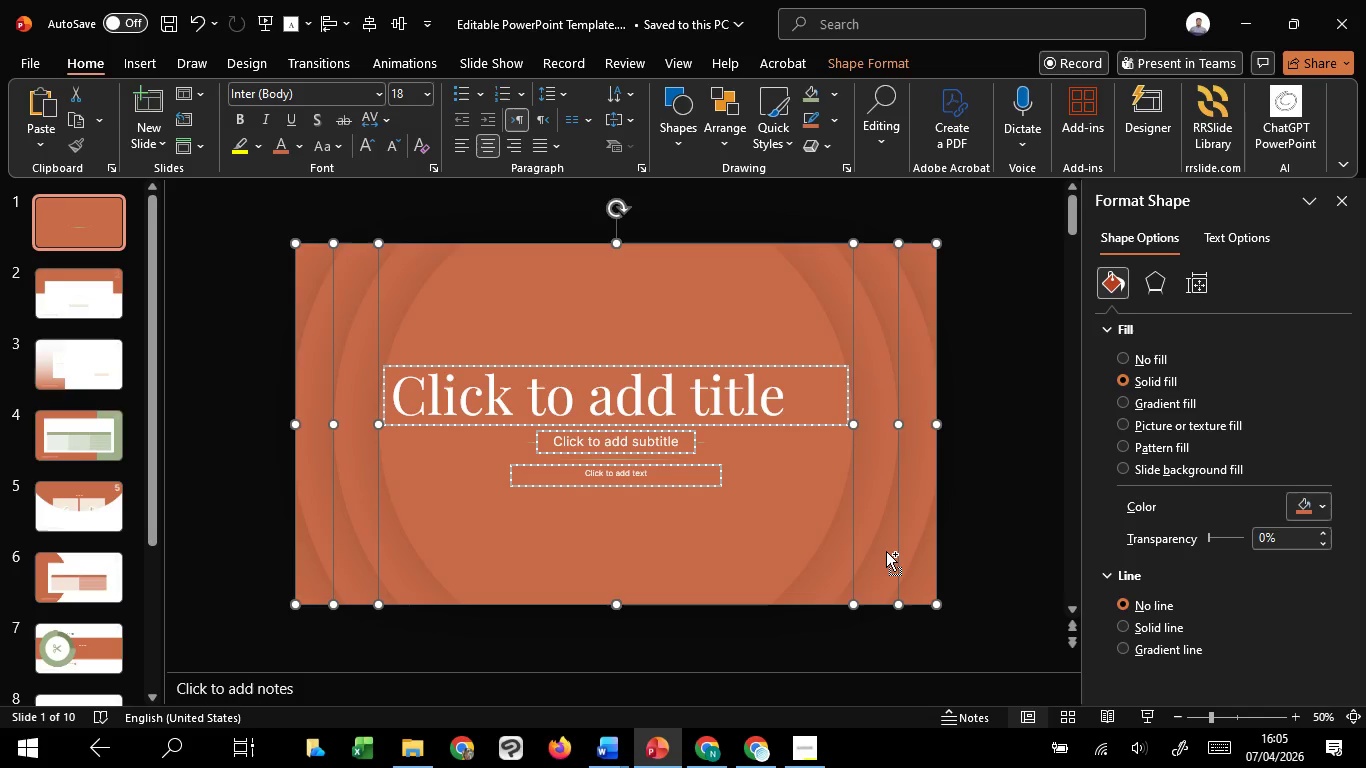 
key(Control+Shift+G)
 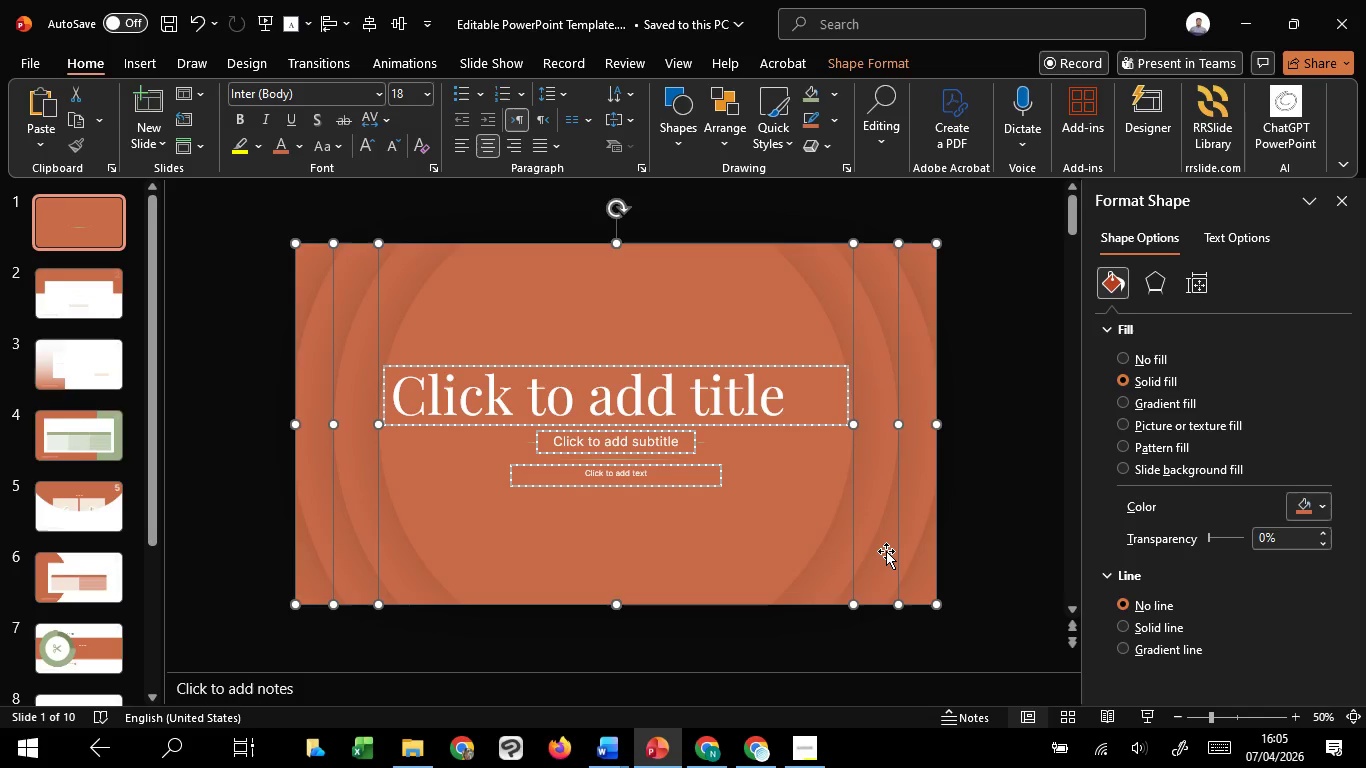 
wait(9.61)
 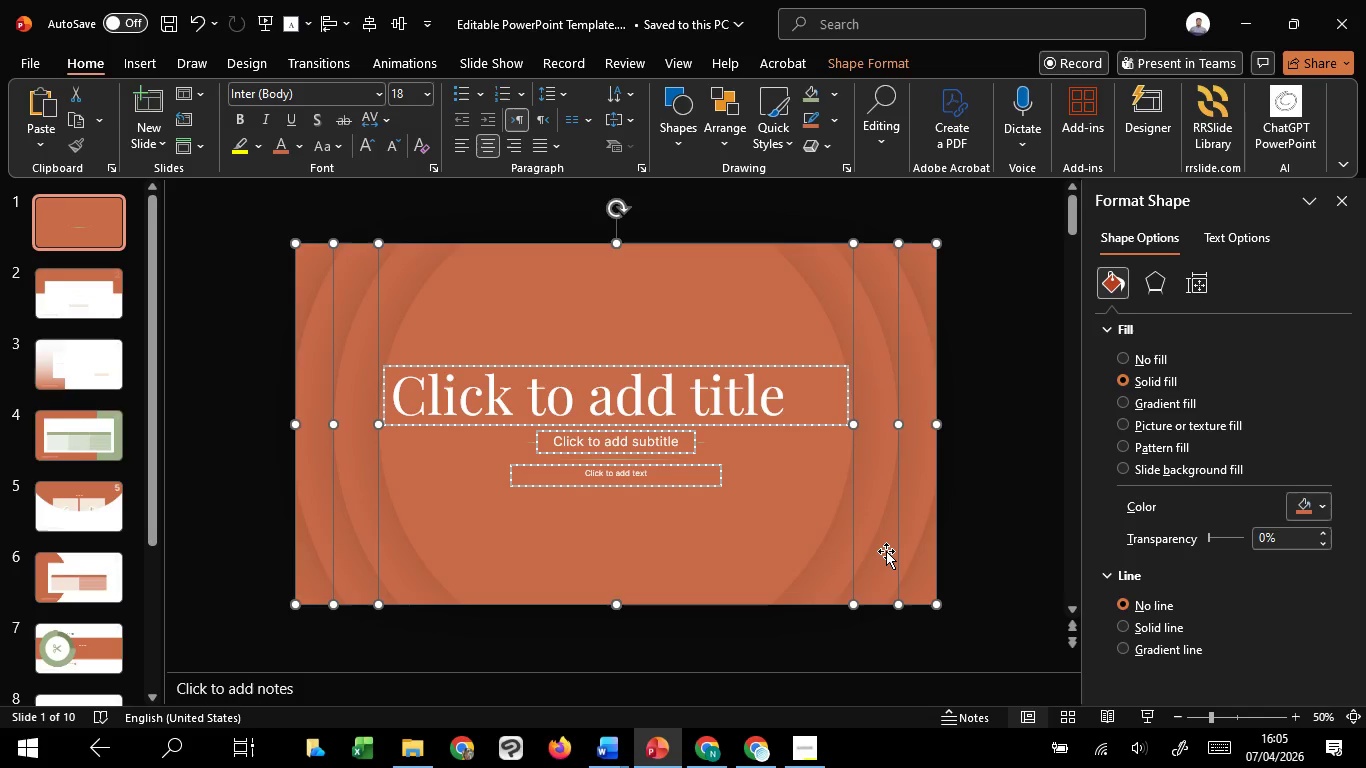 
hold_key(key=ControlLeft, duration=1.52)
 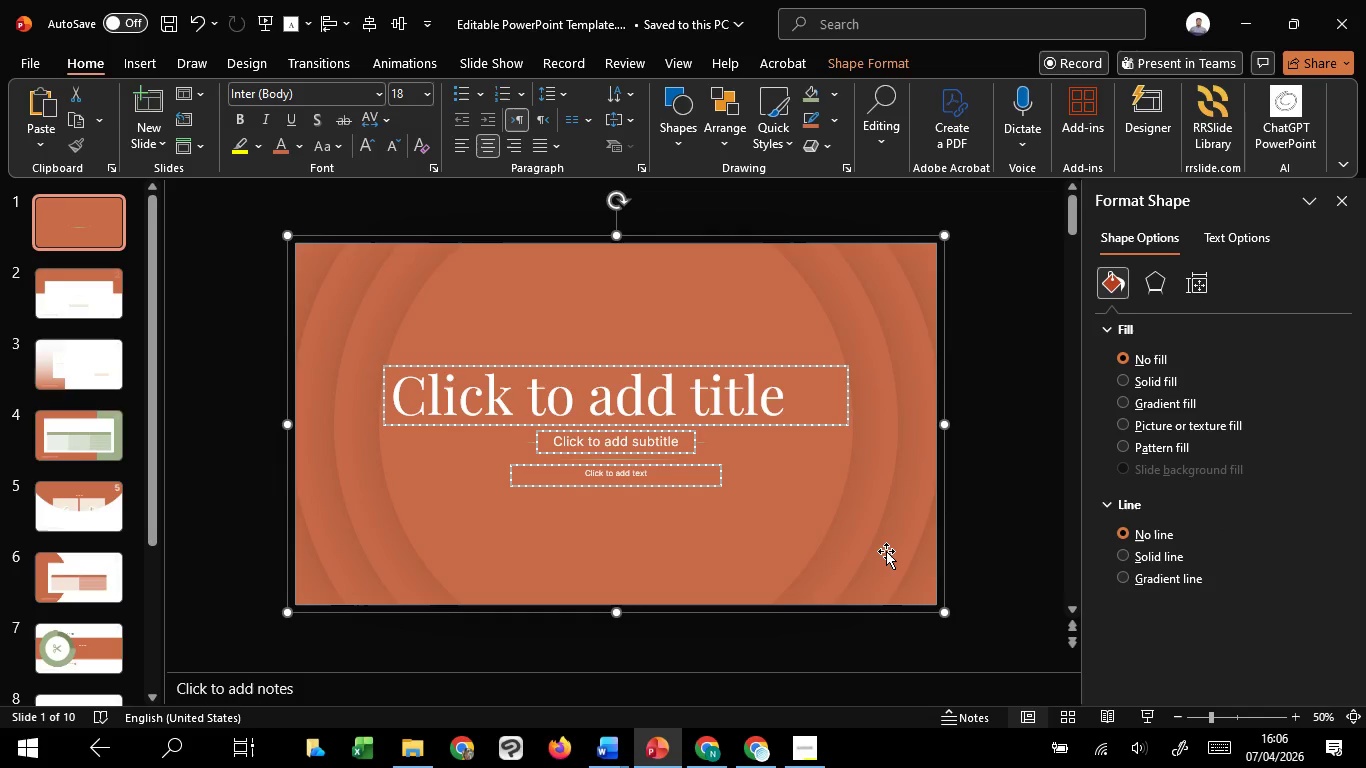 
key(Control+G)
 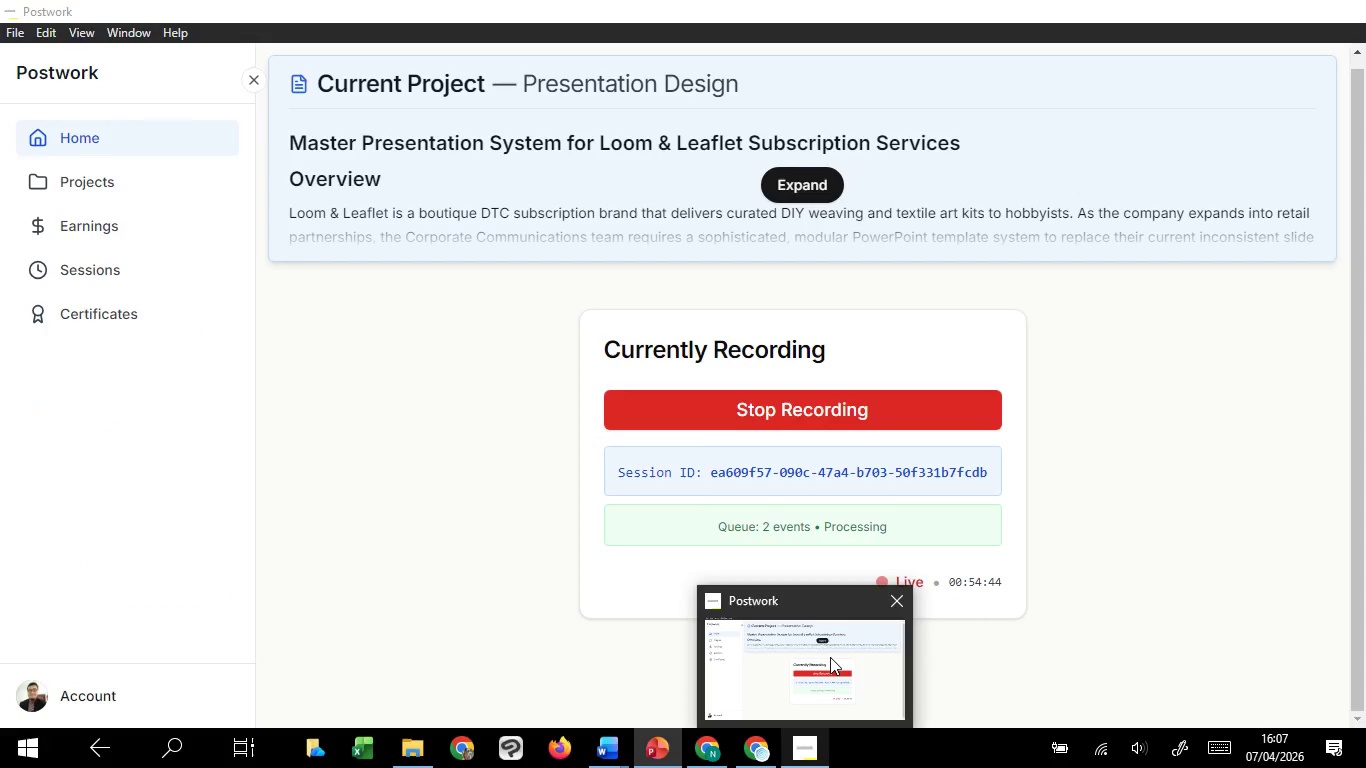 
wait(62.14)
 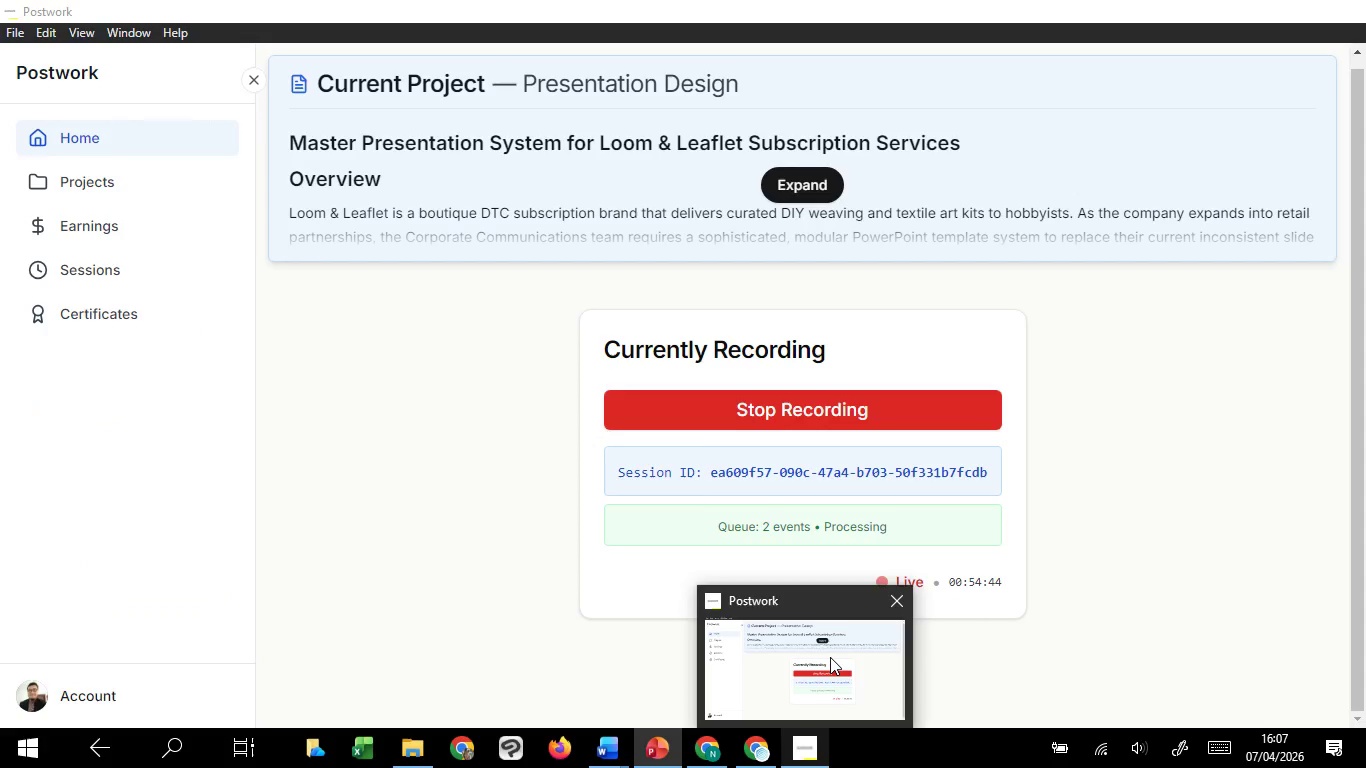 
left_click([399, 522])
 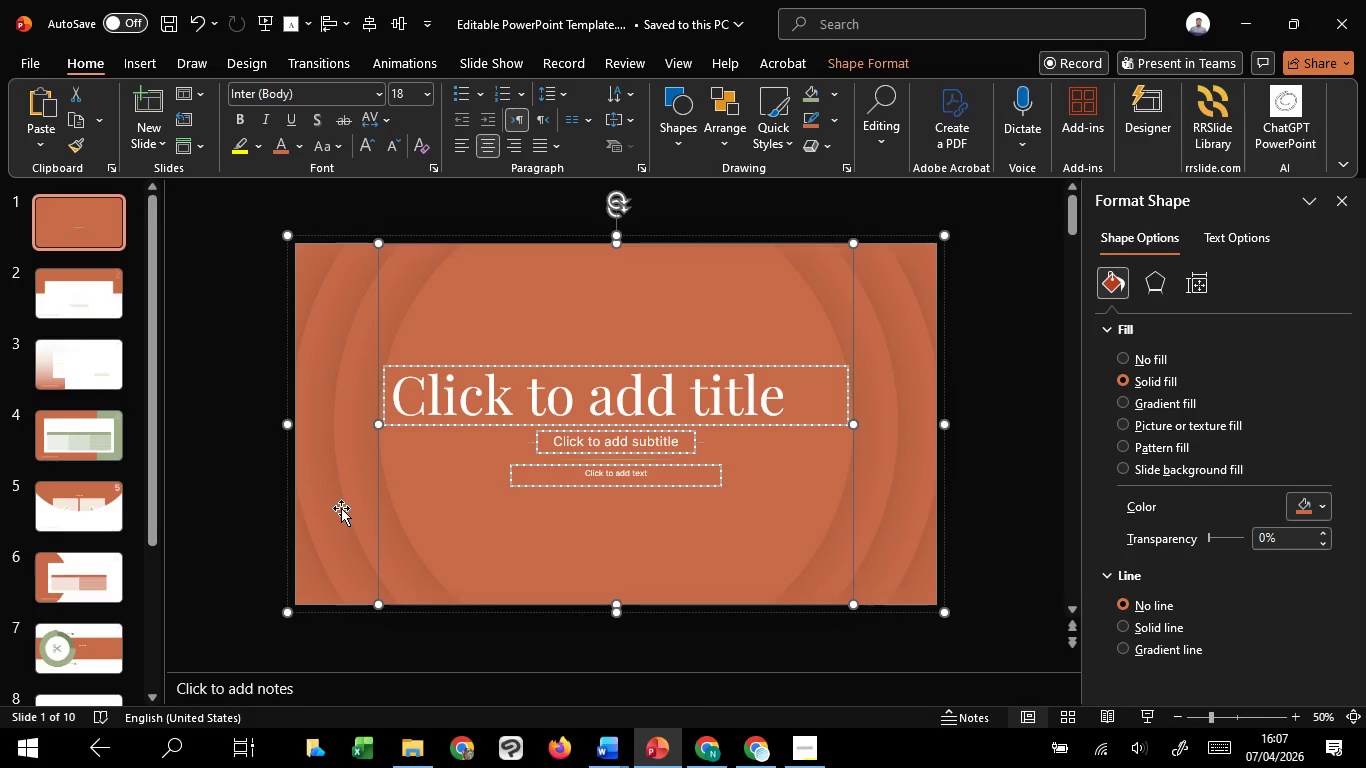 
left_click([341, 508])
 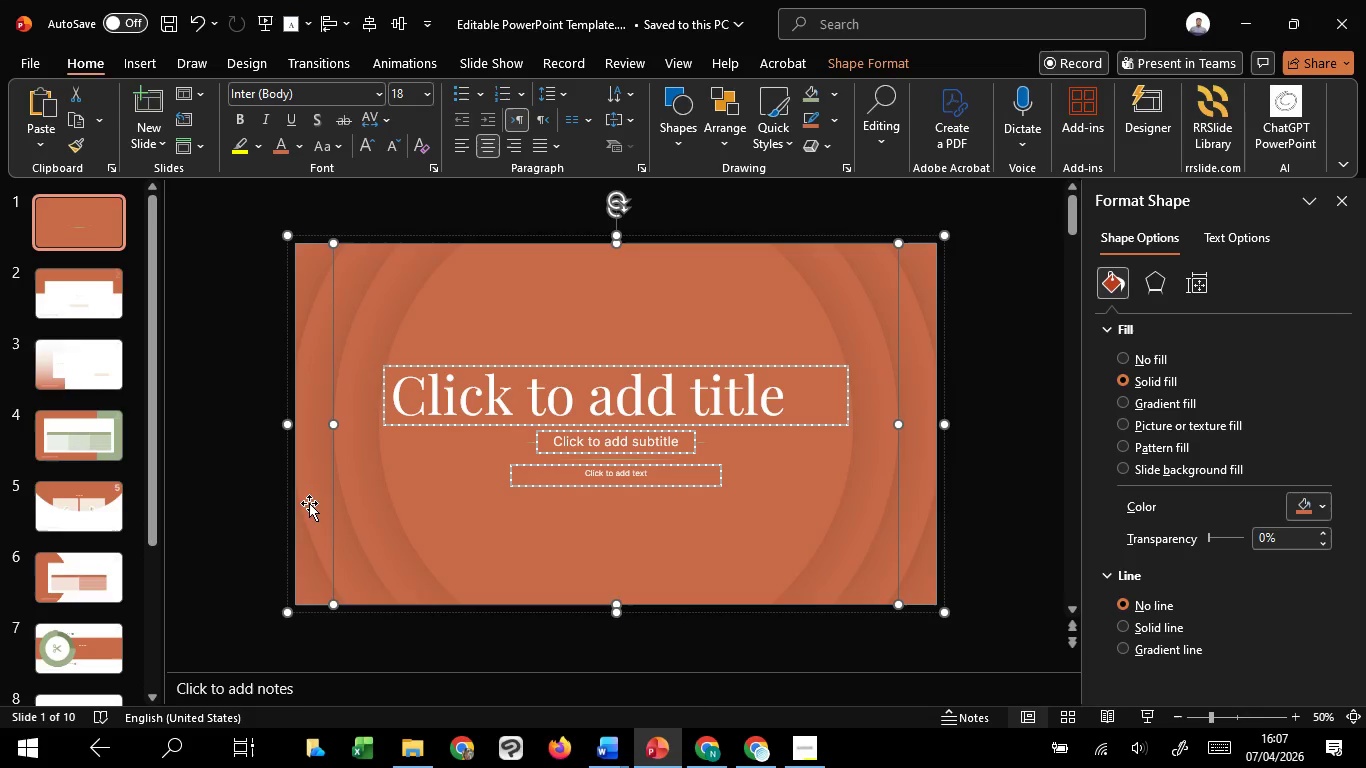 
hold_key(key=ControlLeft, duration=0.75)
 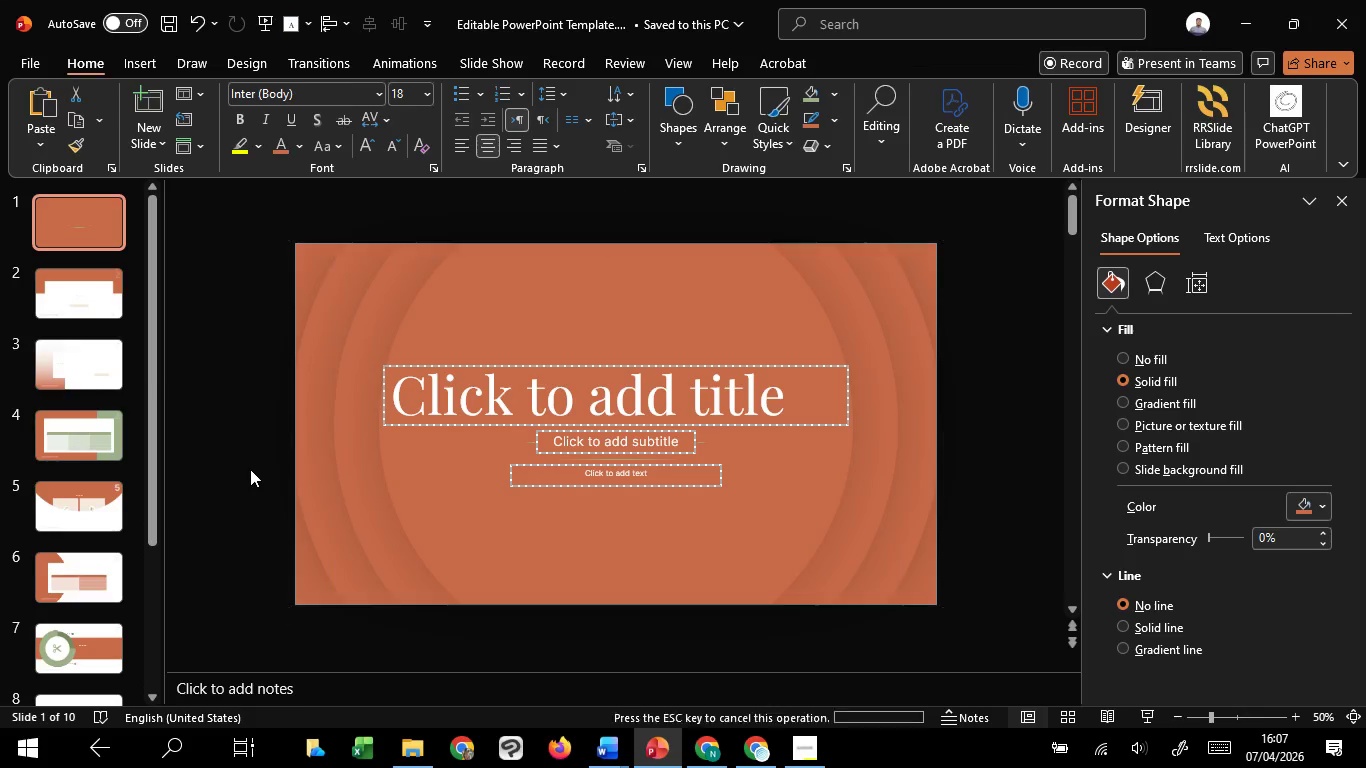 
left_click([250, 469])
 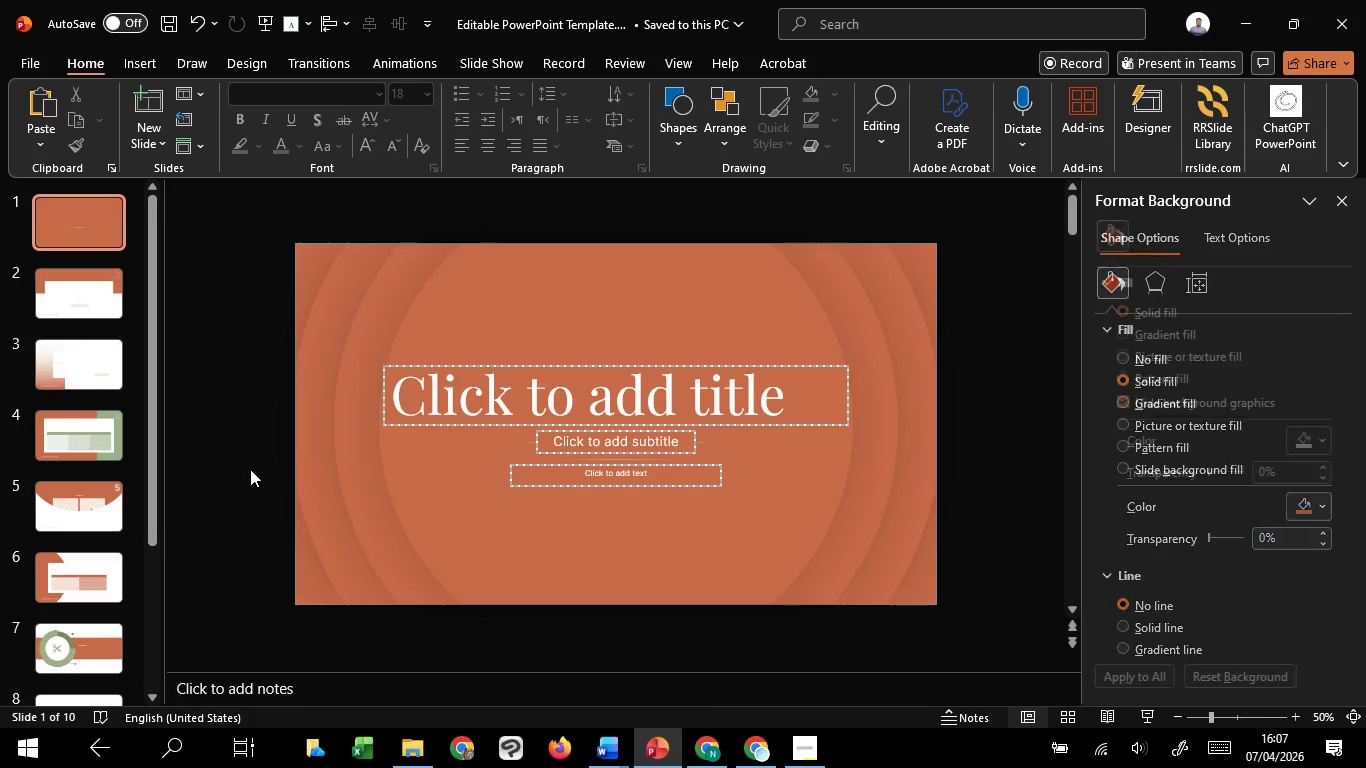 
key(Control+Z)
 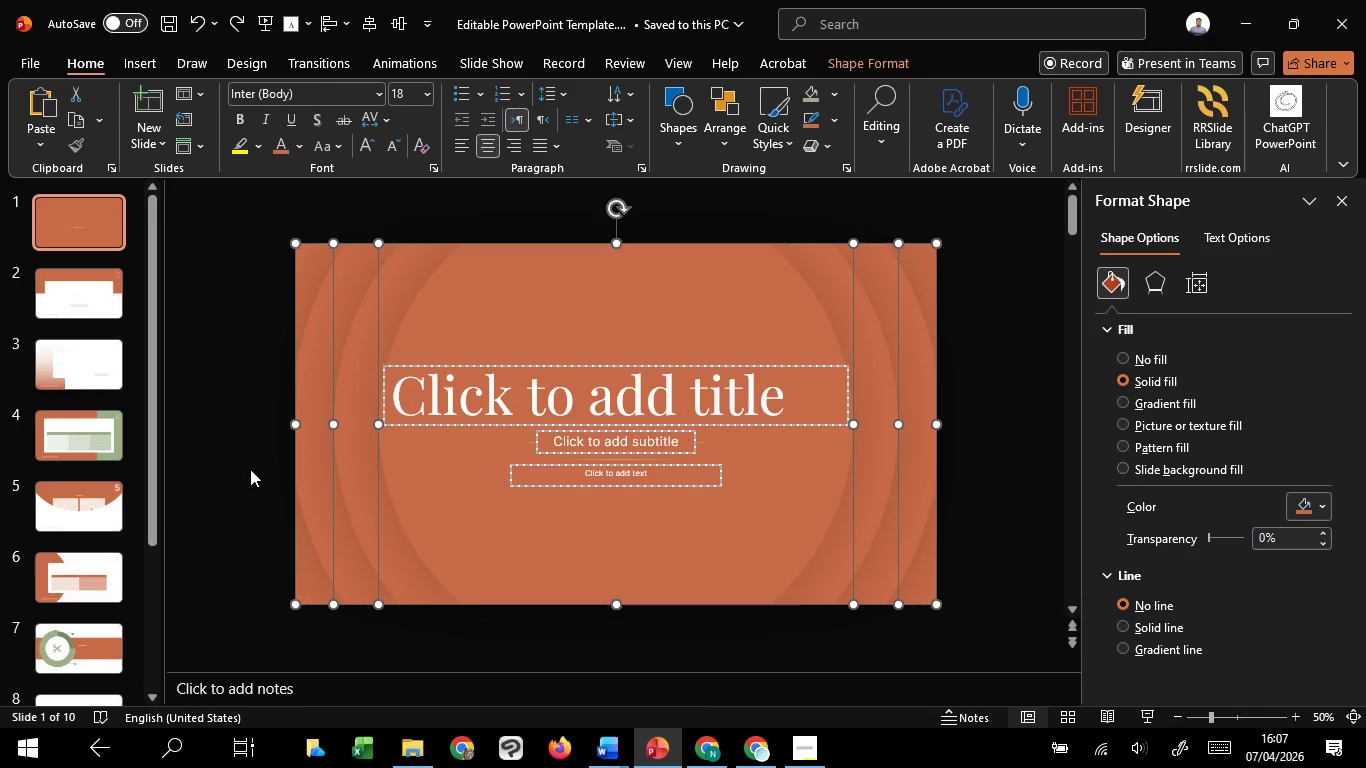 
key(Control+Z)
 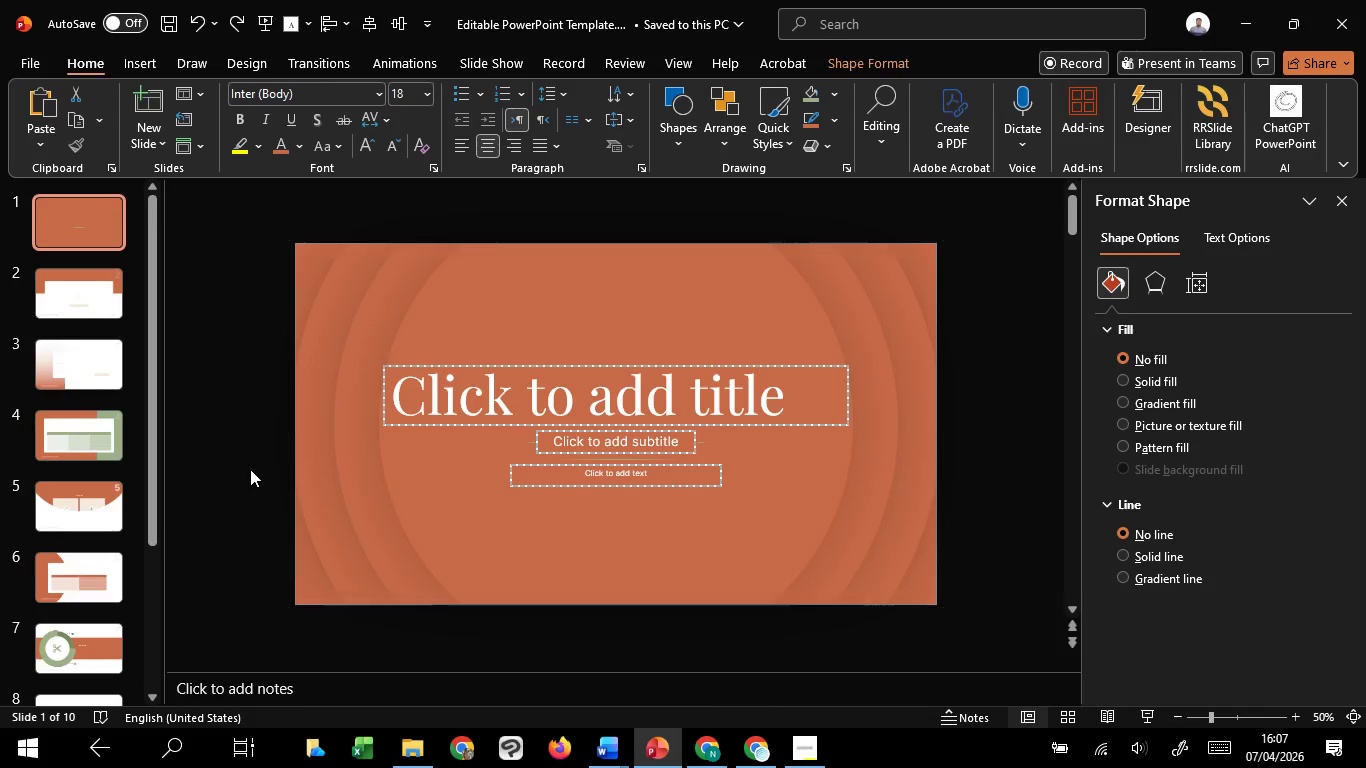 
left_click([250, 469])
 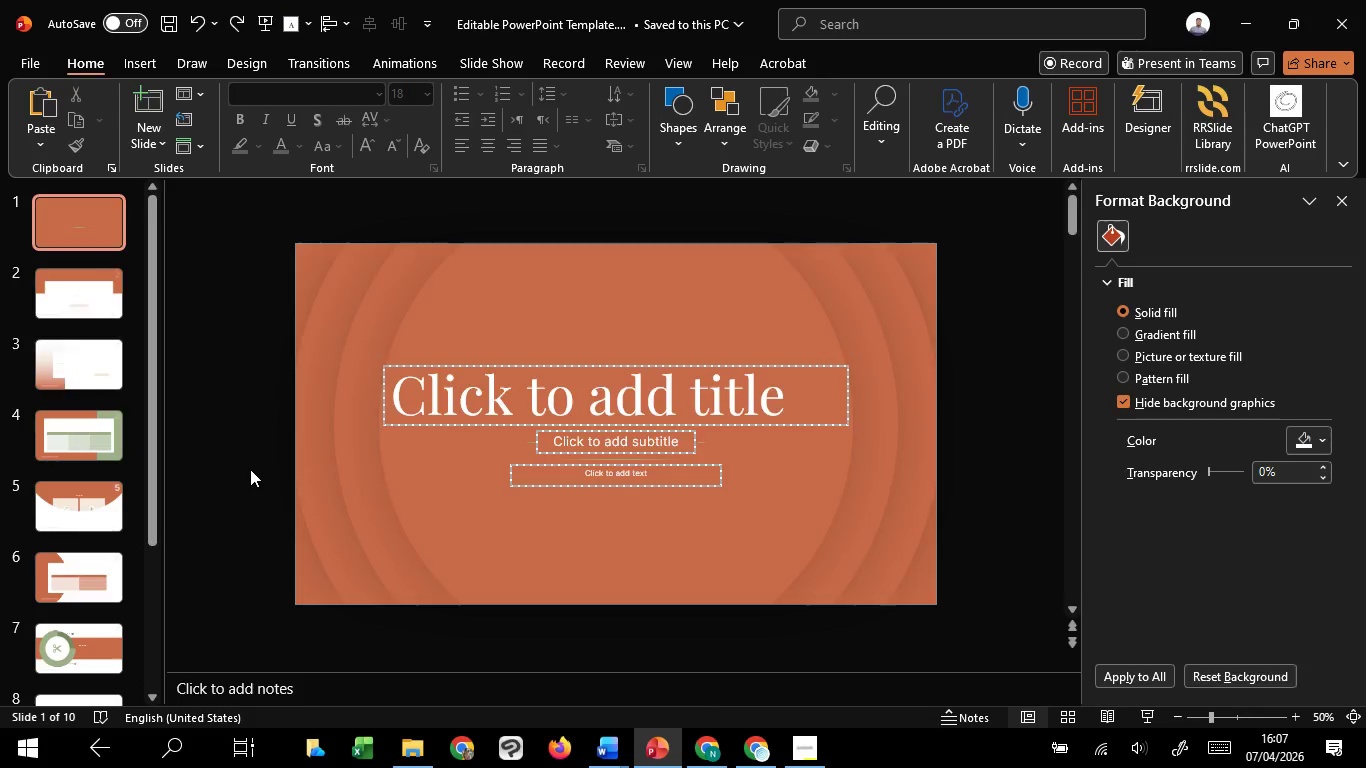 
scroll: coordinate [246, 470], scroll_direction: down, amount: 4.0
 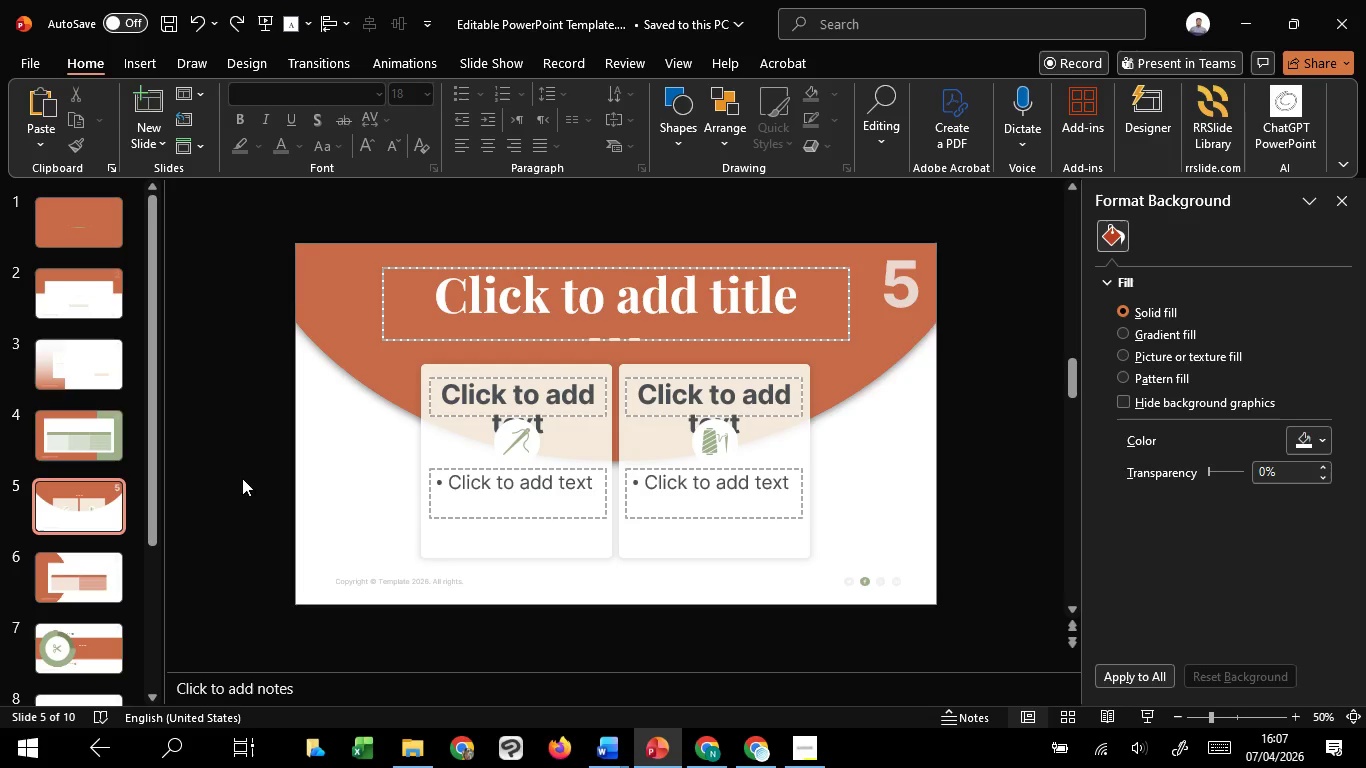 
wait(33.07)
 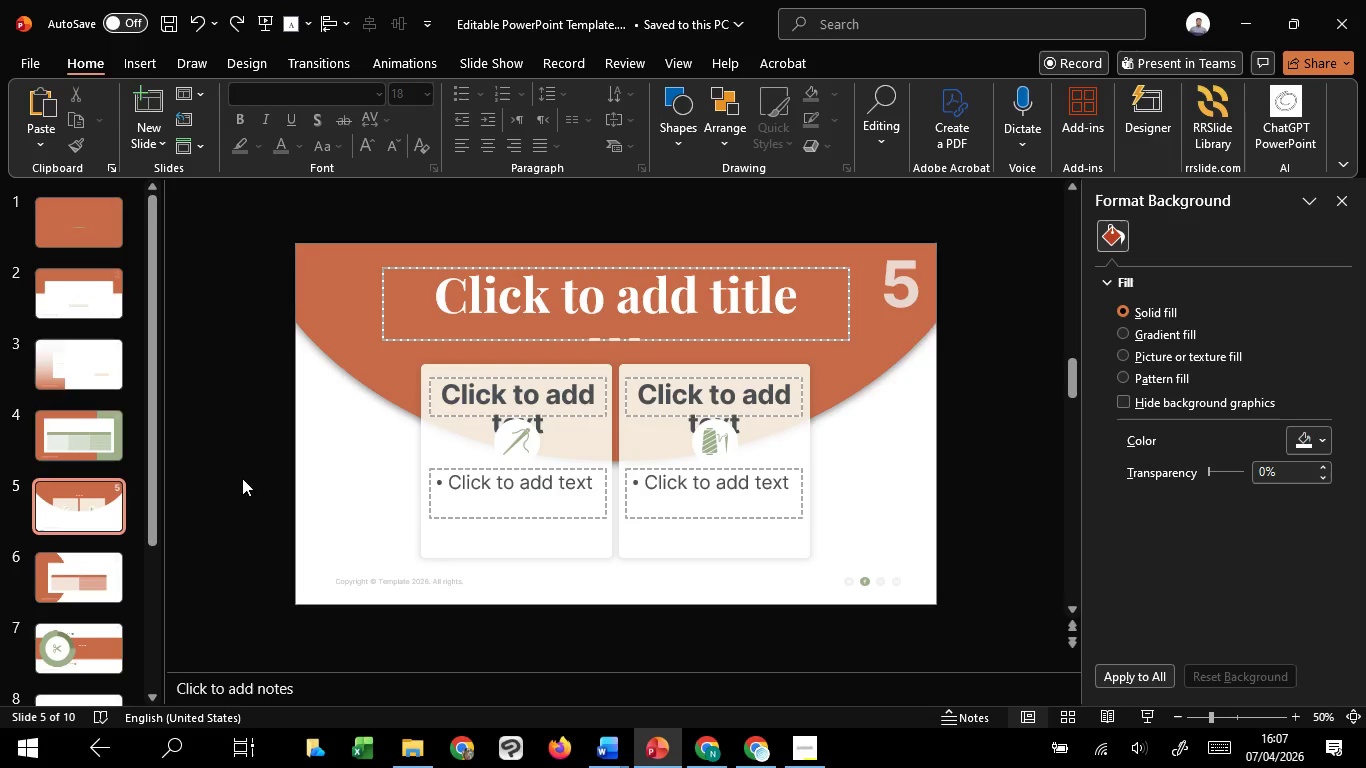 
left_click([242, 478])
 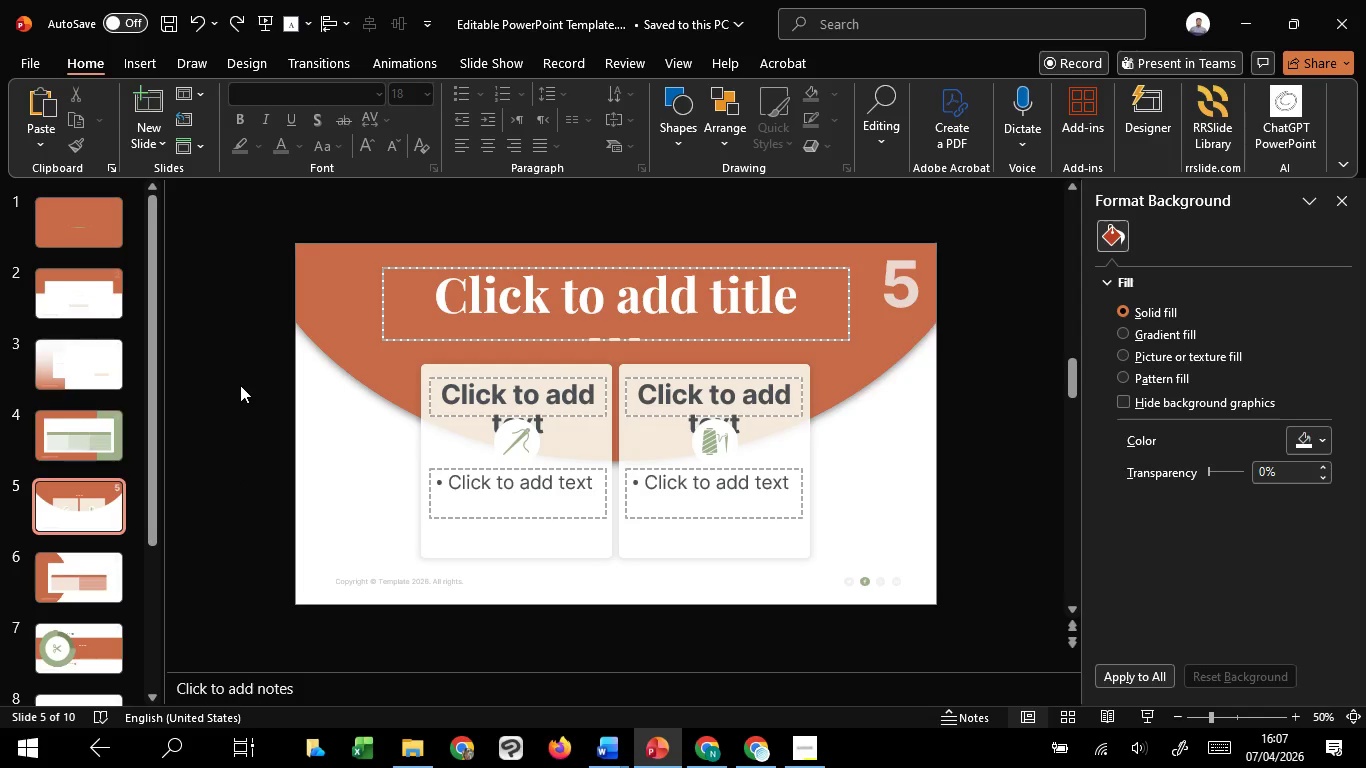 
wait(10.25)
 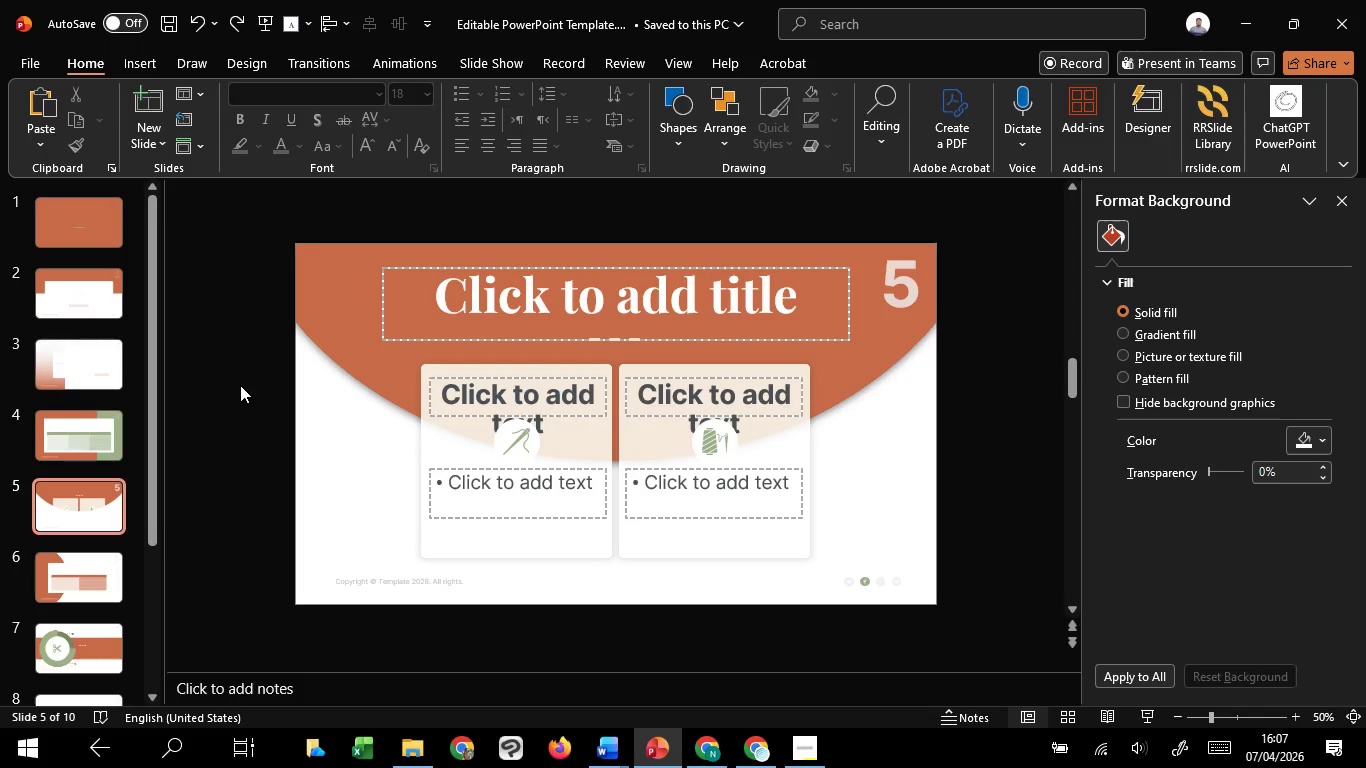 
left_click([228, 387])
 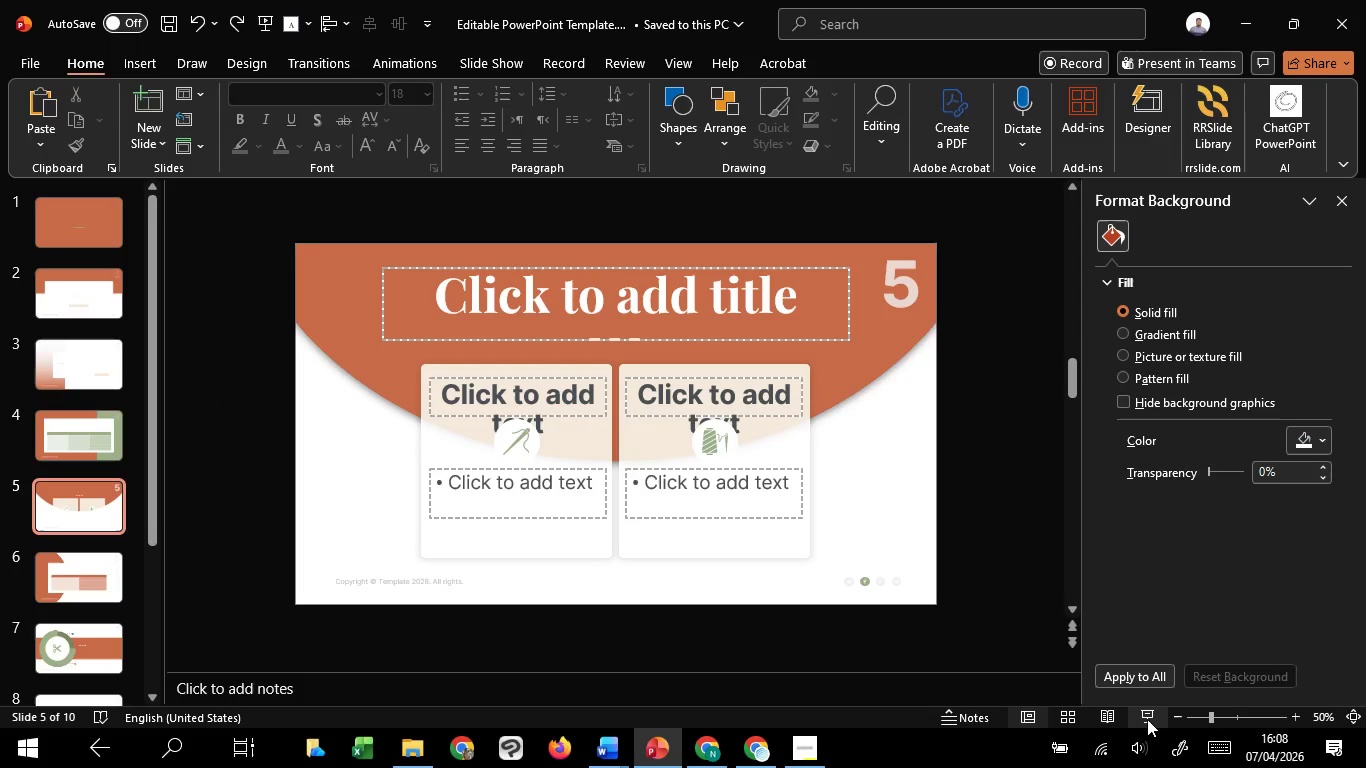 
left_click([1148, 720])
 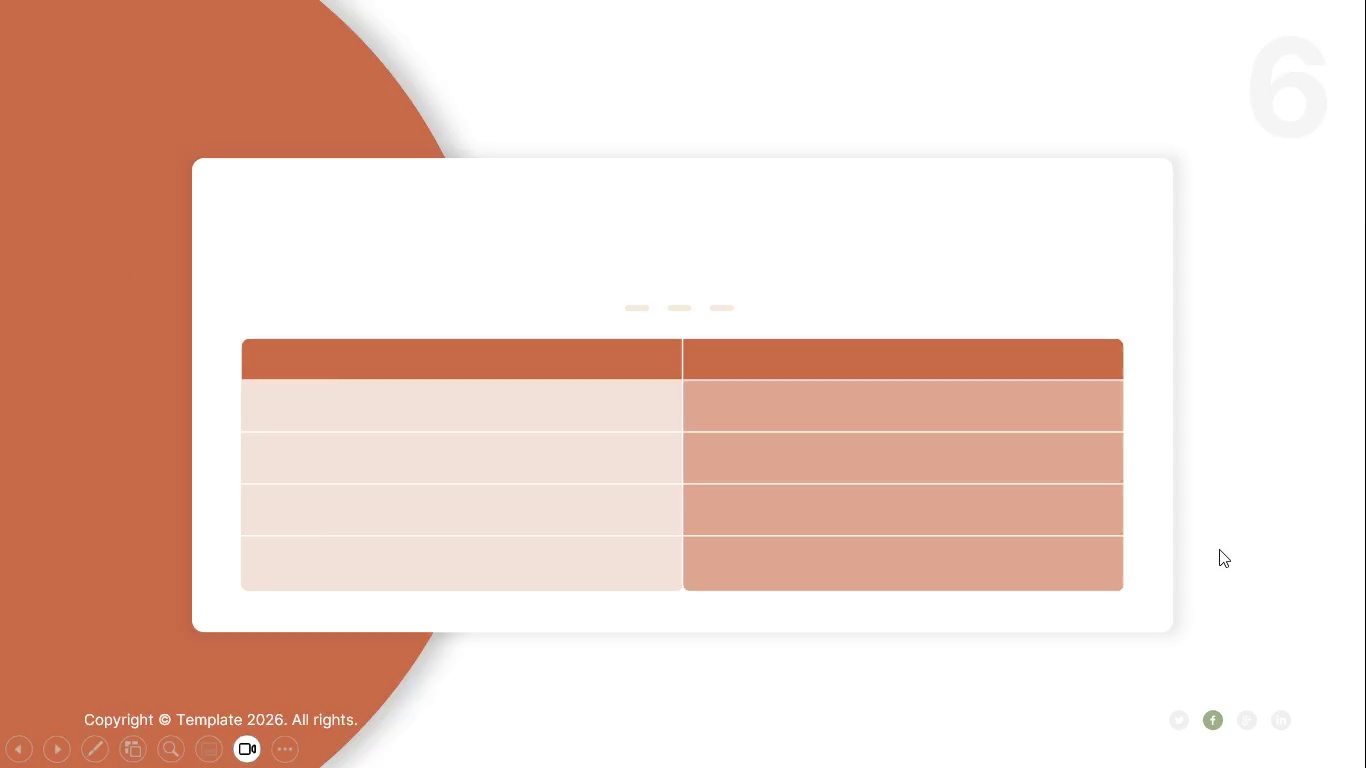 
double_click([1219, 549])
 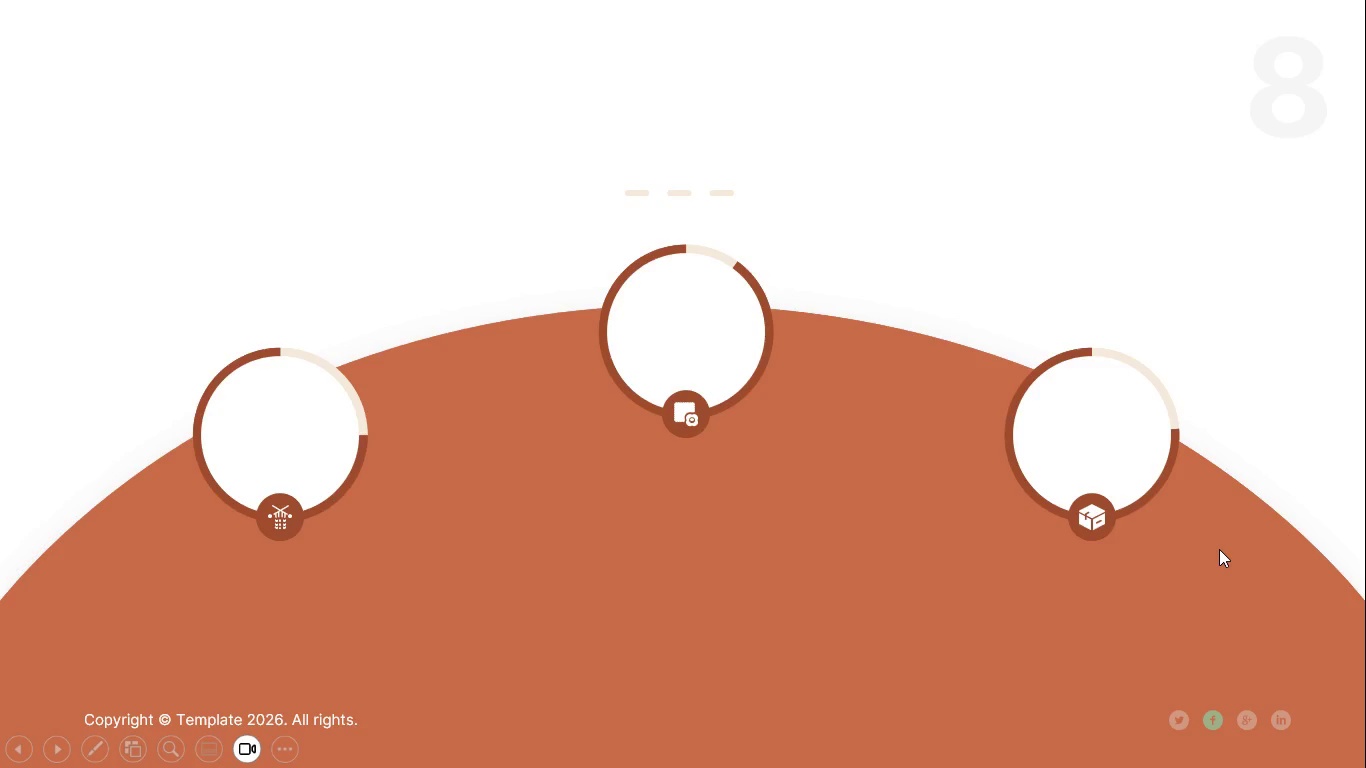 
triple_click([1219, 549])
 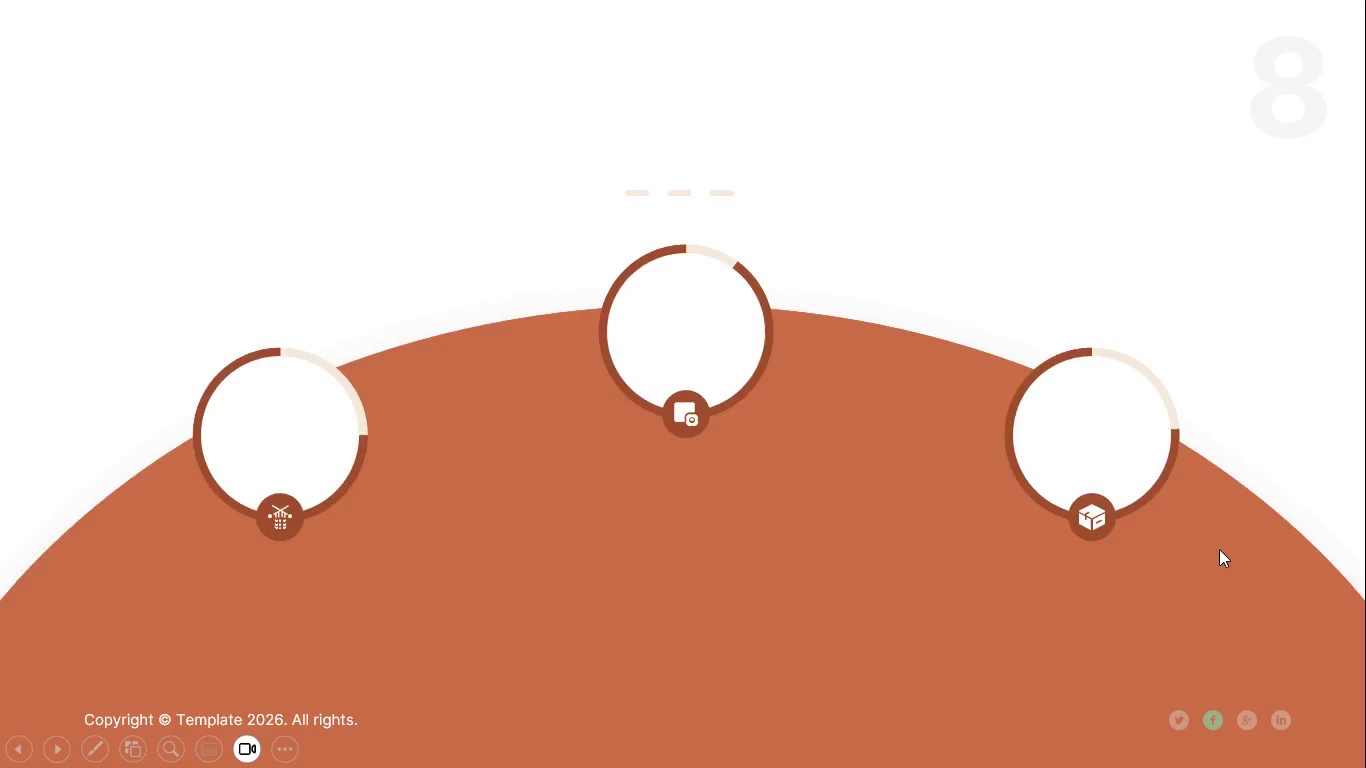 
left_click([1219, 549])
 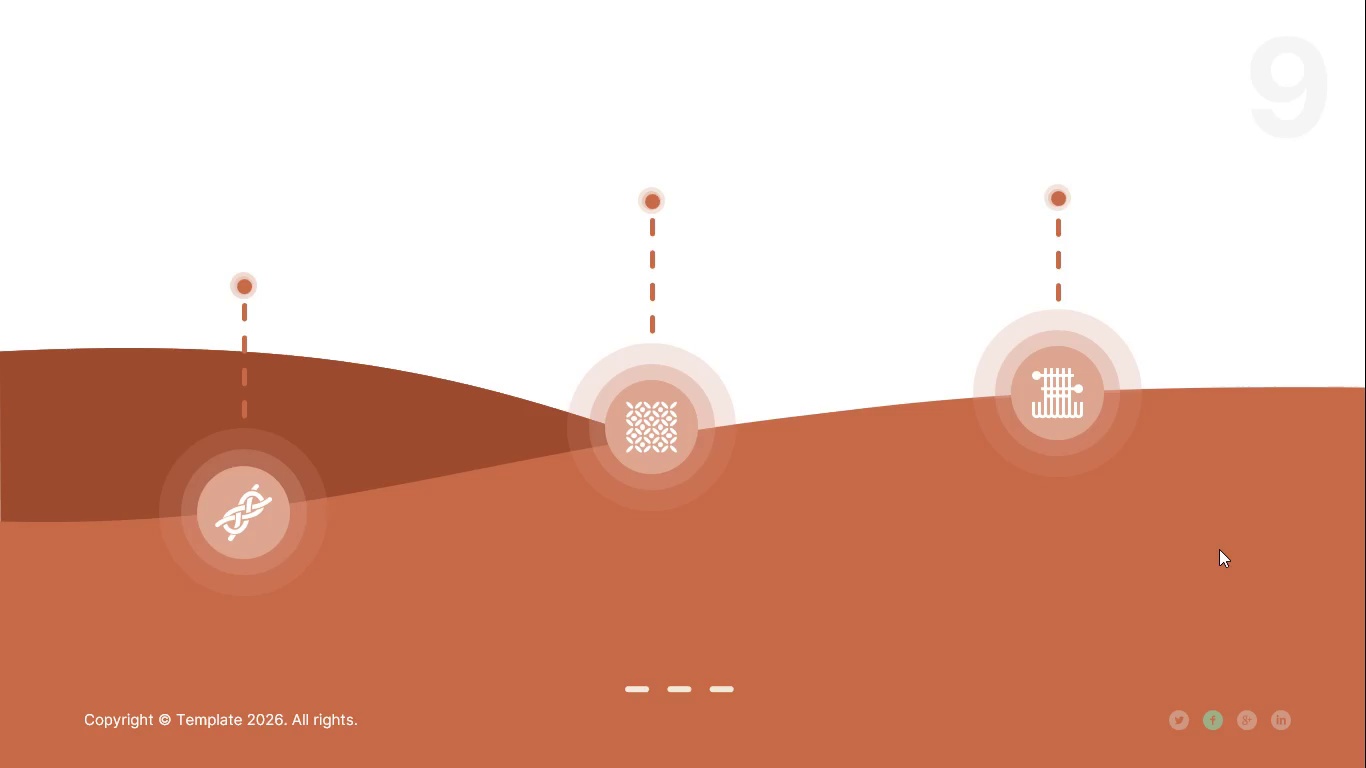 
left_click([1219, 549])
 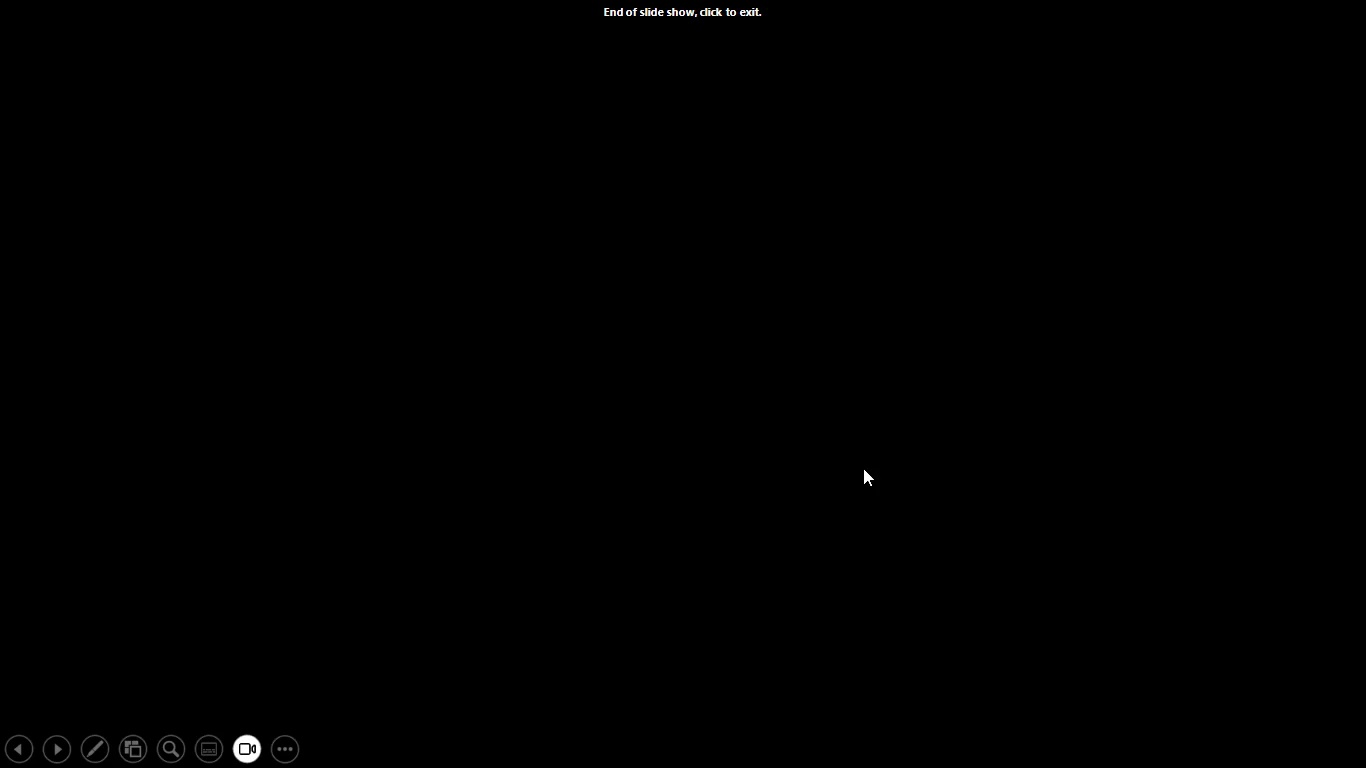 
left_click([863, 468])
 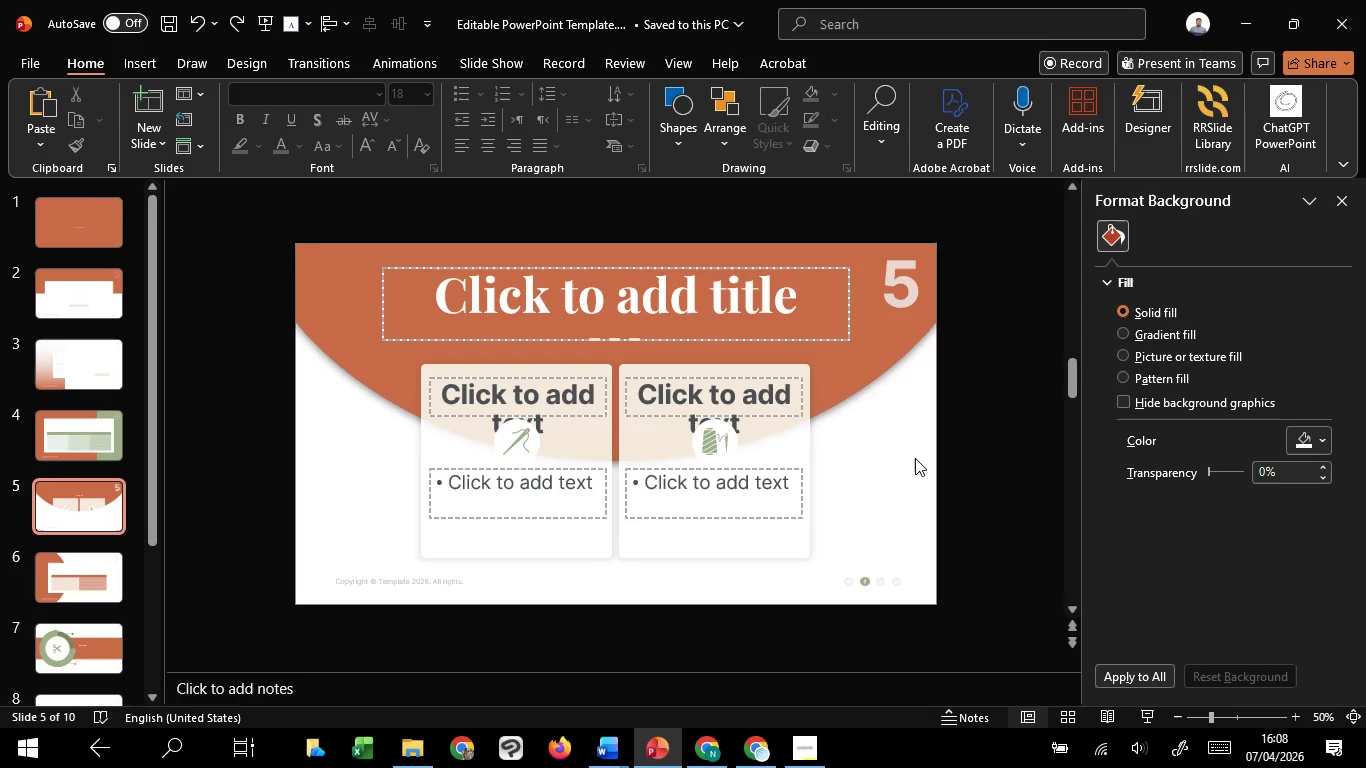 
scroll: coordinate [915, 458], scroll_direction: down, amount: 6.0
 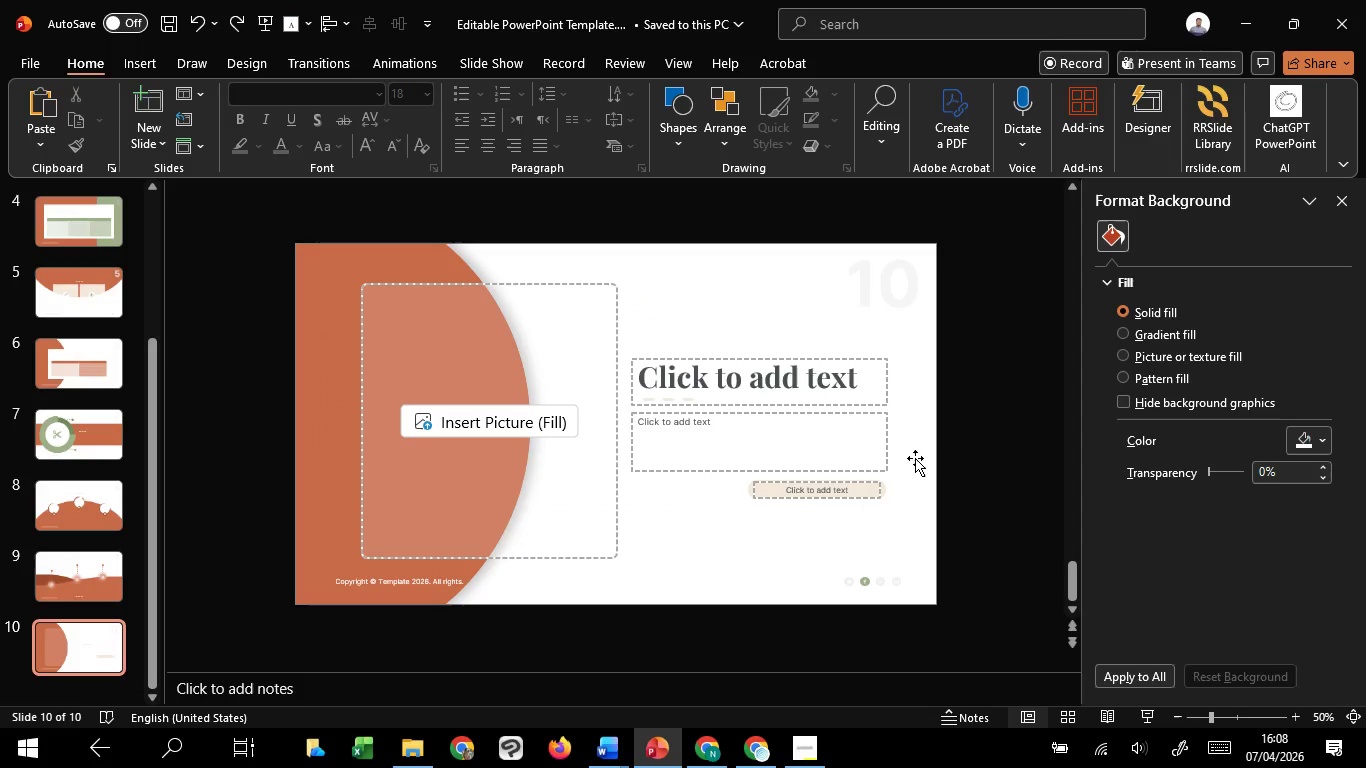 
scroll: coordinate [915, 458], scroll_direction: none, amount: 0.0
 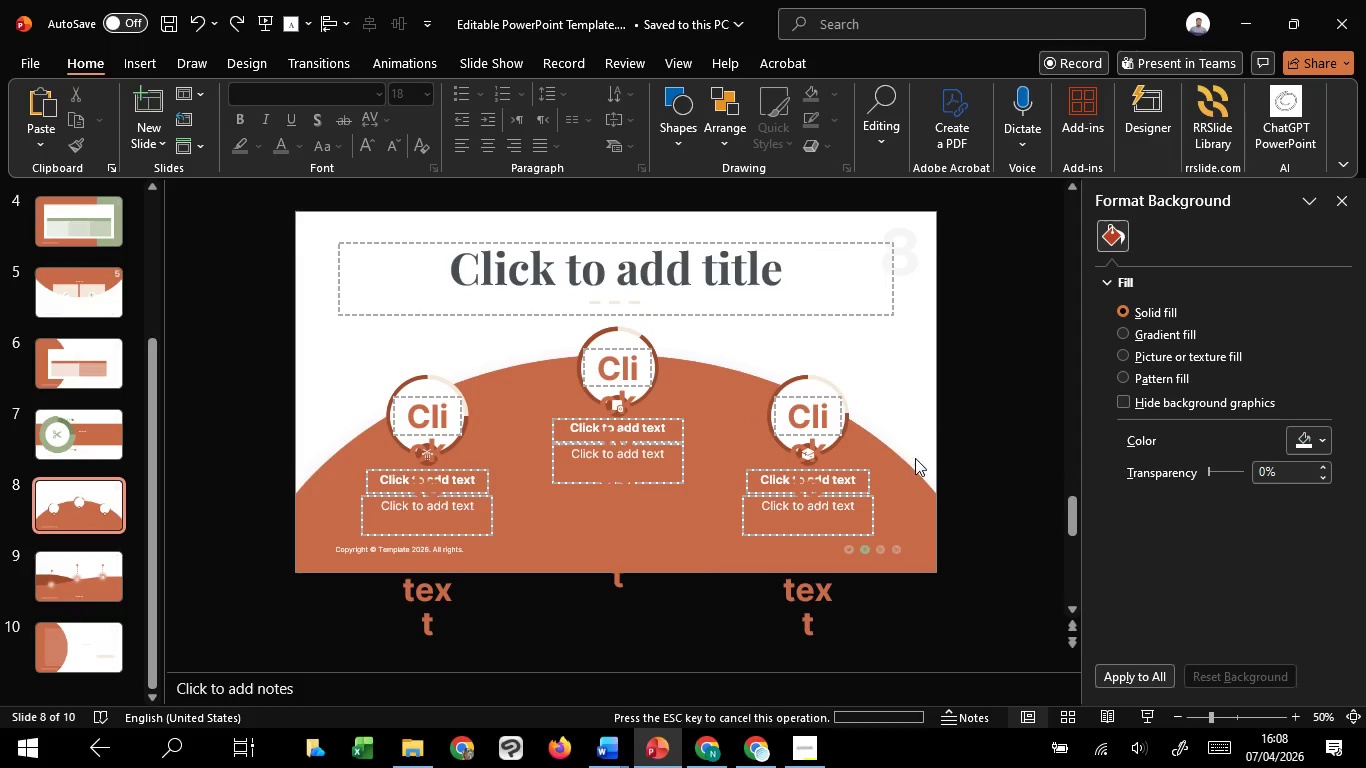 
scroll: coordinate [915, 458], scroll_direction: down, amount: 1.0
 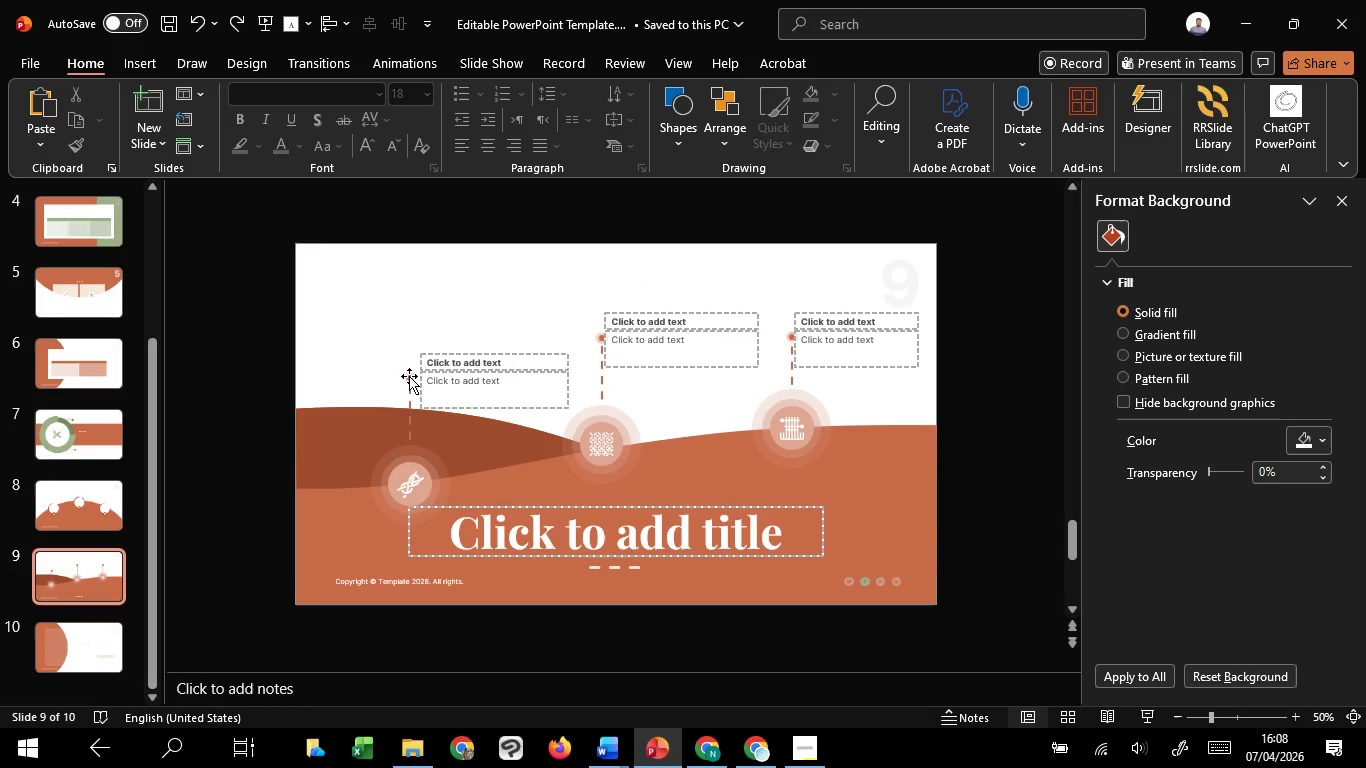 
left_click([409, 376])
 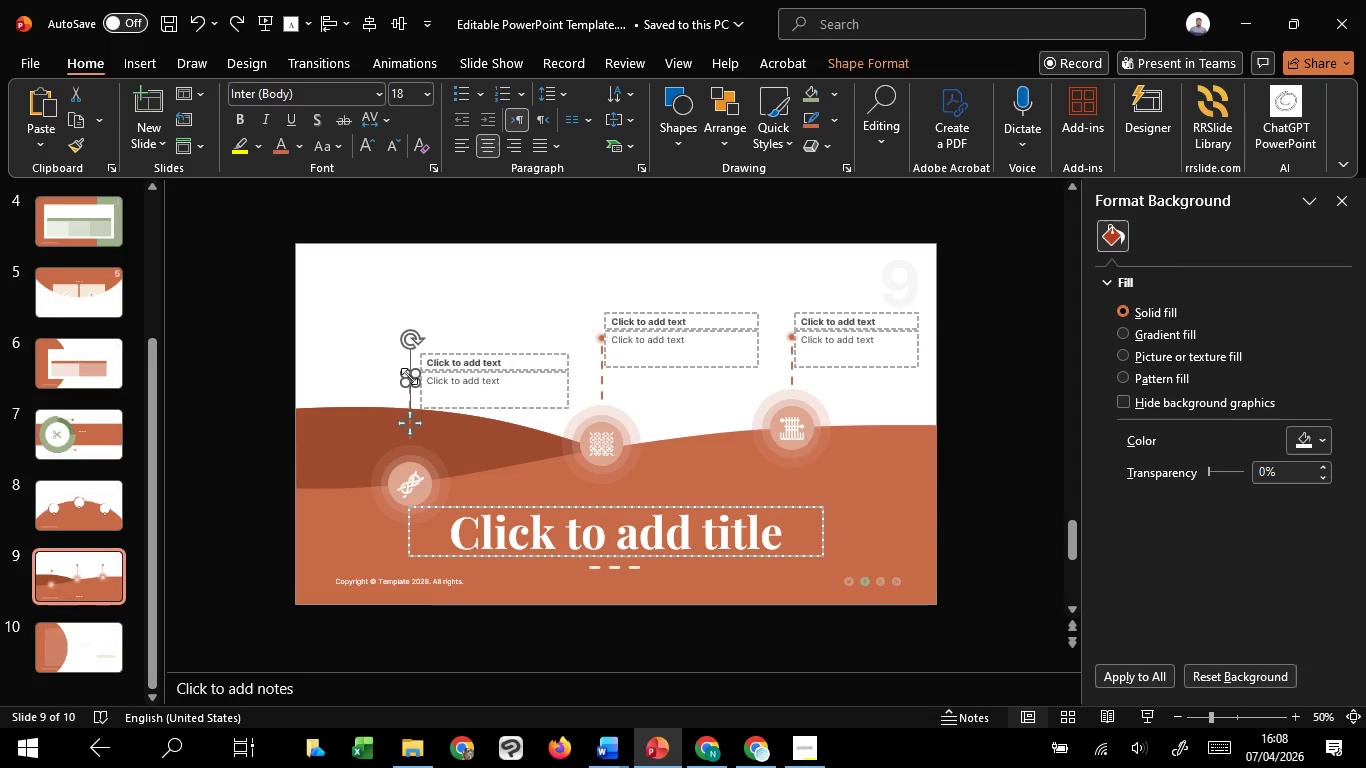 
hold_key(key=ControlLeft, duration=1.52)
scroll: coordinate [409, 376], scroll_direction: up, amount: 14.0
 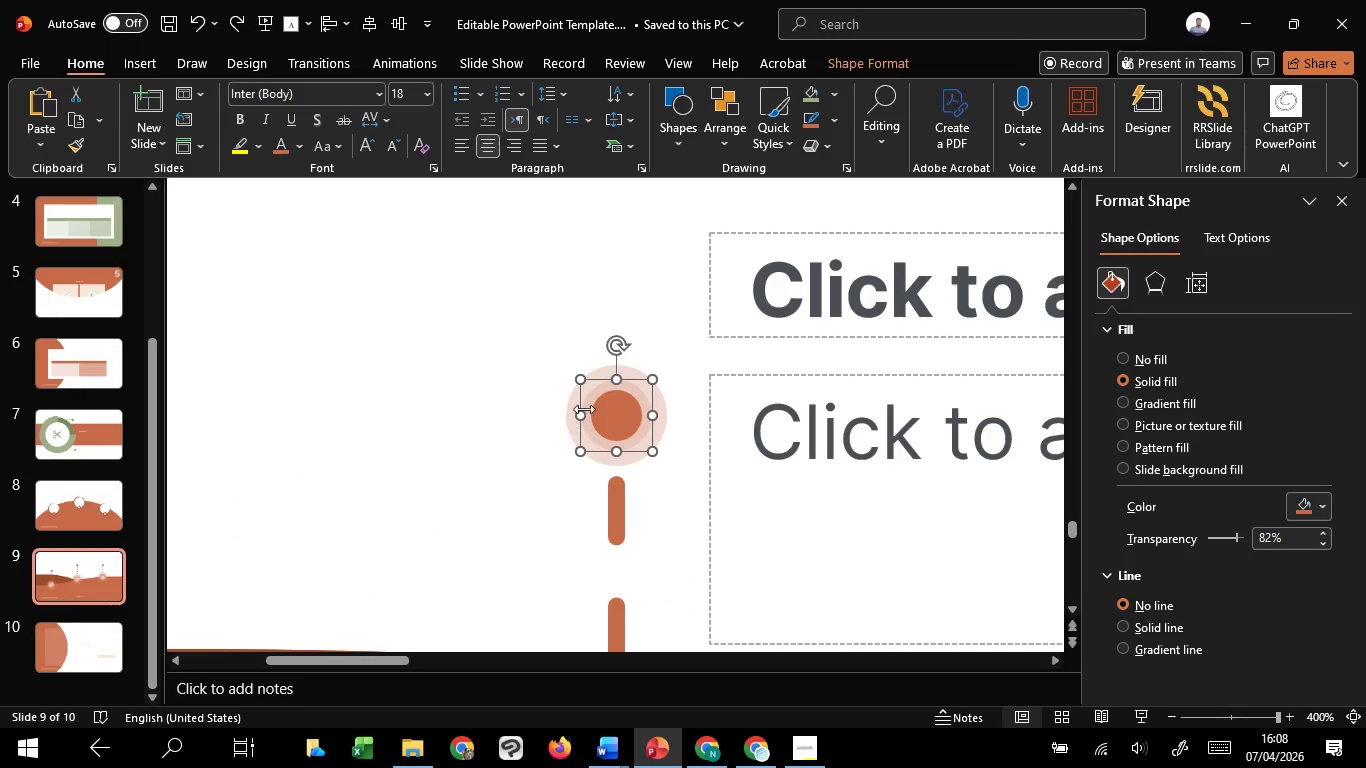 
hold_key(key=ControlLeft, duration=8.91)
hold_key(key=ShiftLeft, duration=1.52)
left_click_drag(start_coordinate=[577, 379], to_coordinate=[579, 371])
 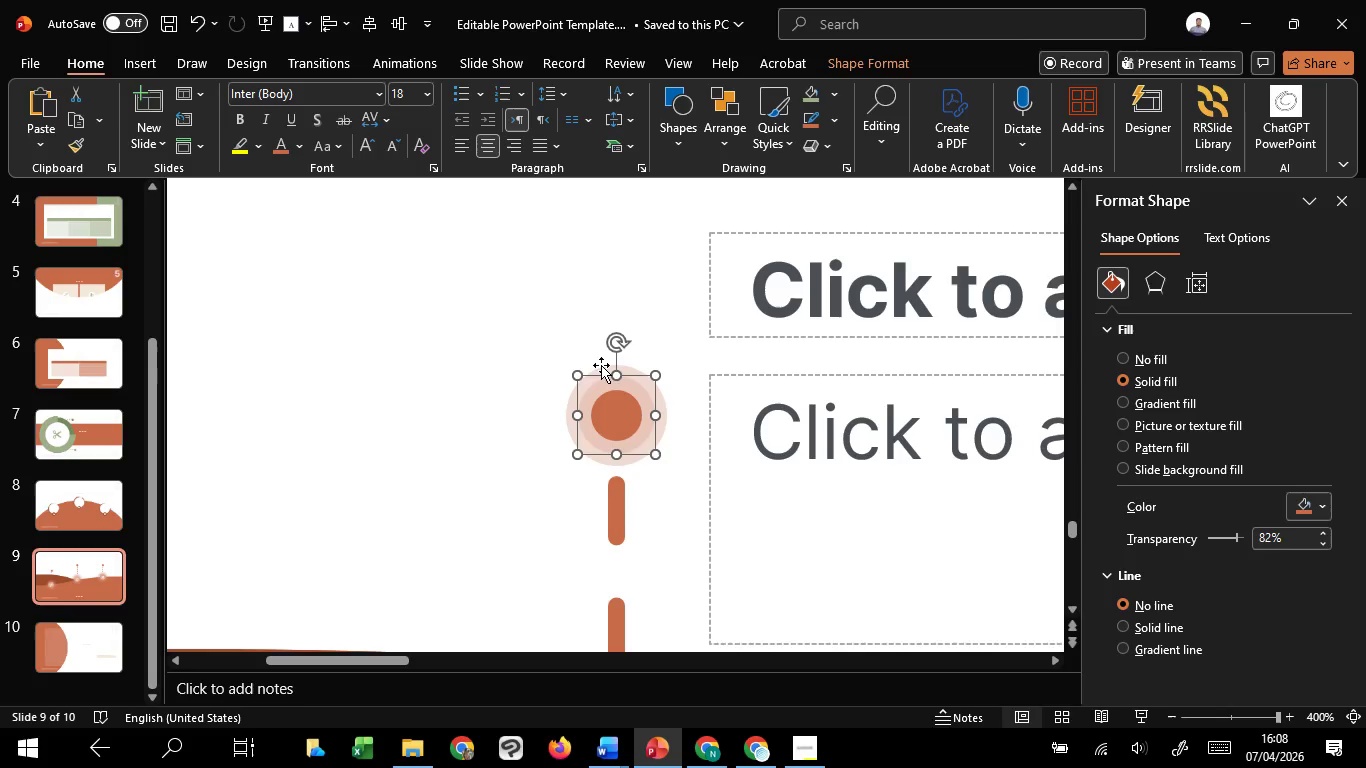 
hold_key(key=ShiftLeft, duration=1.51)
 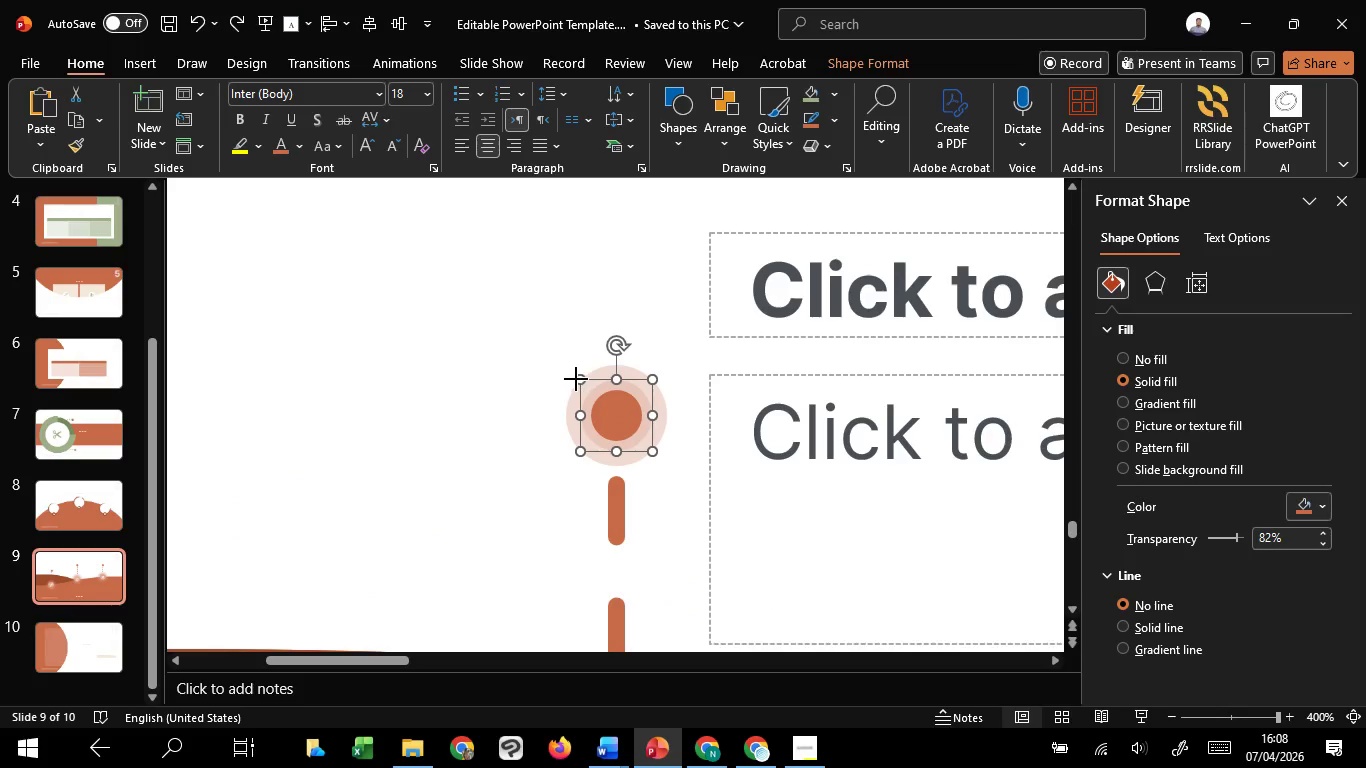 
hold_key(key=ShiftLeft, duration=1.5)
 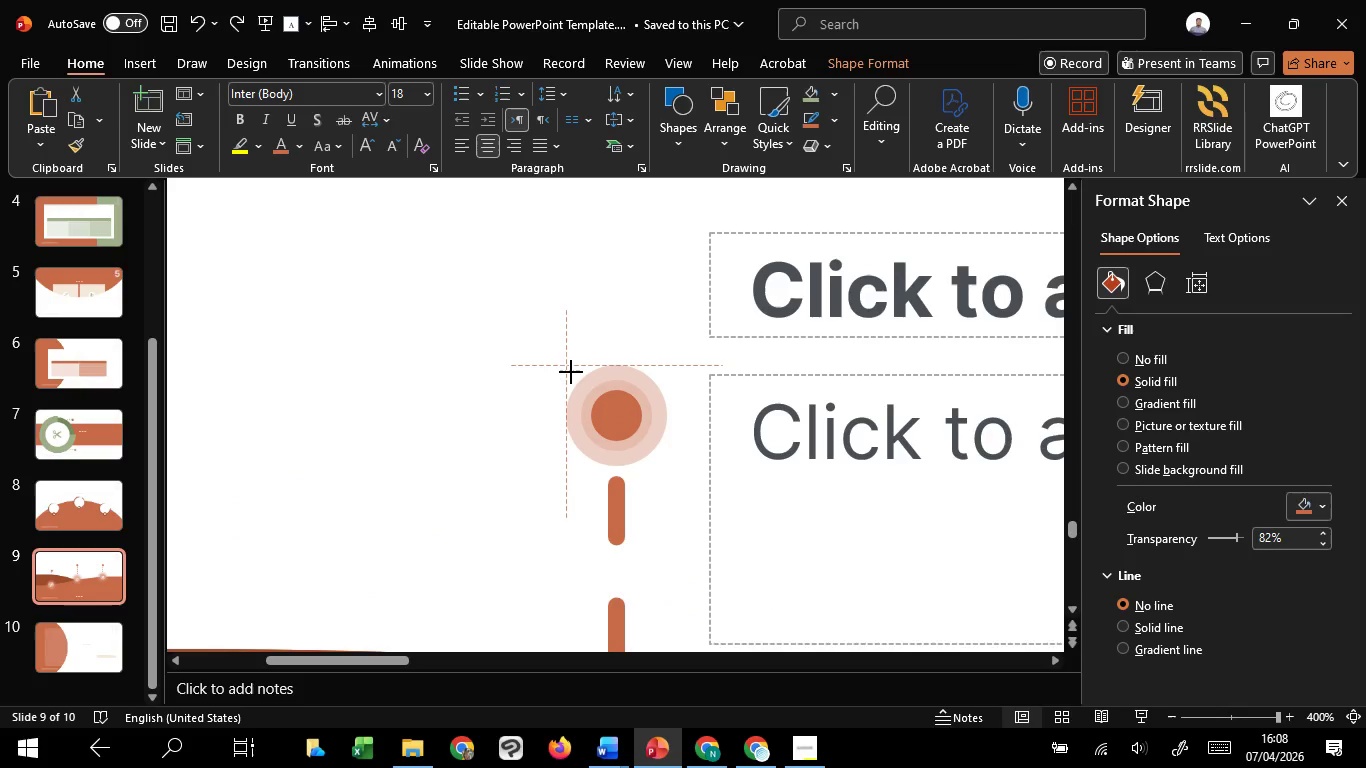 
hold_key(key=ShiftLeft, duration=1.52)
 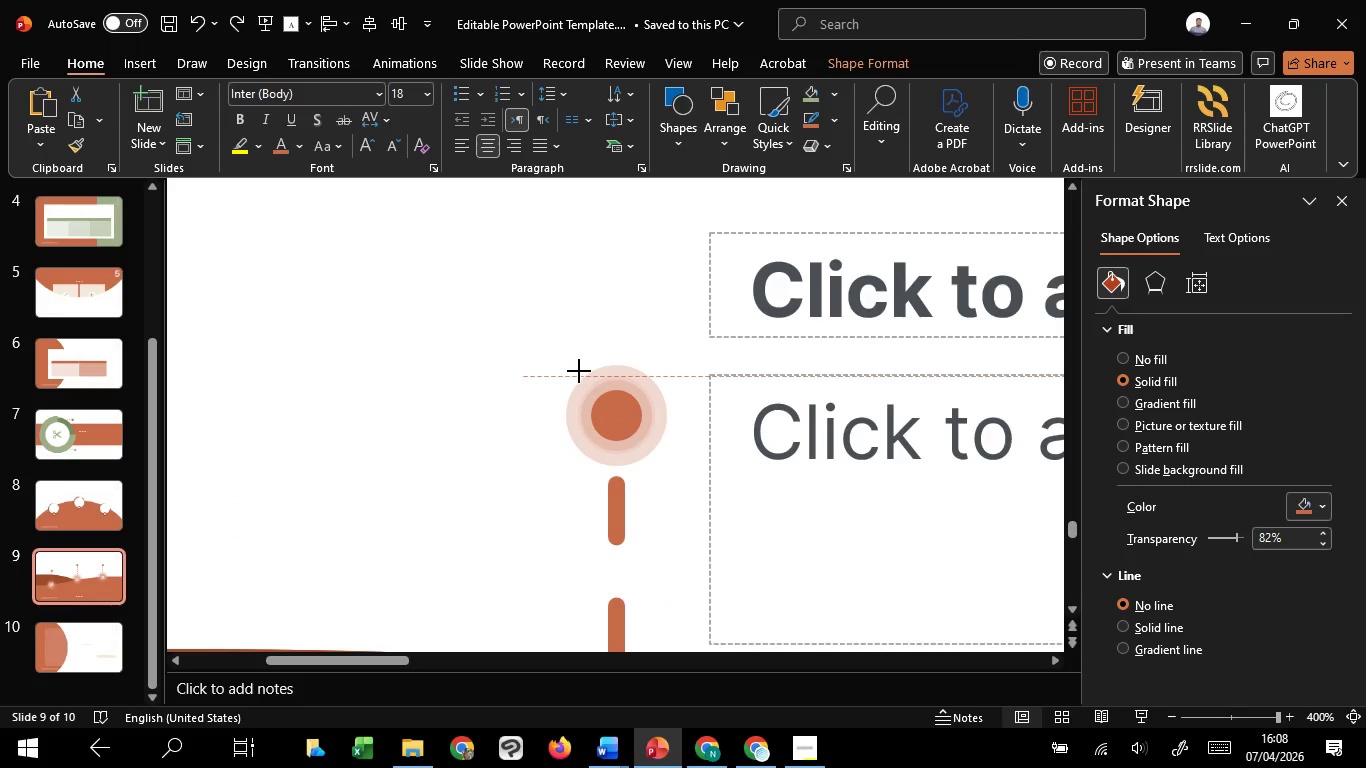 
hold_key(key=ShiftLeft, duration=1.5)
 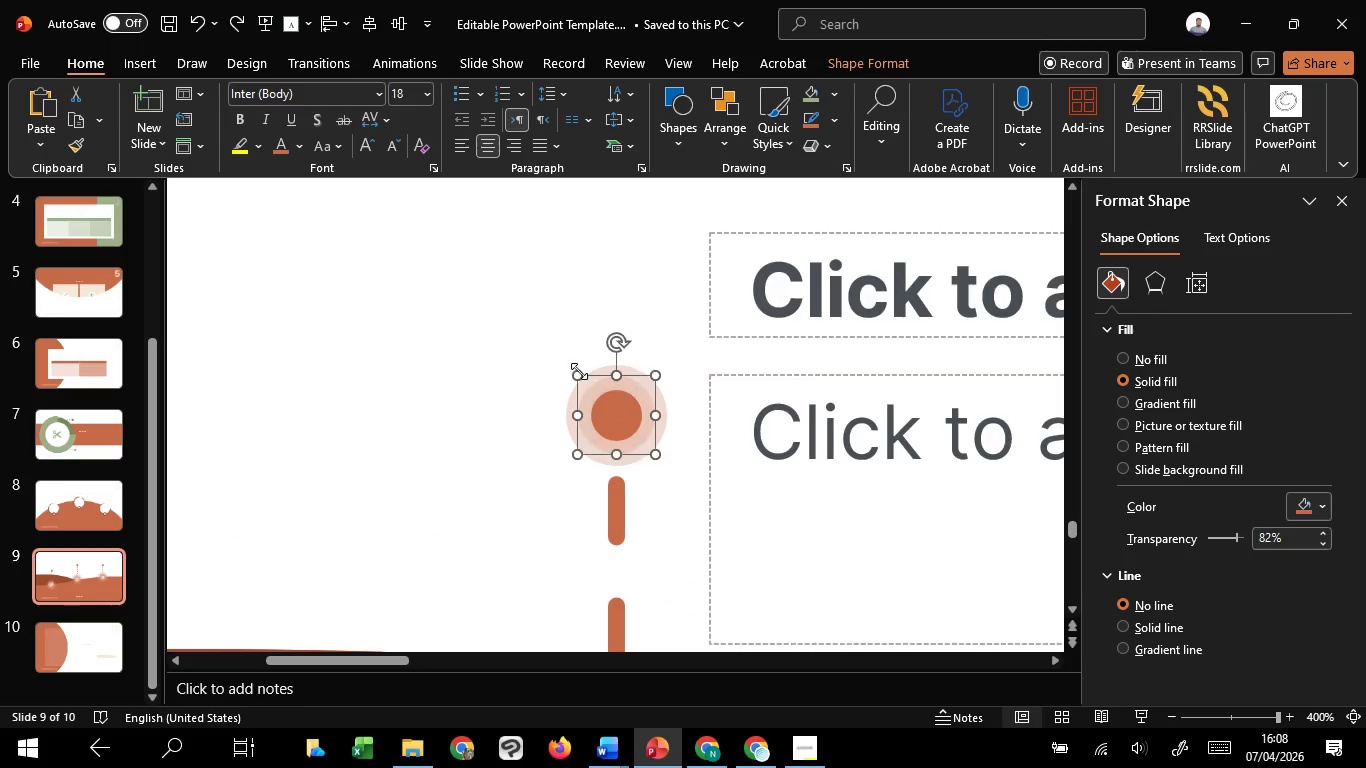 
hold_key(key=ShiftLeft, duration=0.91)
 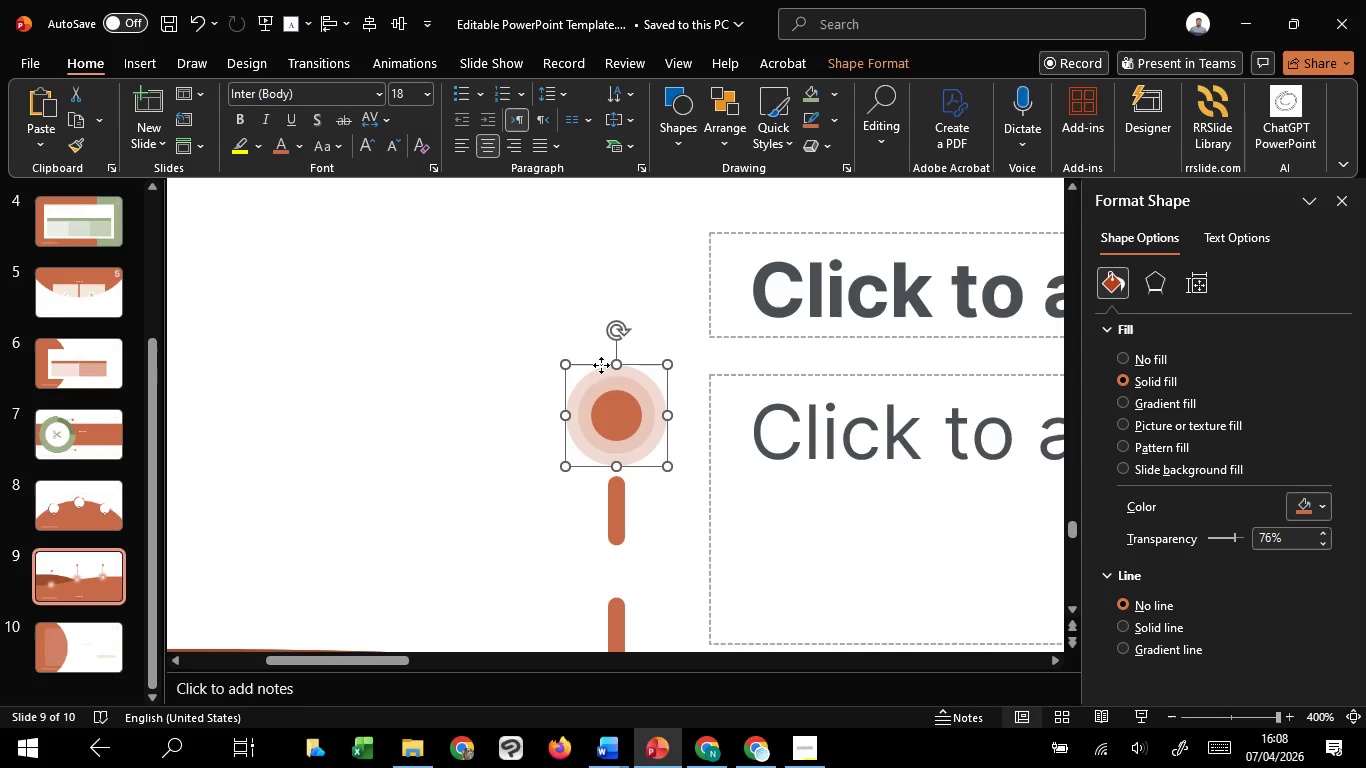 
left_click([601, 365])
 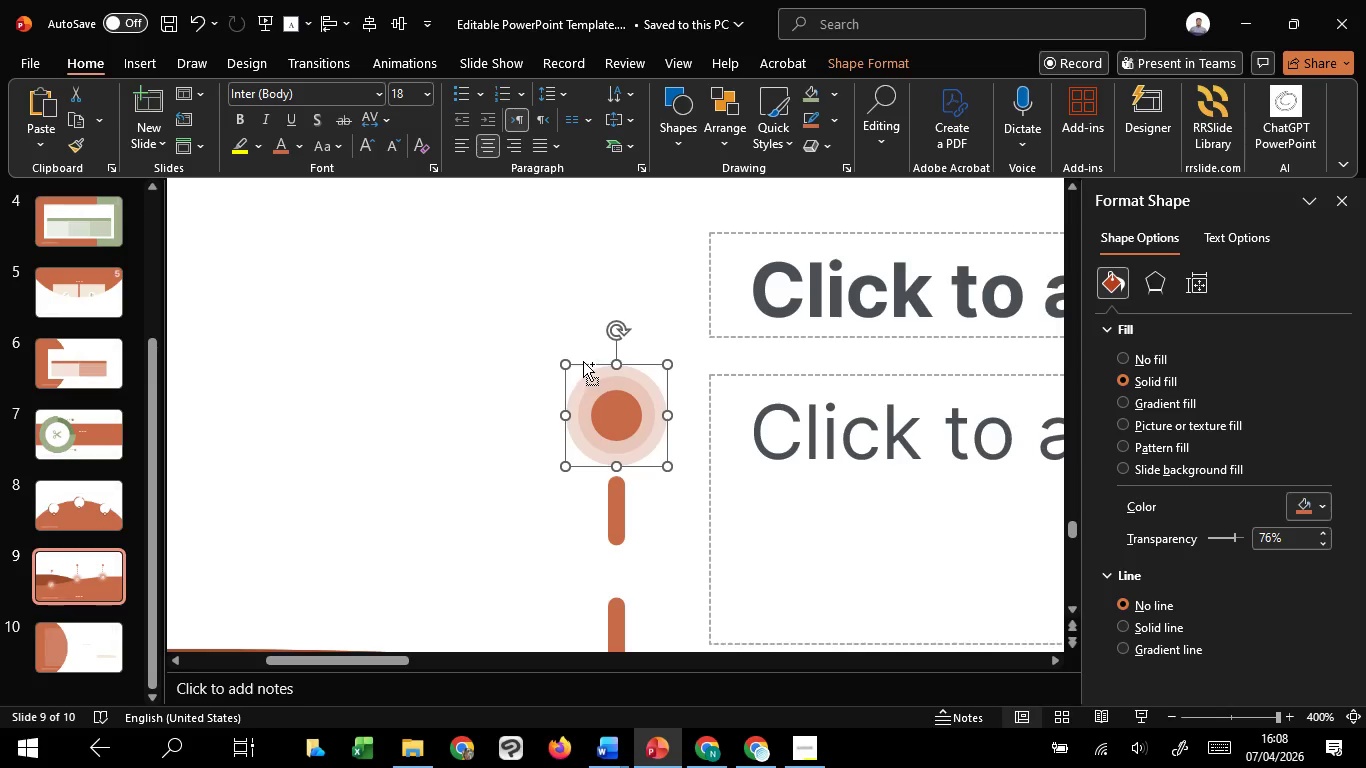 
hold_key(key=ControlLeft, duration=4.17)
hold_key(key=ShiftLeft, duration=1.52)
left_click_drag(start_coordinate=[567, 361], to_coordinate=[554, 356])
 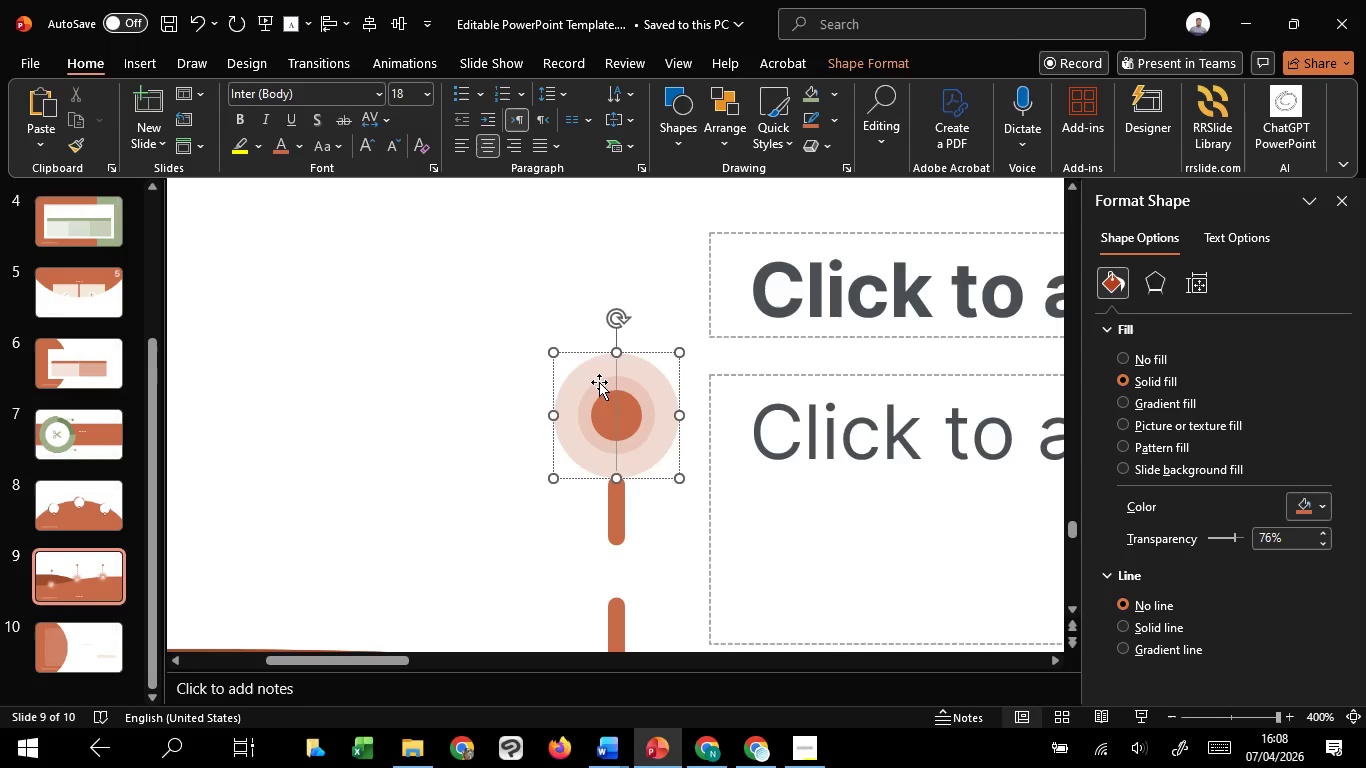 
hold_key(key=ShiftLeft, duration=1.51)
 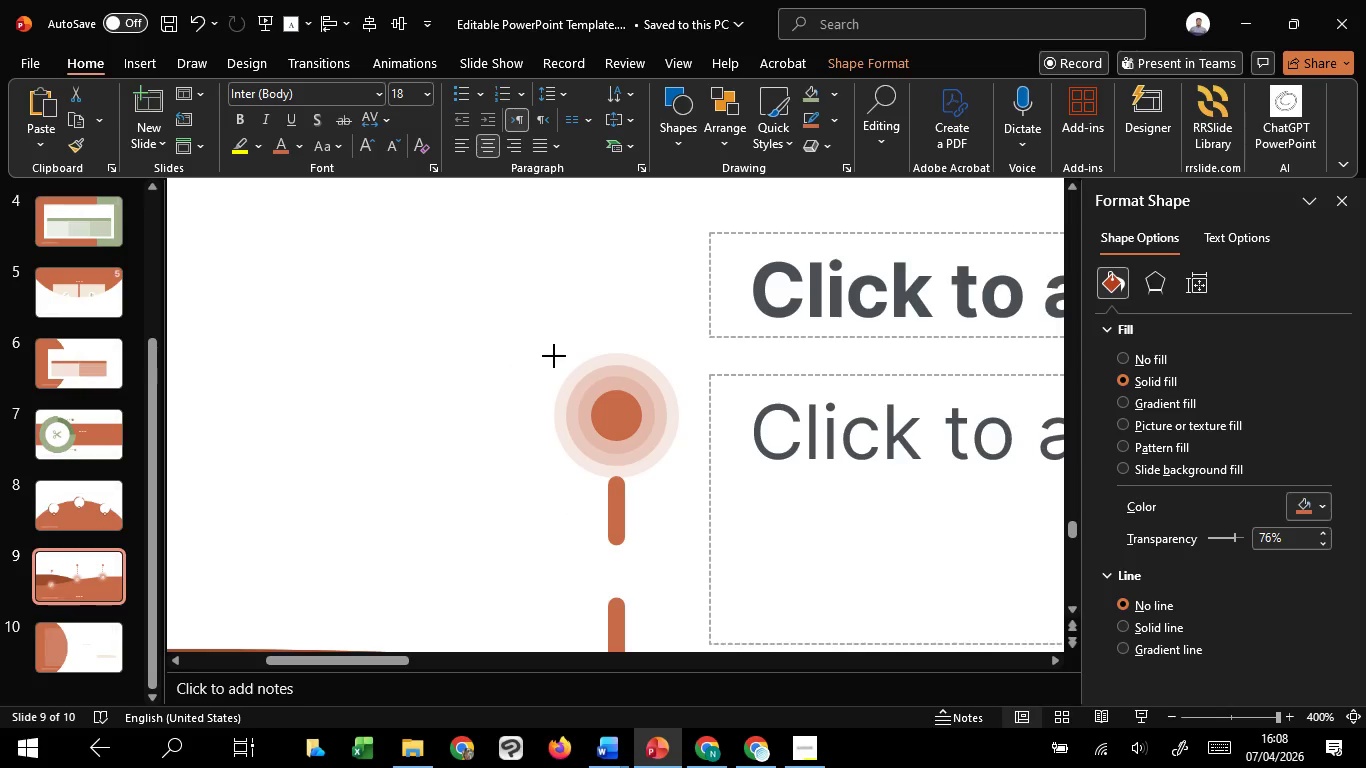 
hold_key(key=ShiftLeft, duration=1.03)
 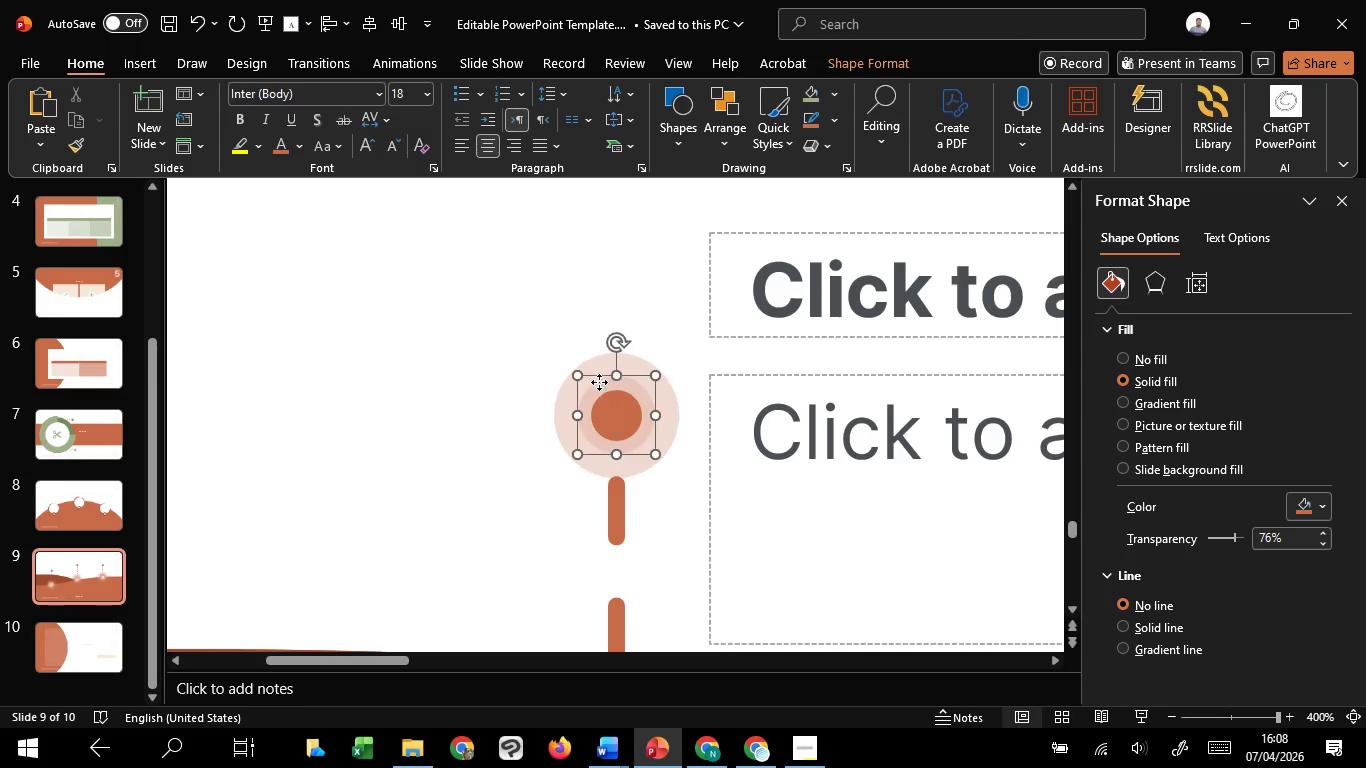 
left_click([599, 382])
 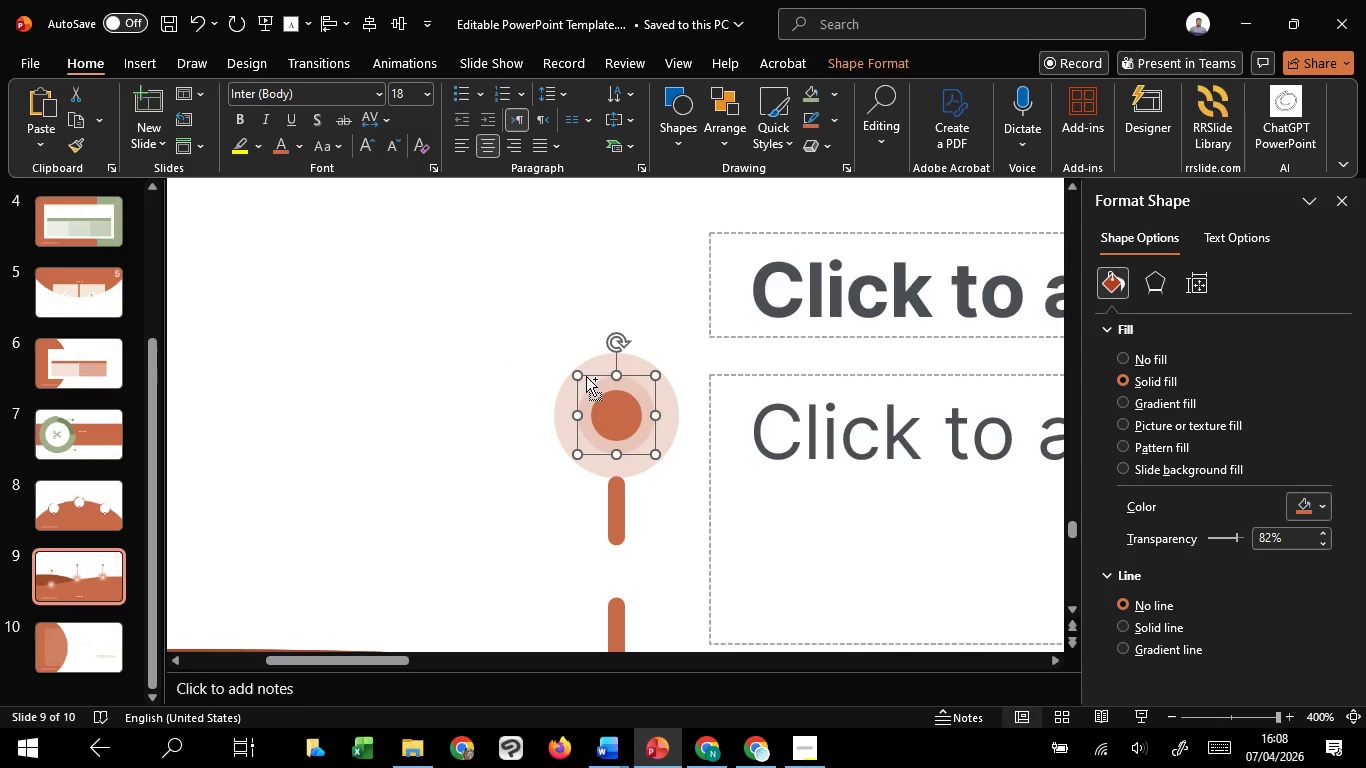 
hold_key(key=ControlLeft, duration=9.19)
hold_key(key=ShiftLeft, duration=1.51)
left_click_drag(start_coordinate=[578, 375], to_coordinate=[589, 367])
 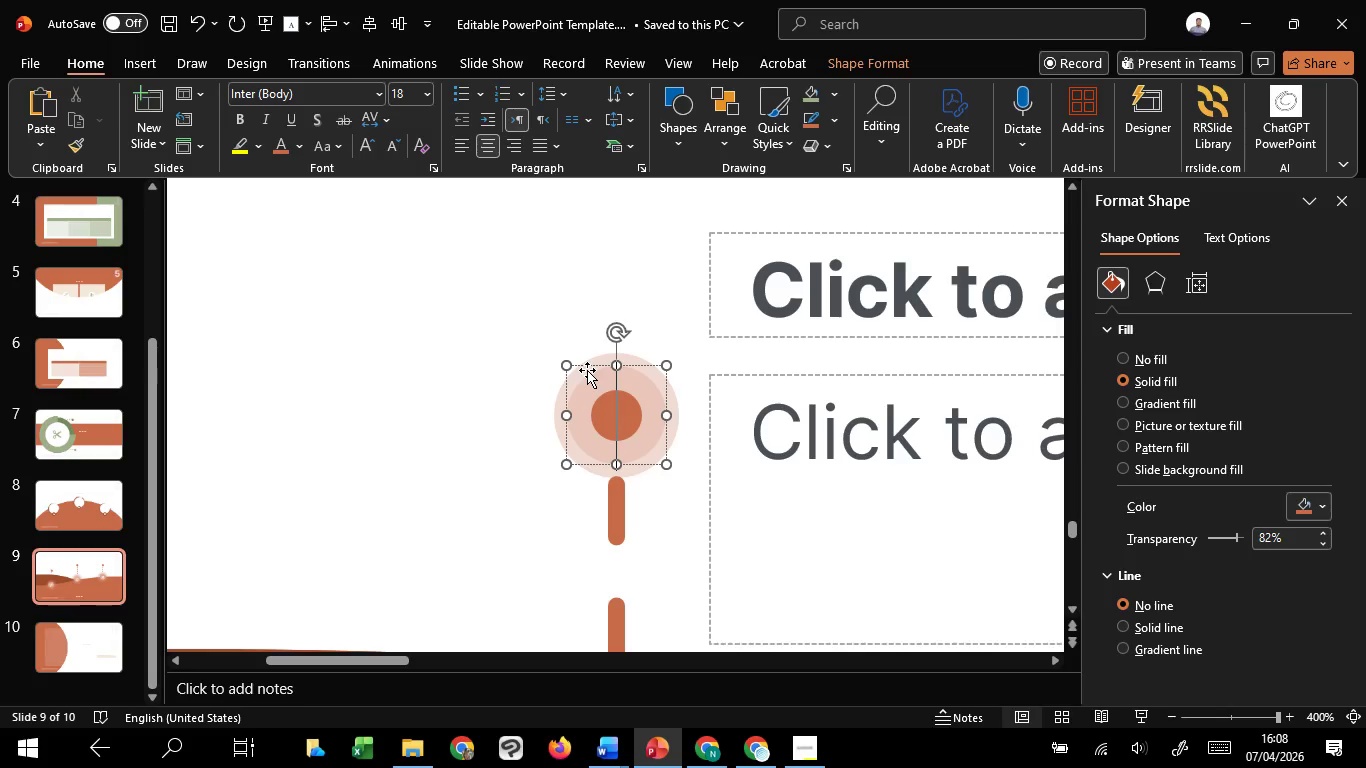 
hold_key(key=ShiftLeft, duration=1.52)
 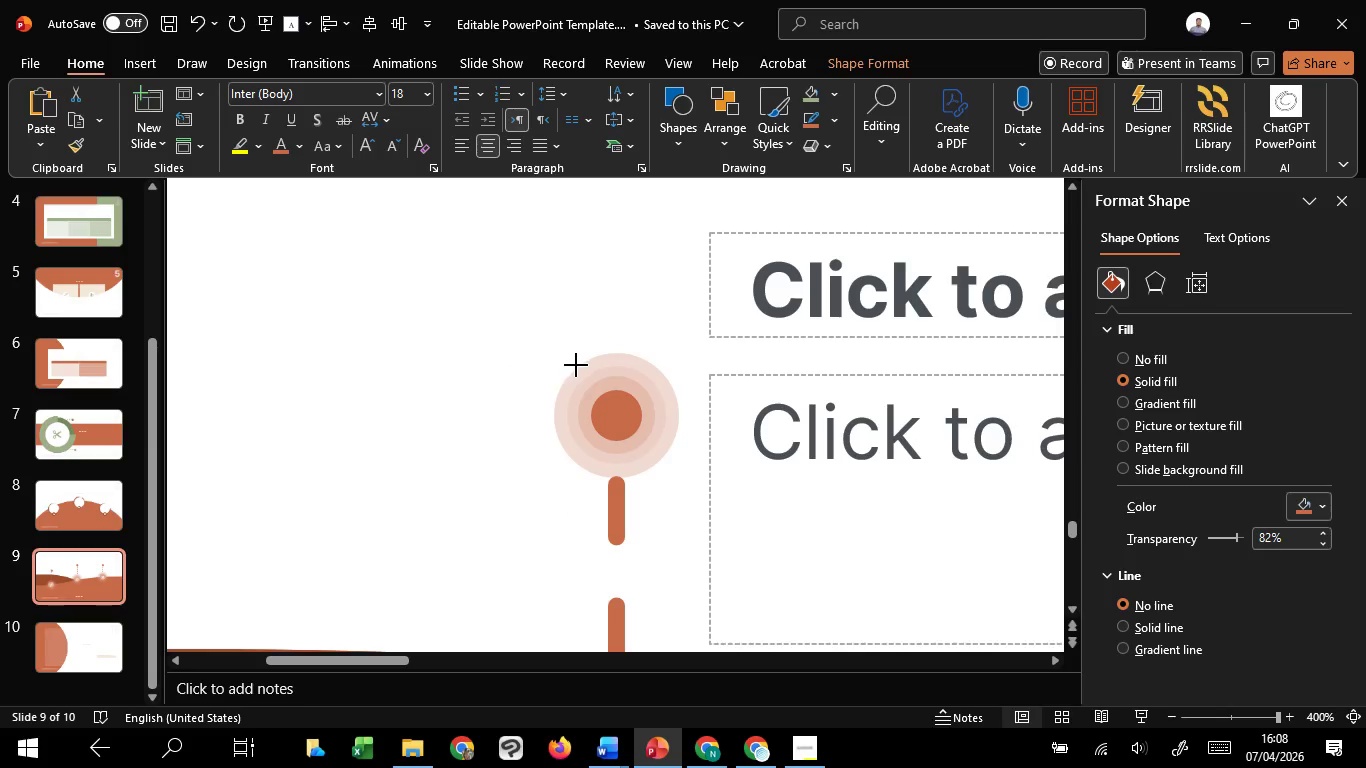 
hold_key(key=ShiftLeft, duration=1.5)
 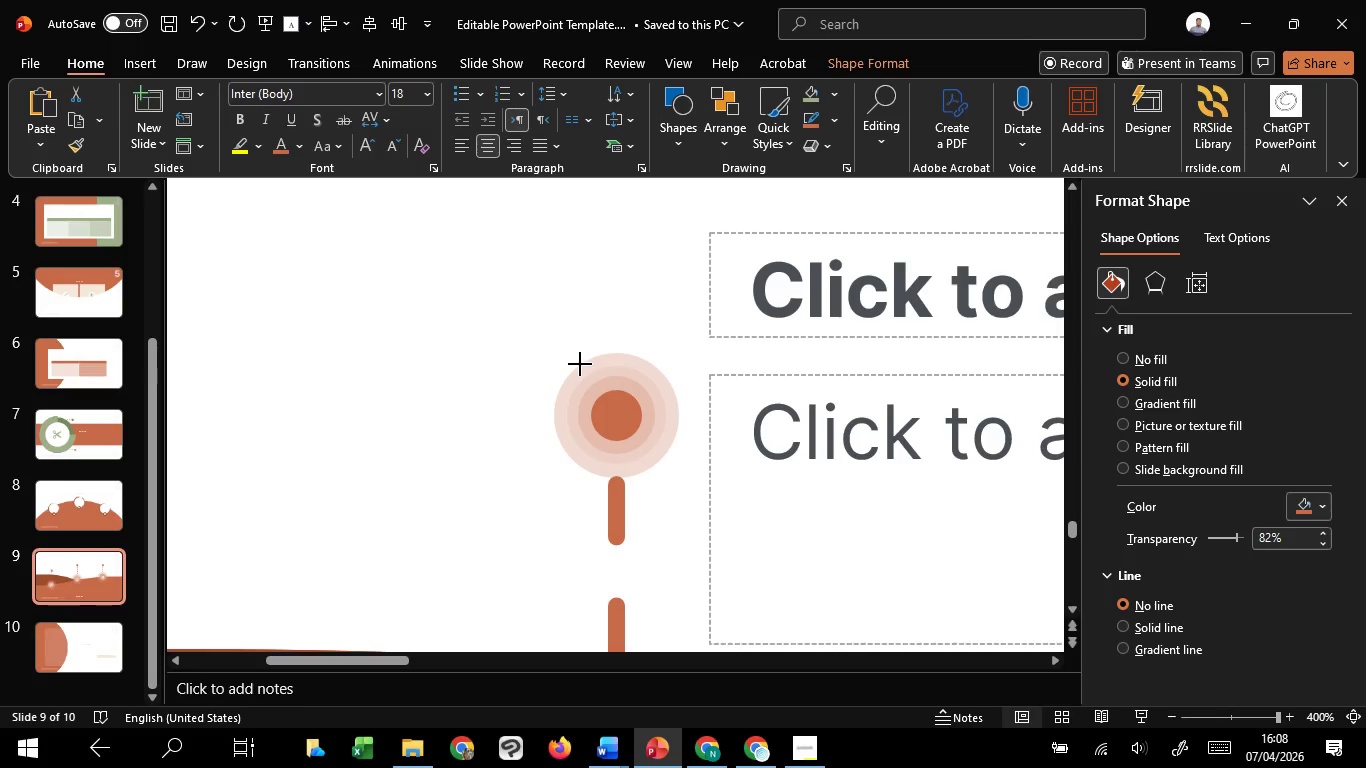 
hold_key(key=ShiftLeft, duration=1.53)
 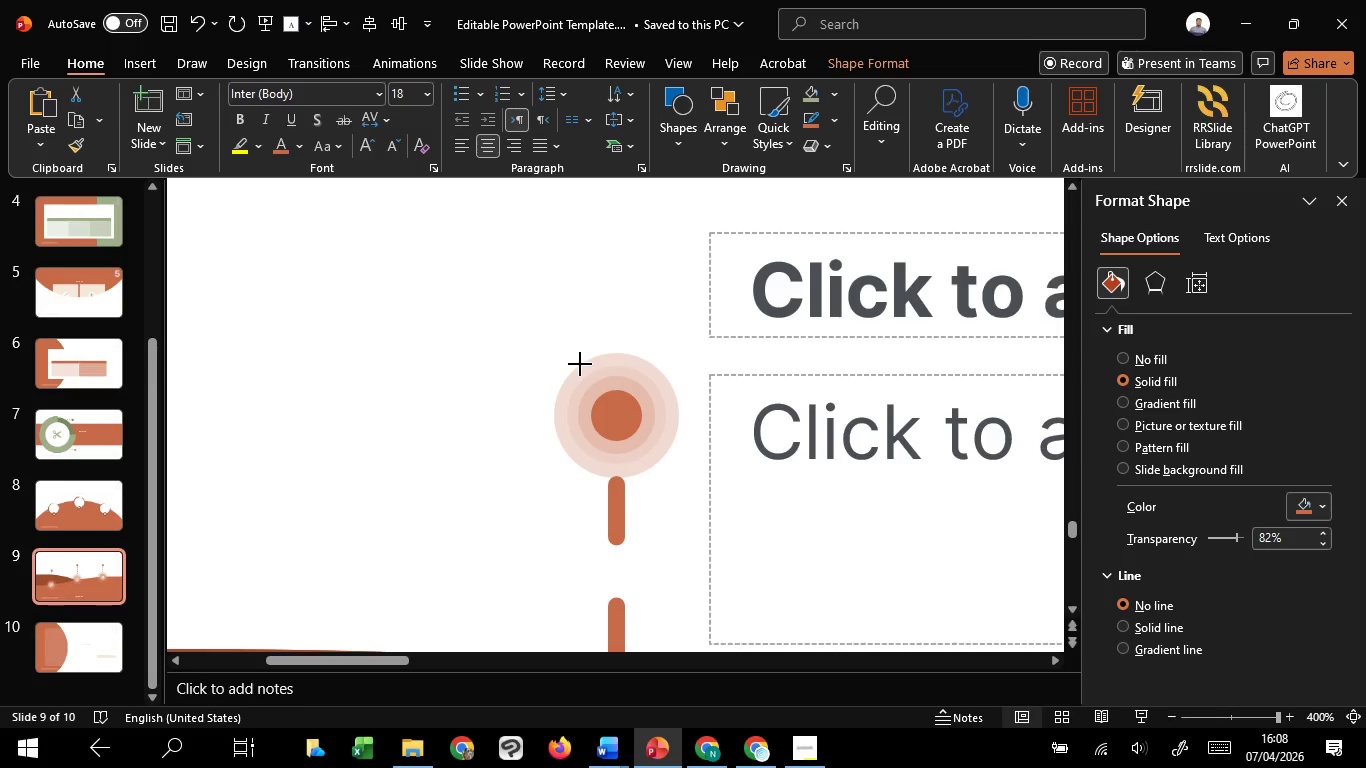 
hold_key(key=ShiftLeft, duration=1.52)
 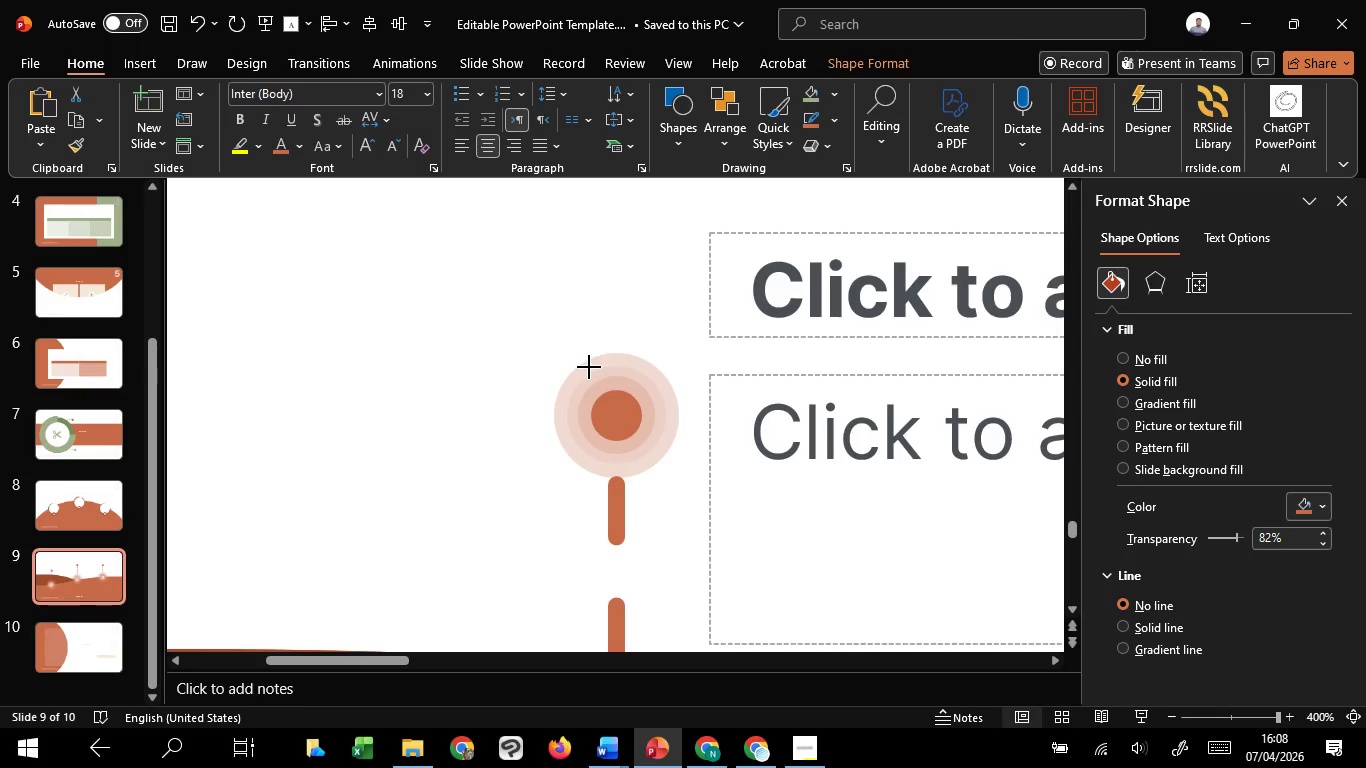 
hold_key(key=ShiftLeft, duration=1.47)
 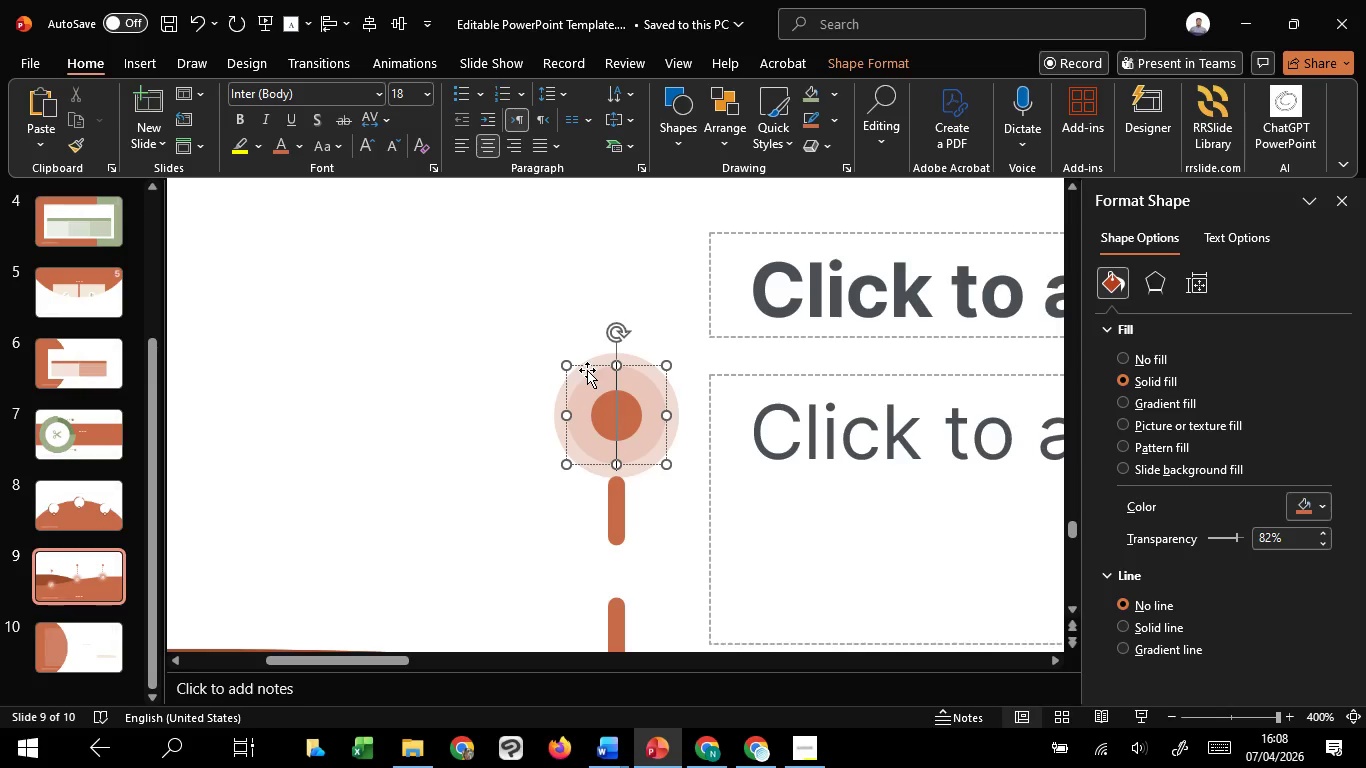 
hold_key(key=ShiftLeft, duration=1.84)
 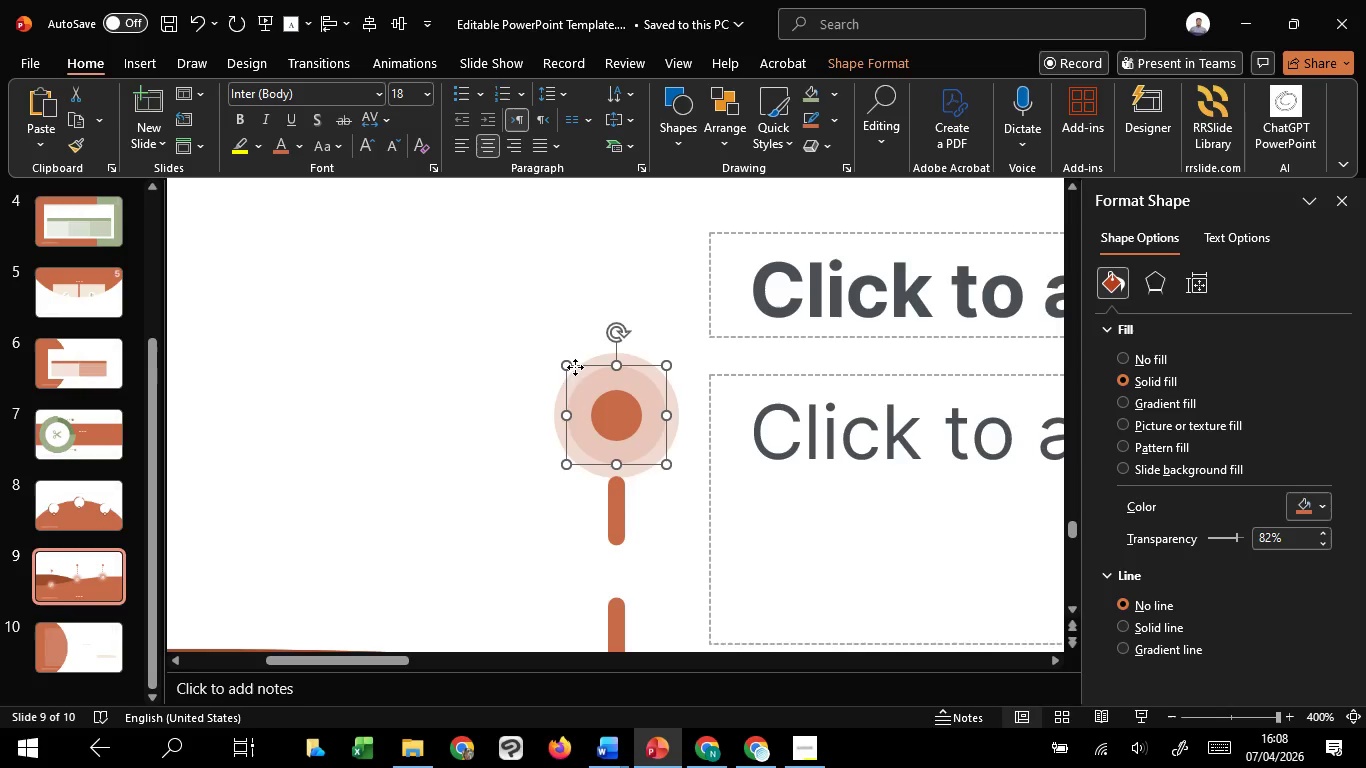 
hold_key(key=ControlLeft, duration=1.61)
 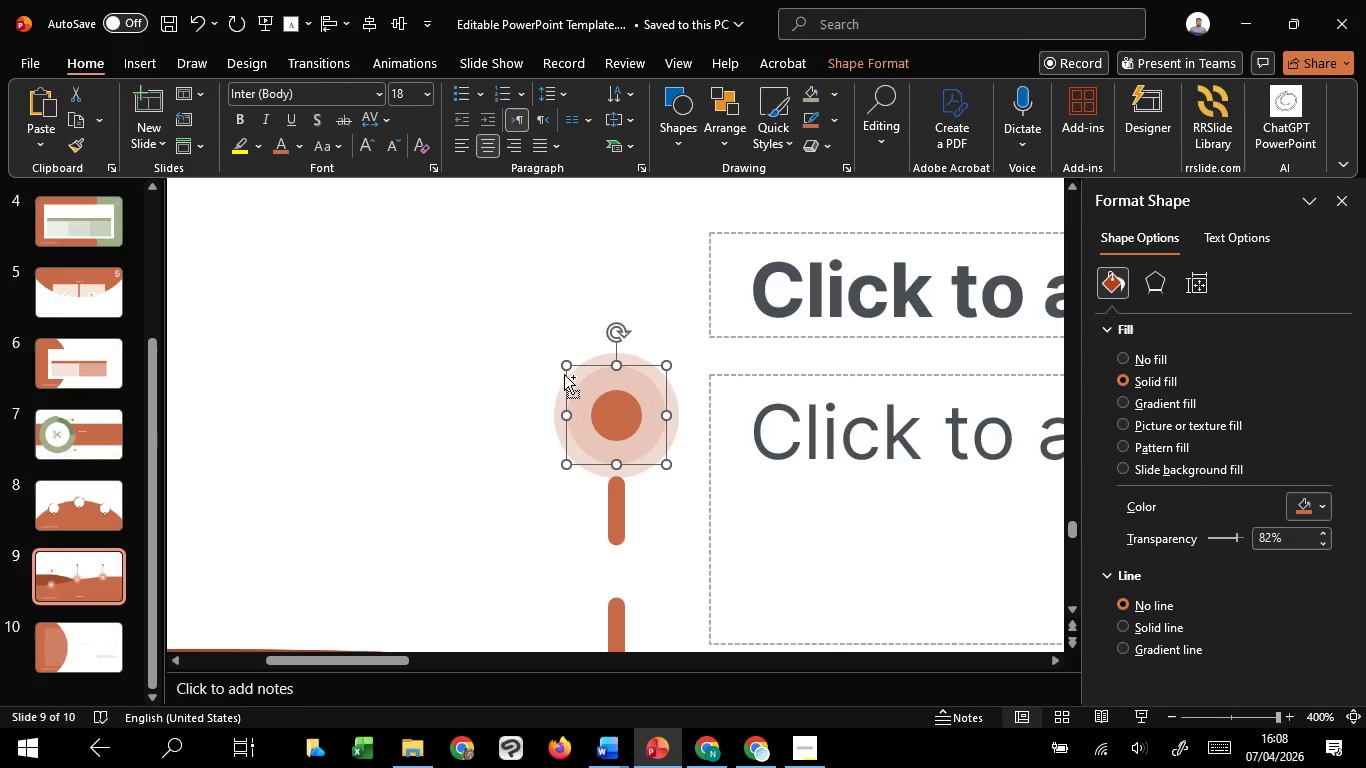 
hold_key(key=ShiftLeft, duration=1.52)
 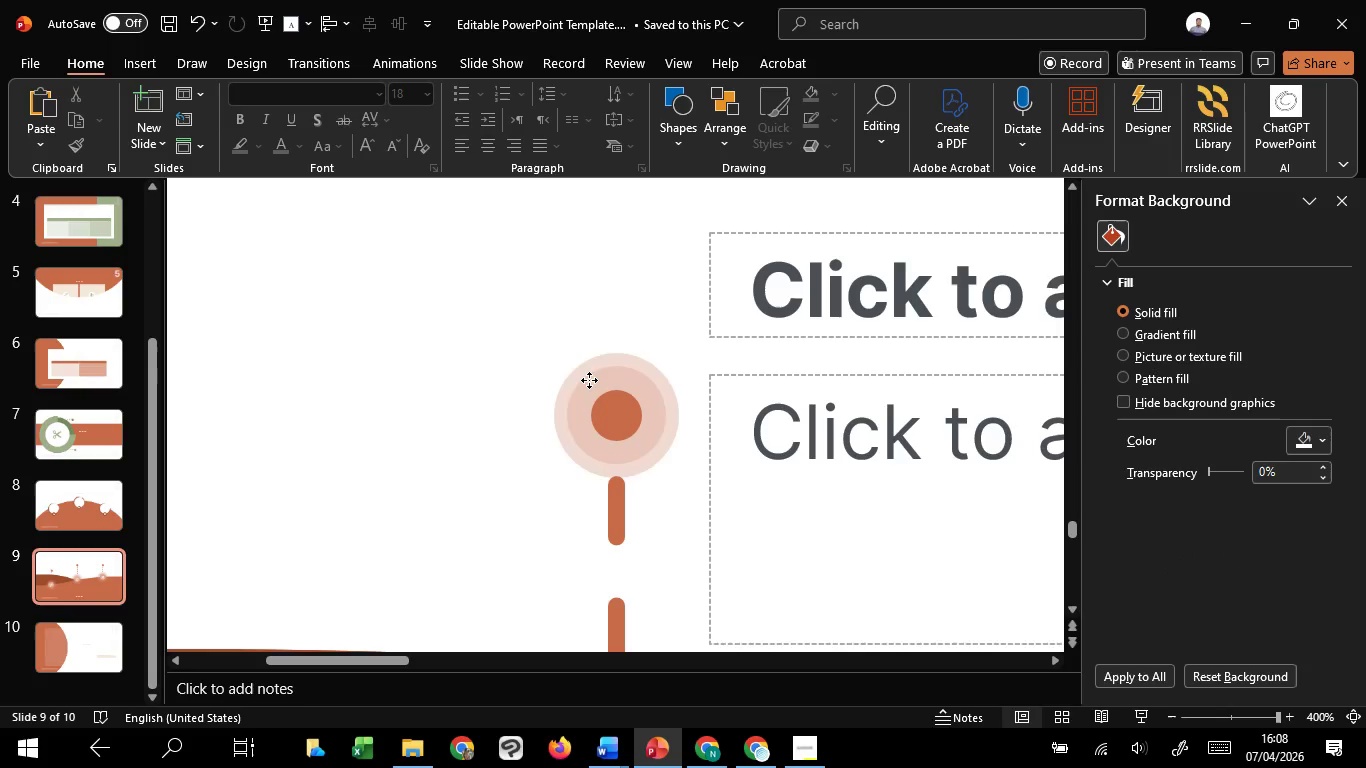 
key(Control+Shift+ShiftLeft)
 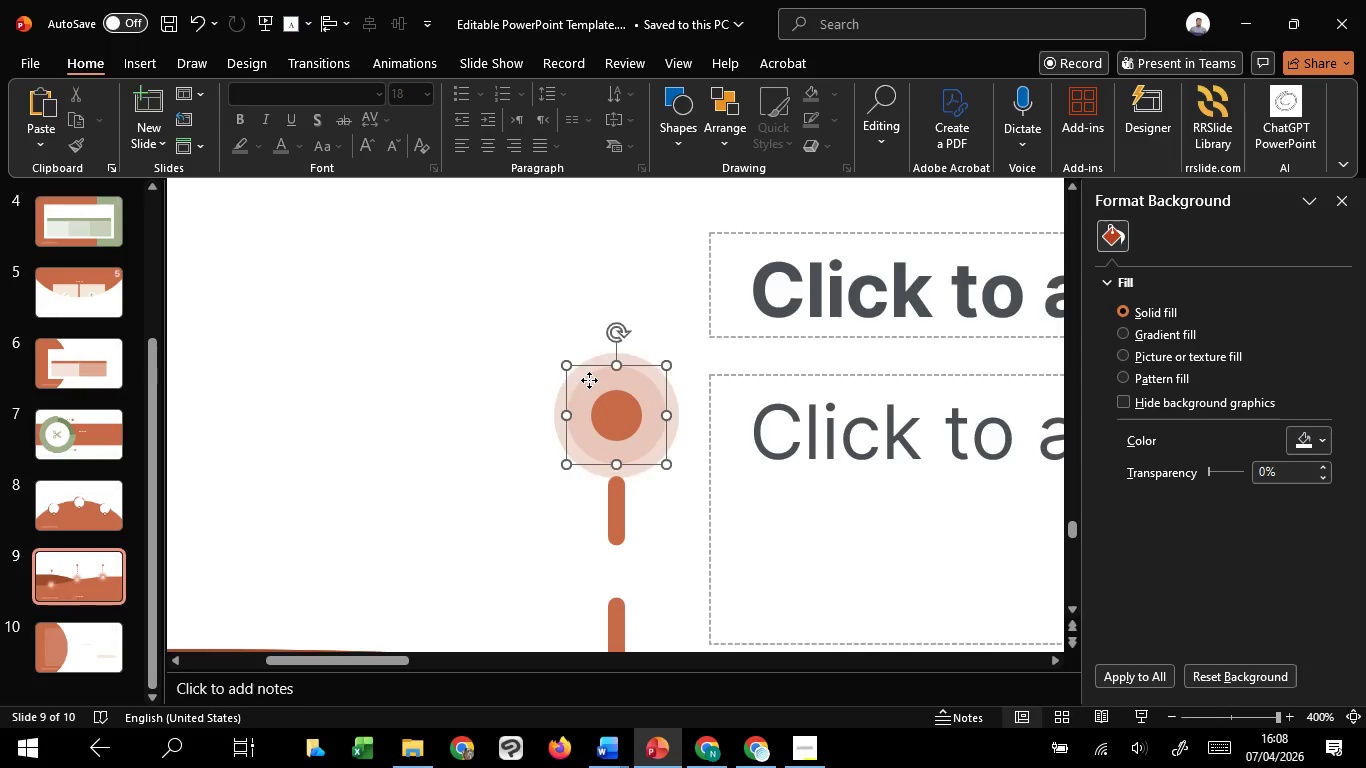 
key(Control+Shift+ShiftLeft)
 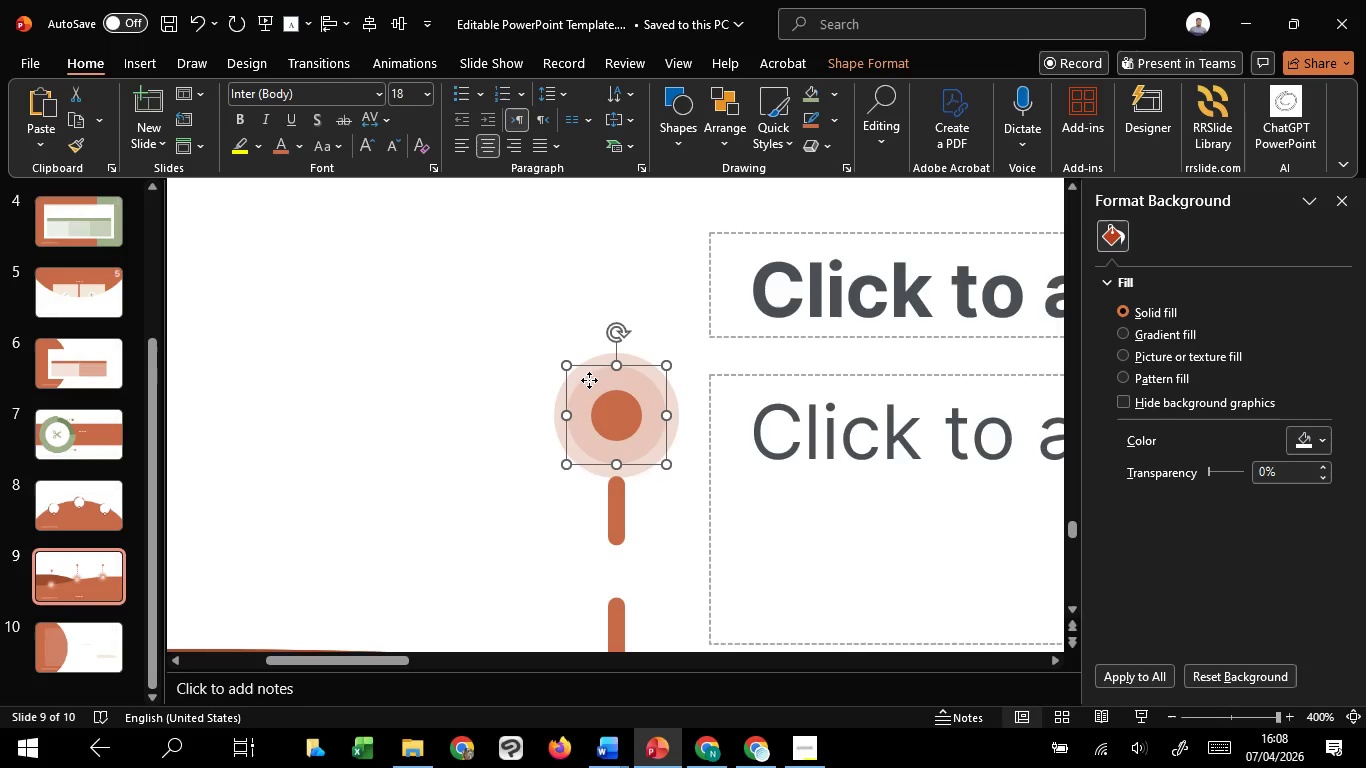 
left_click([589, 380])
 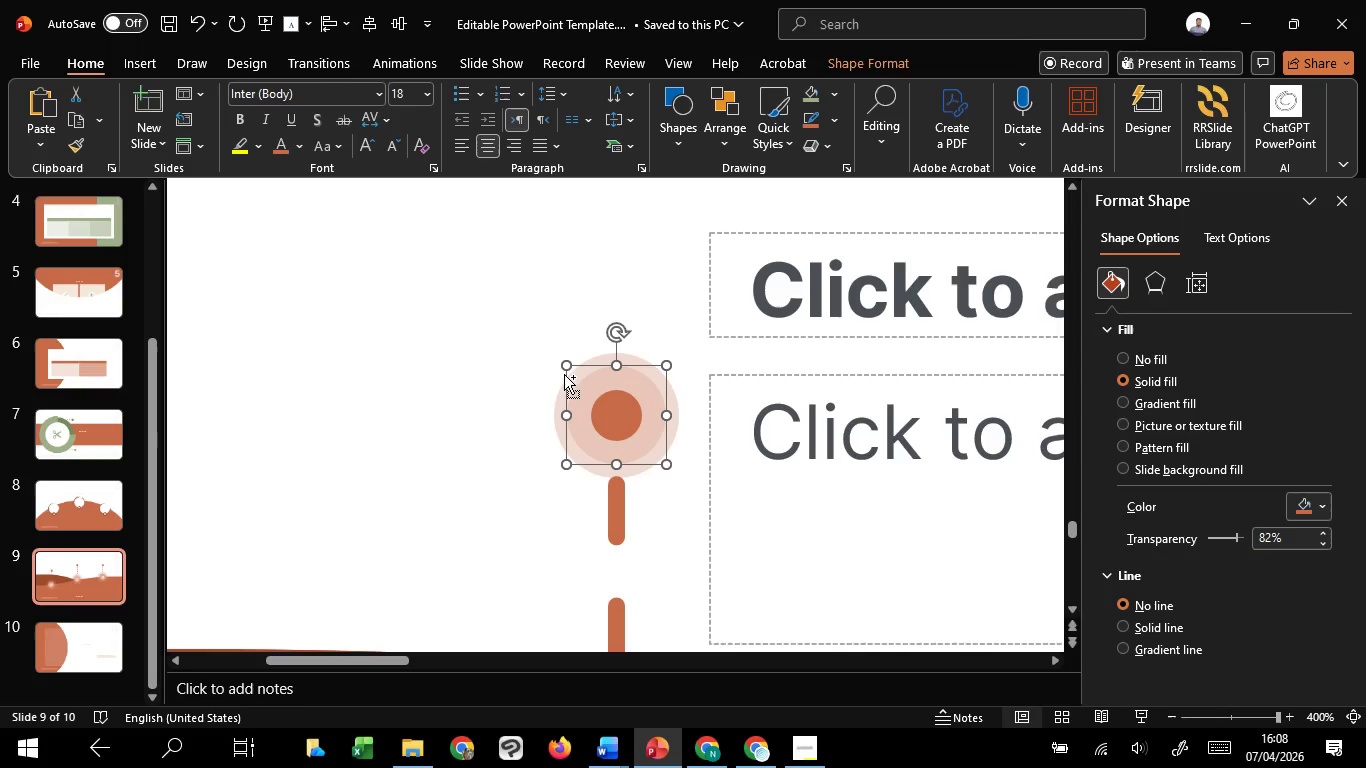 
hold_key(key=ControlLeft, duration=1.75)
hold_key(key=ShiftLeft, duration=1.51)
left_click_drag(start_coordinate=[564, 368], to_coordinate=[576, 374])
 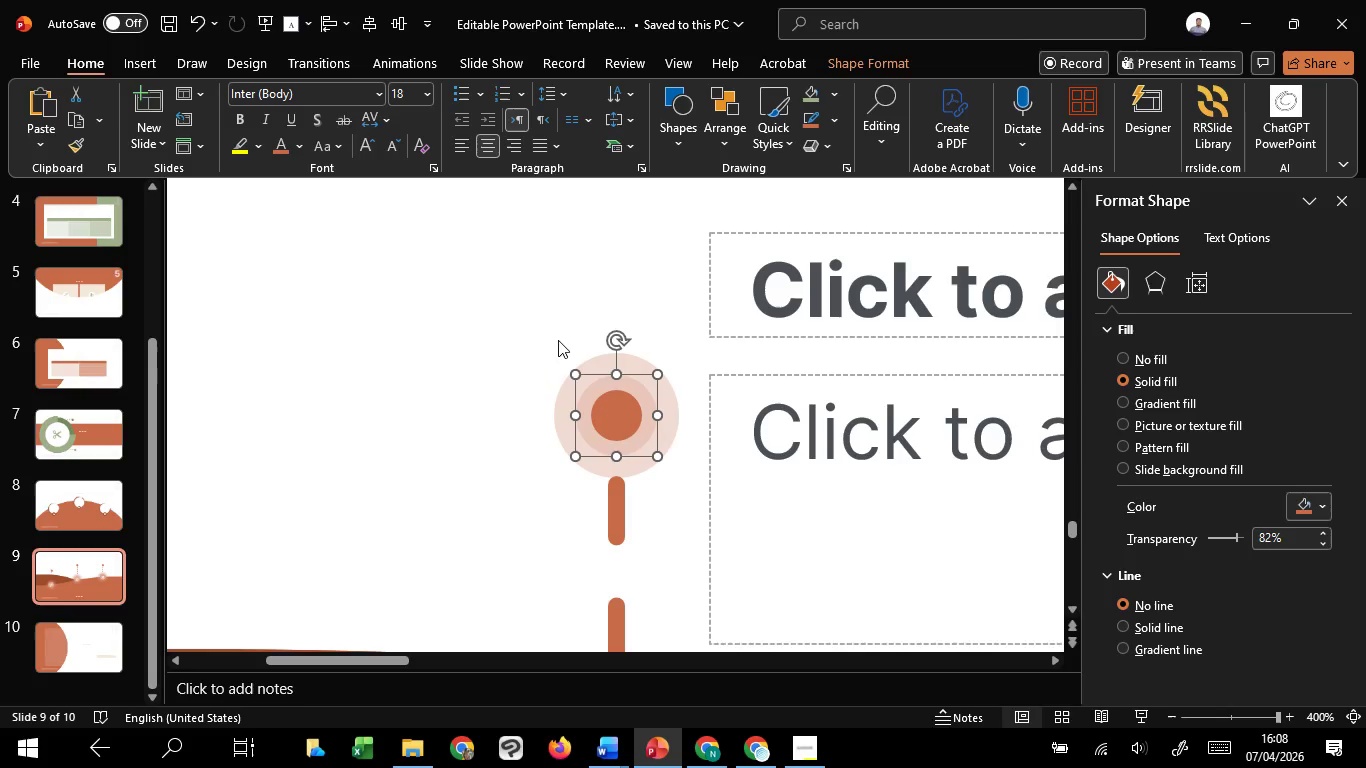 
key(Control+Shift+ShiftLeft)
 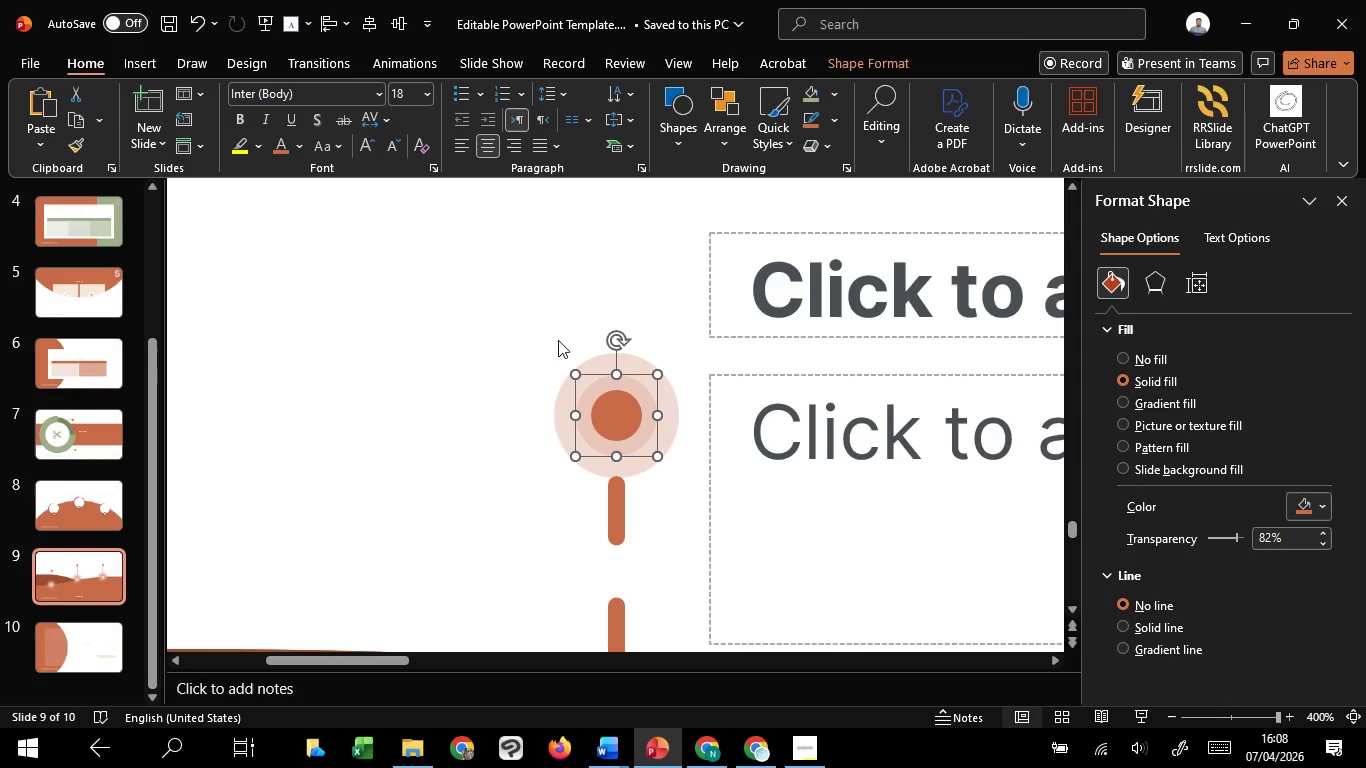 
key(Control+Shift+ShiftLeft)
 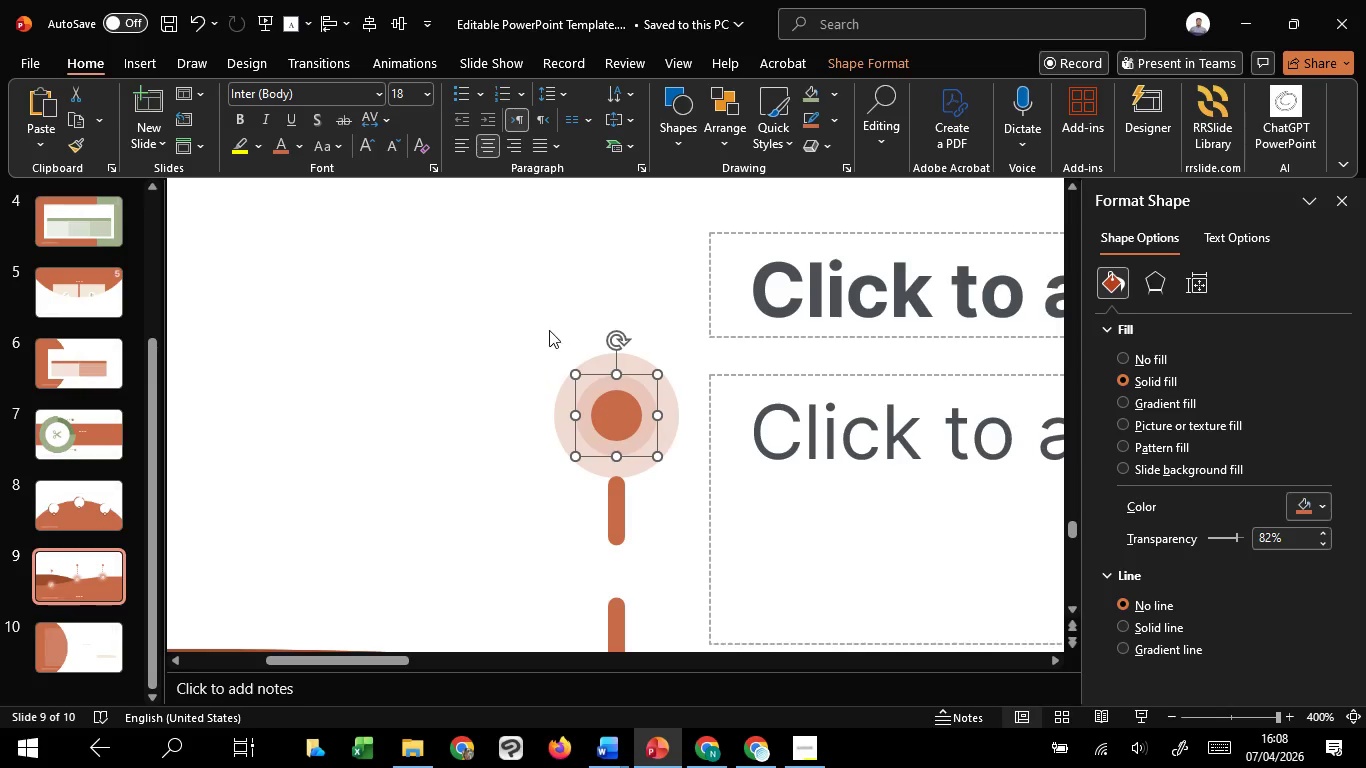 
key(Control+Shift+ShiftLeft)
 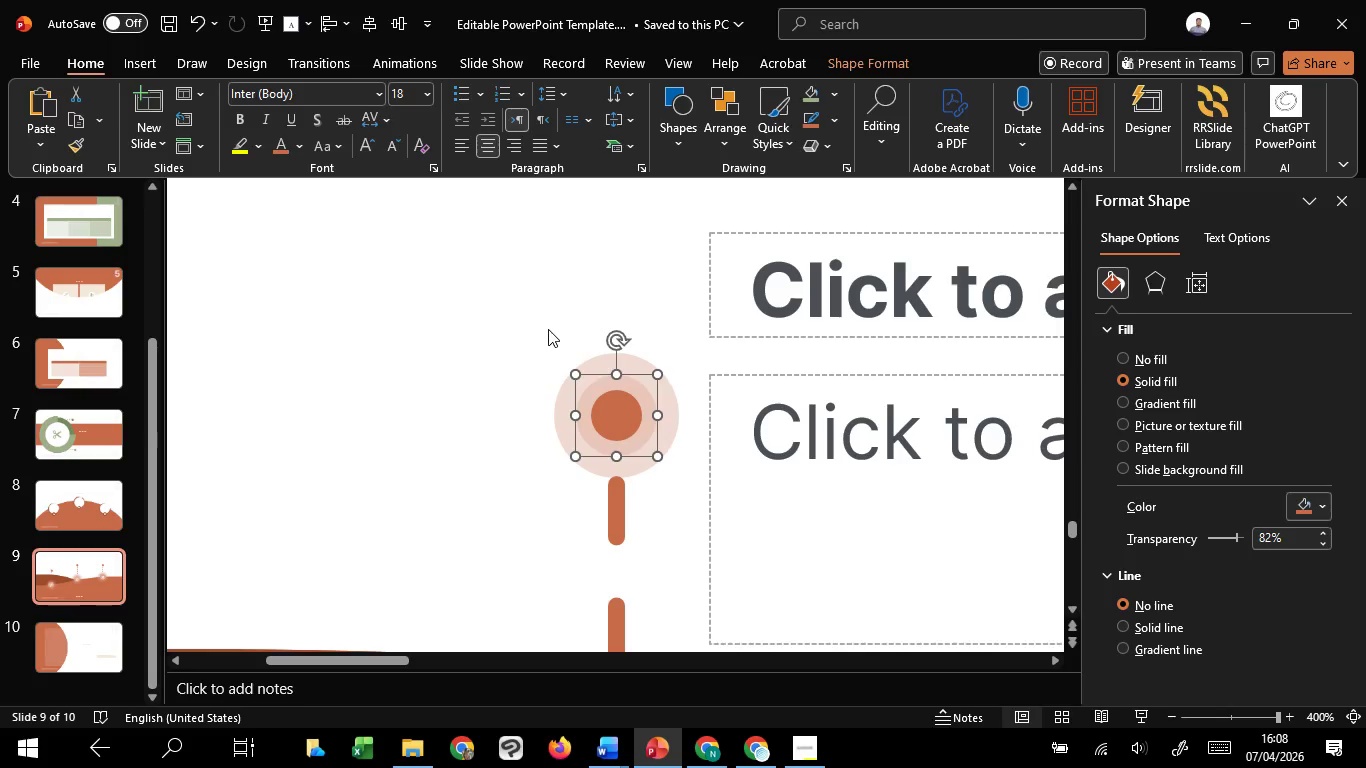 
left_click([548, 329])
 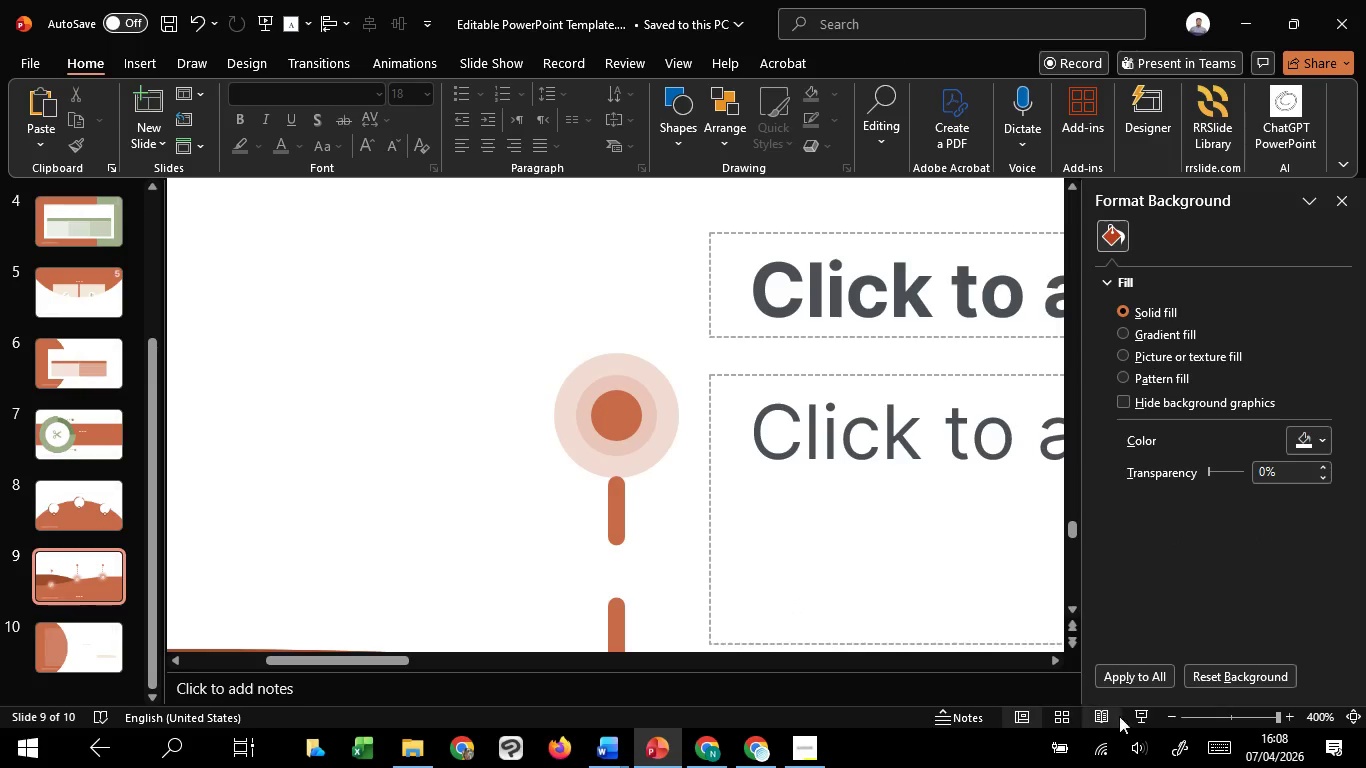 
left_click([1133, 722])
 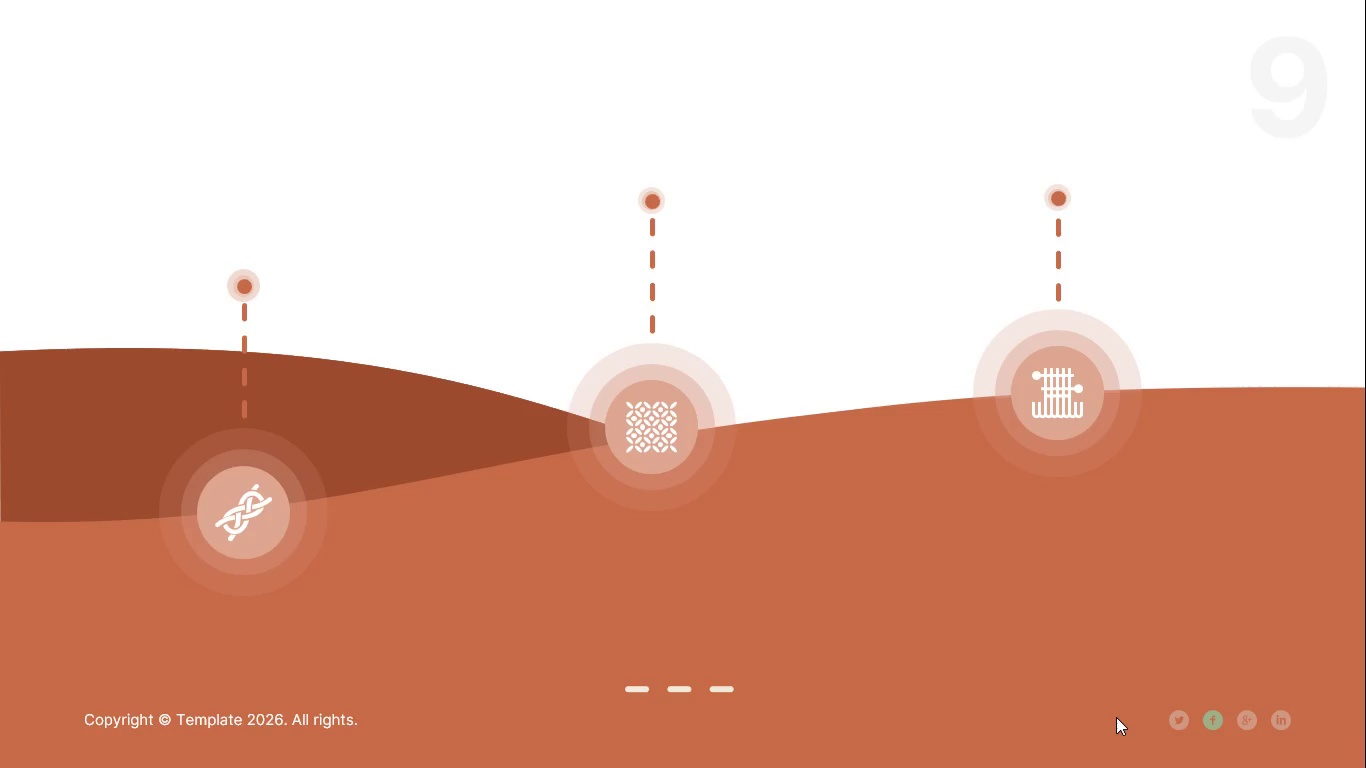 
key(Escape)
 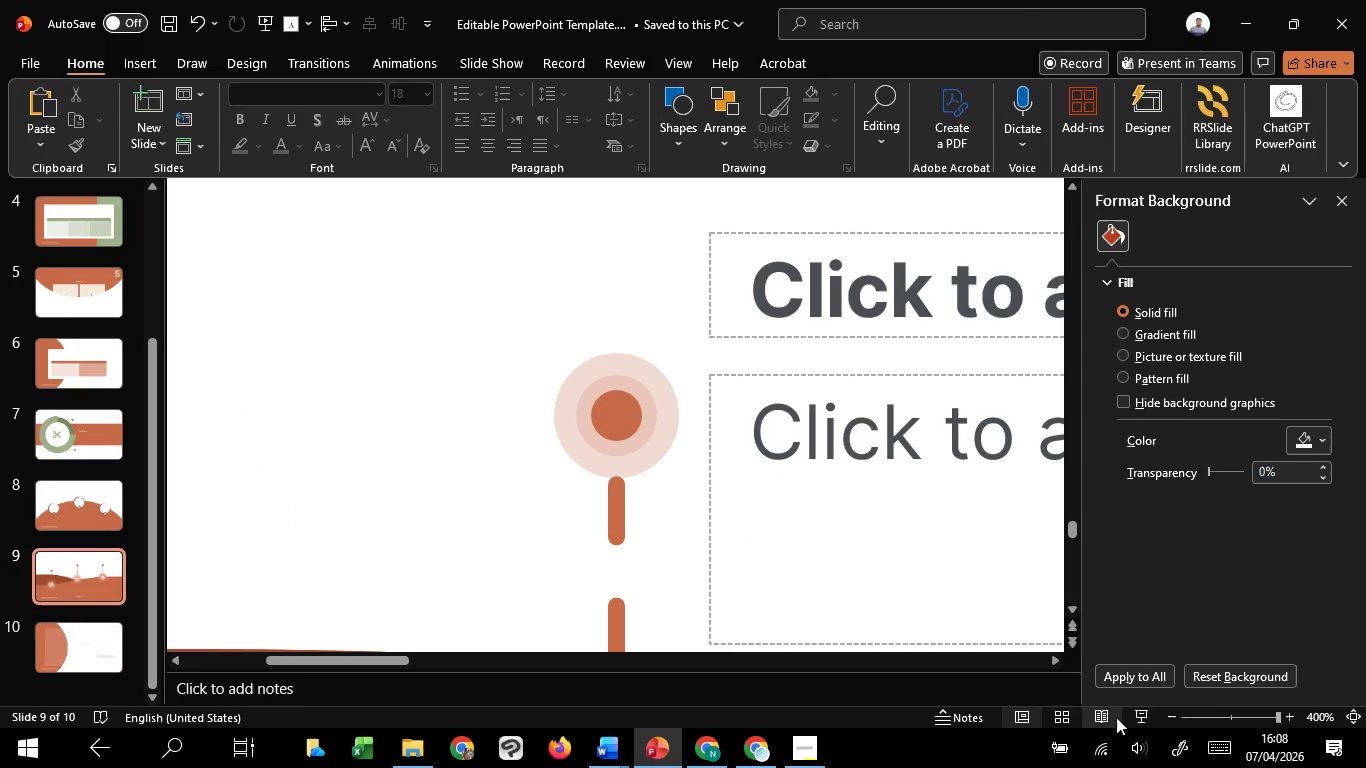 
key(Control+Z)
 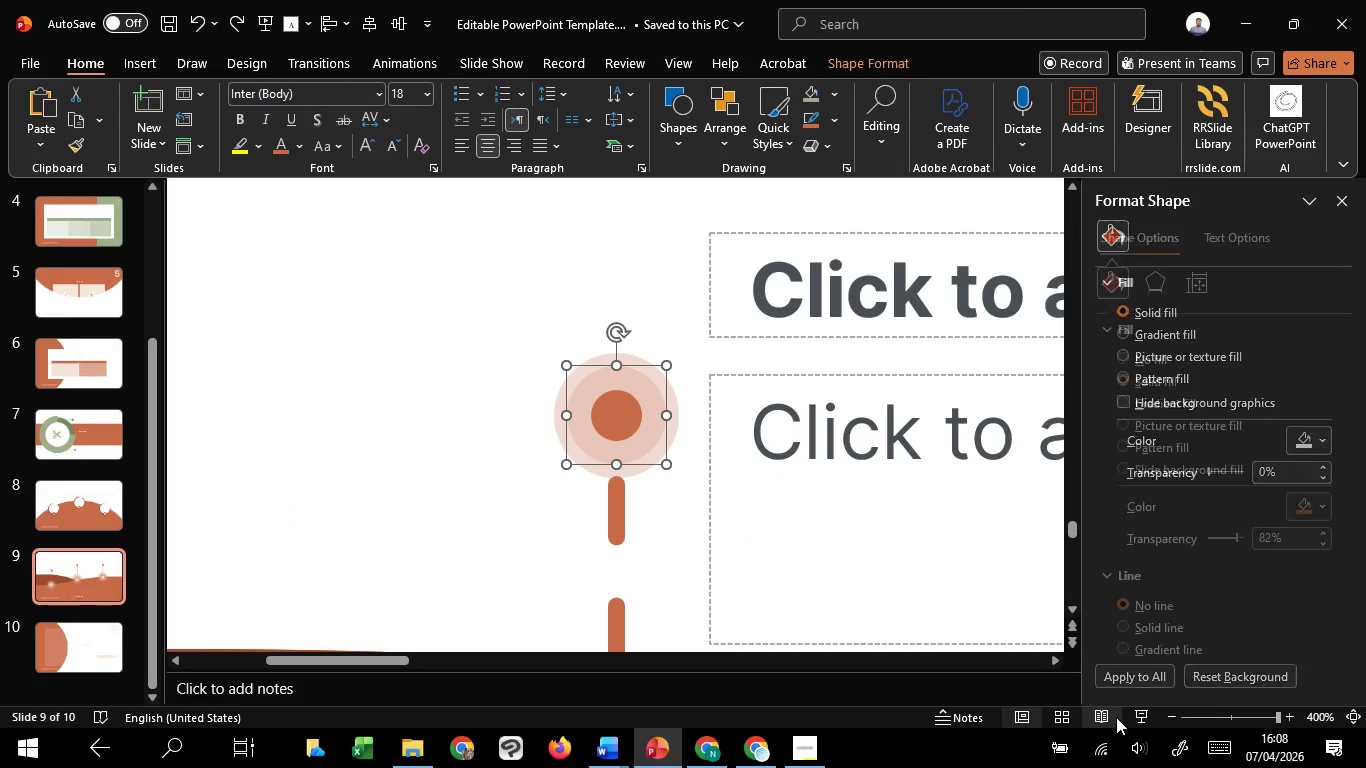 
key(Control+Z)
 